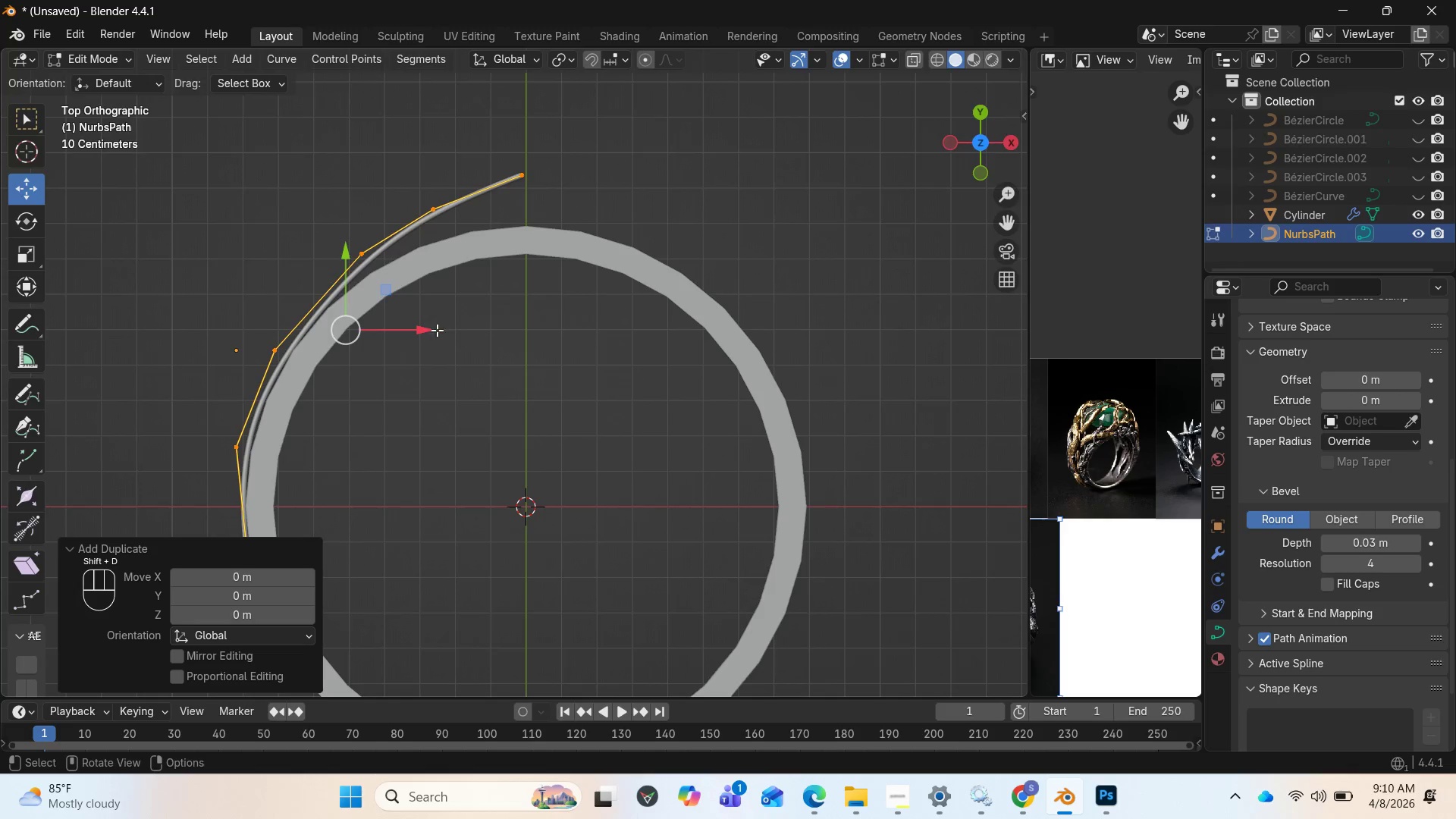 
left_click_drag(start_coordinate=[419, 329], to_coordinate=[789, 375])
 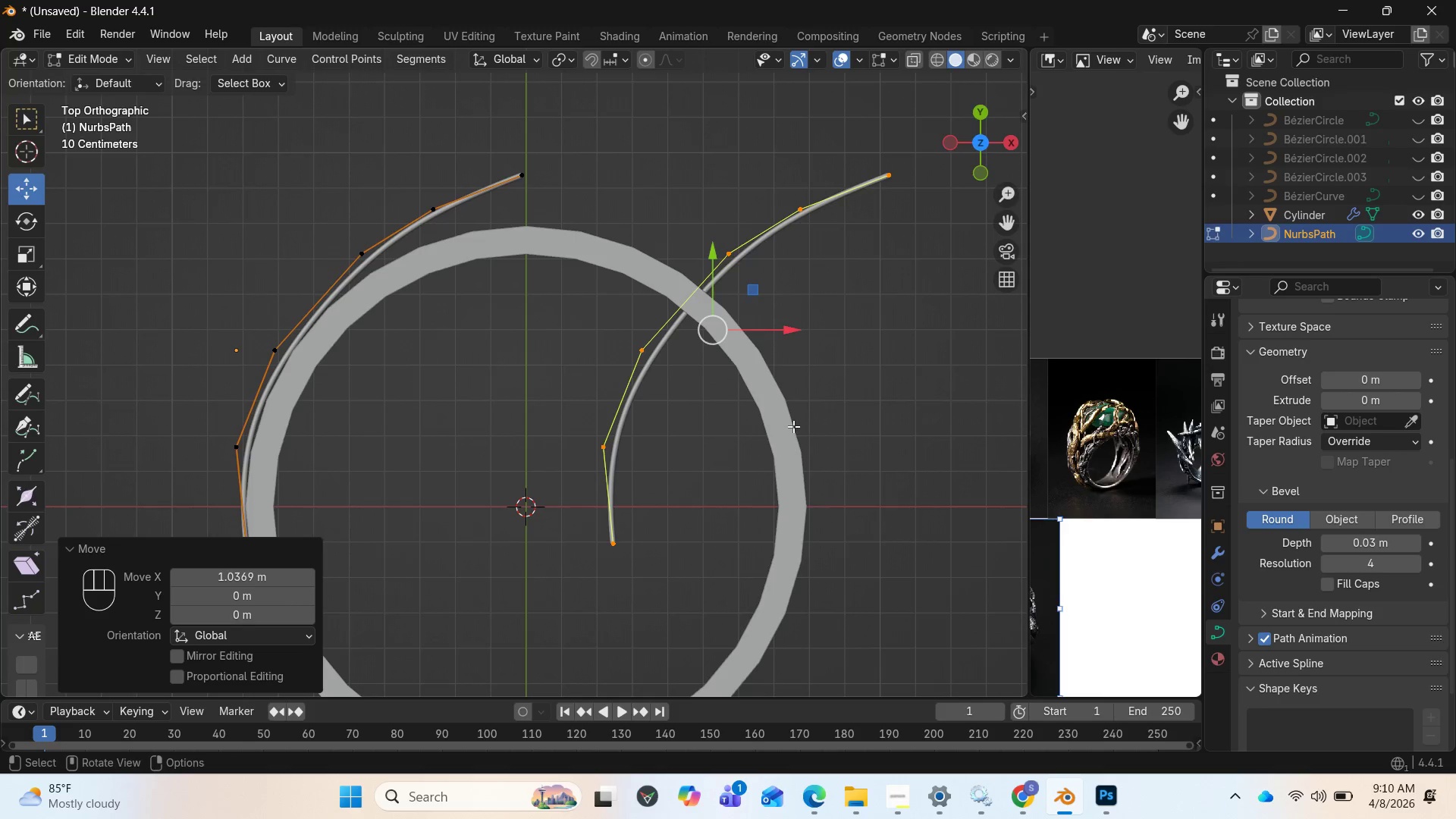 
type(rz)
 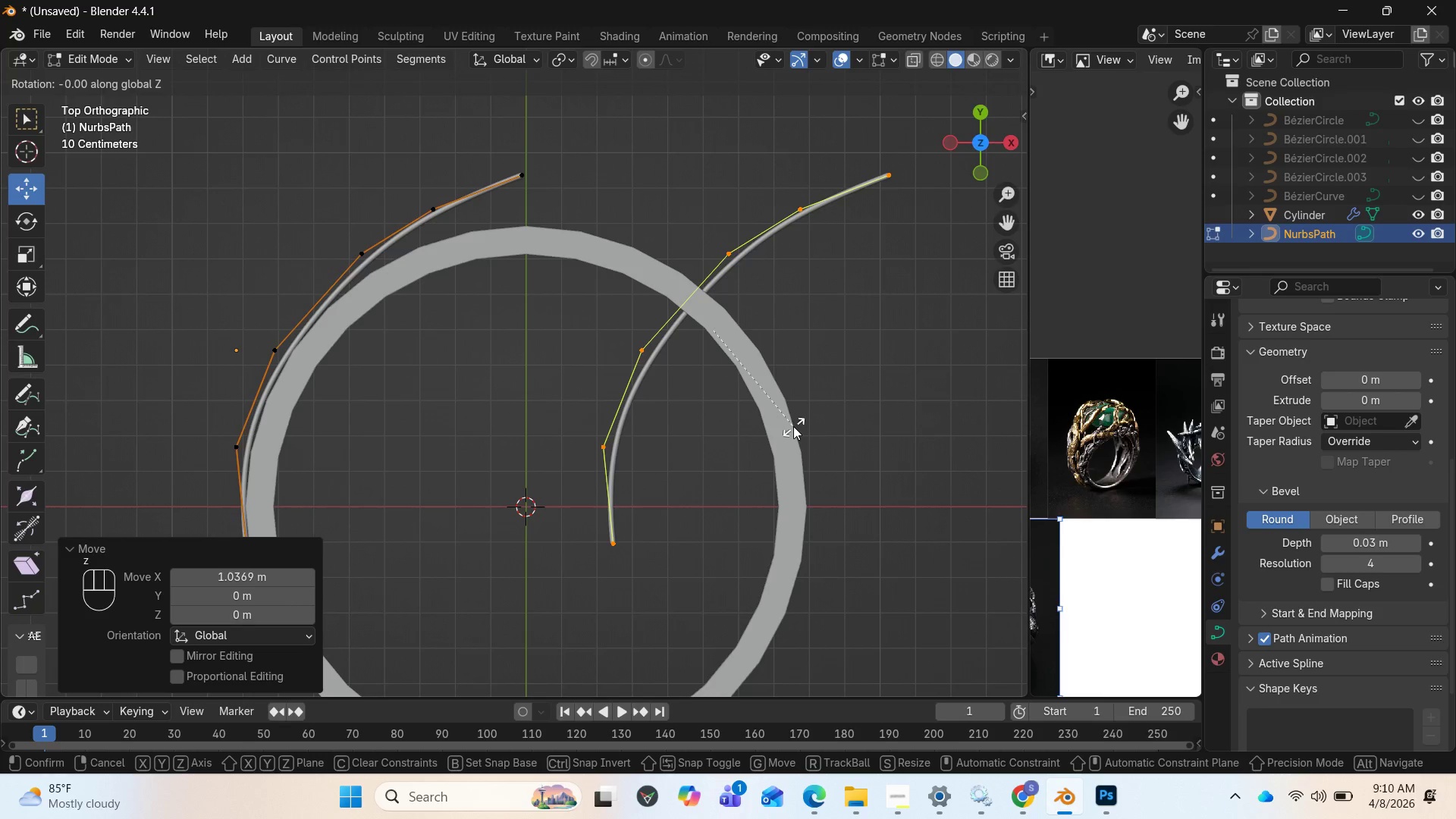 
type(180)
 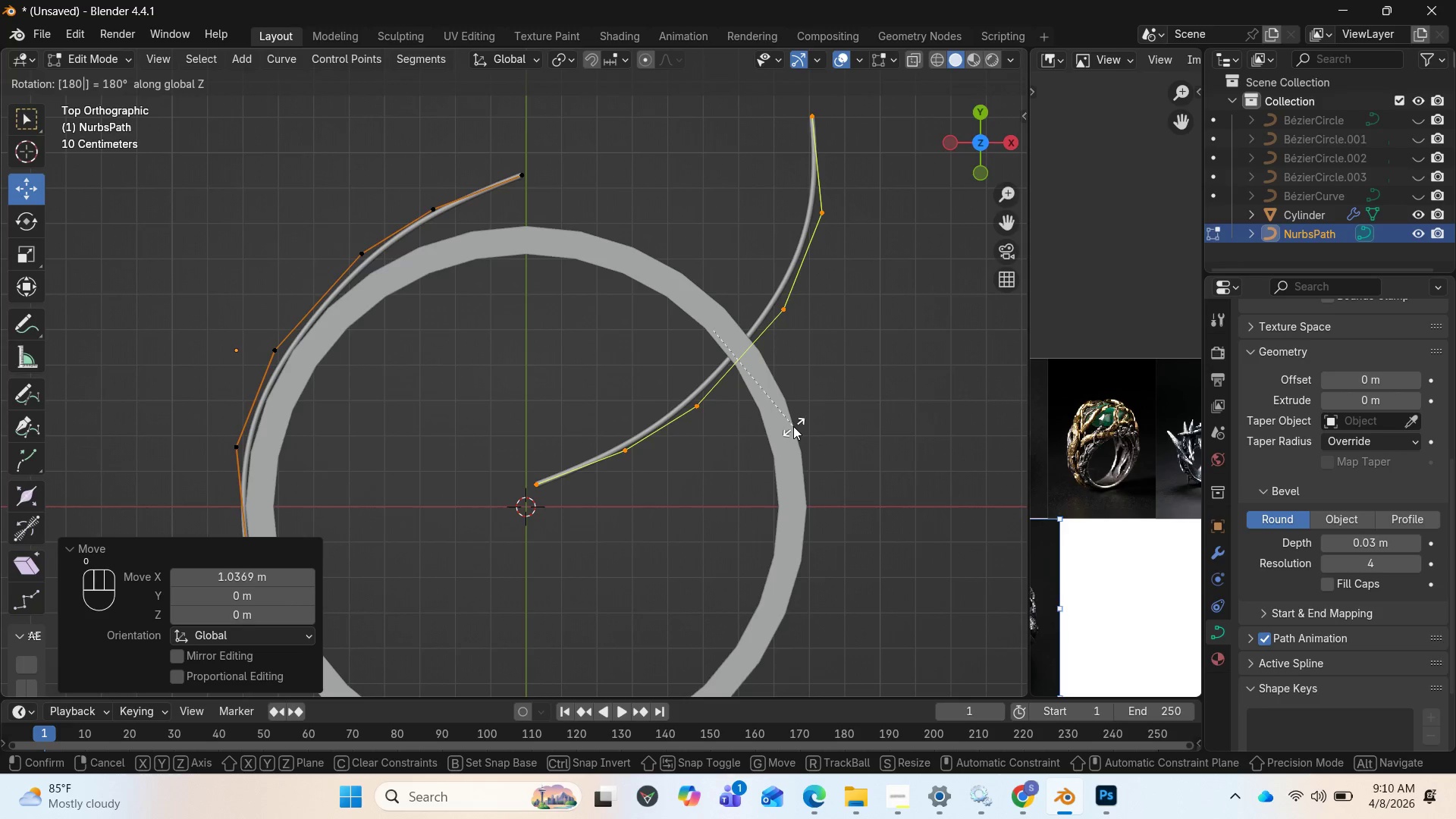 
key(Enter)
 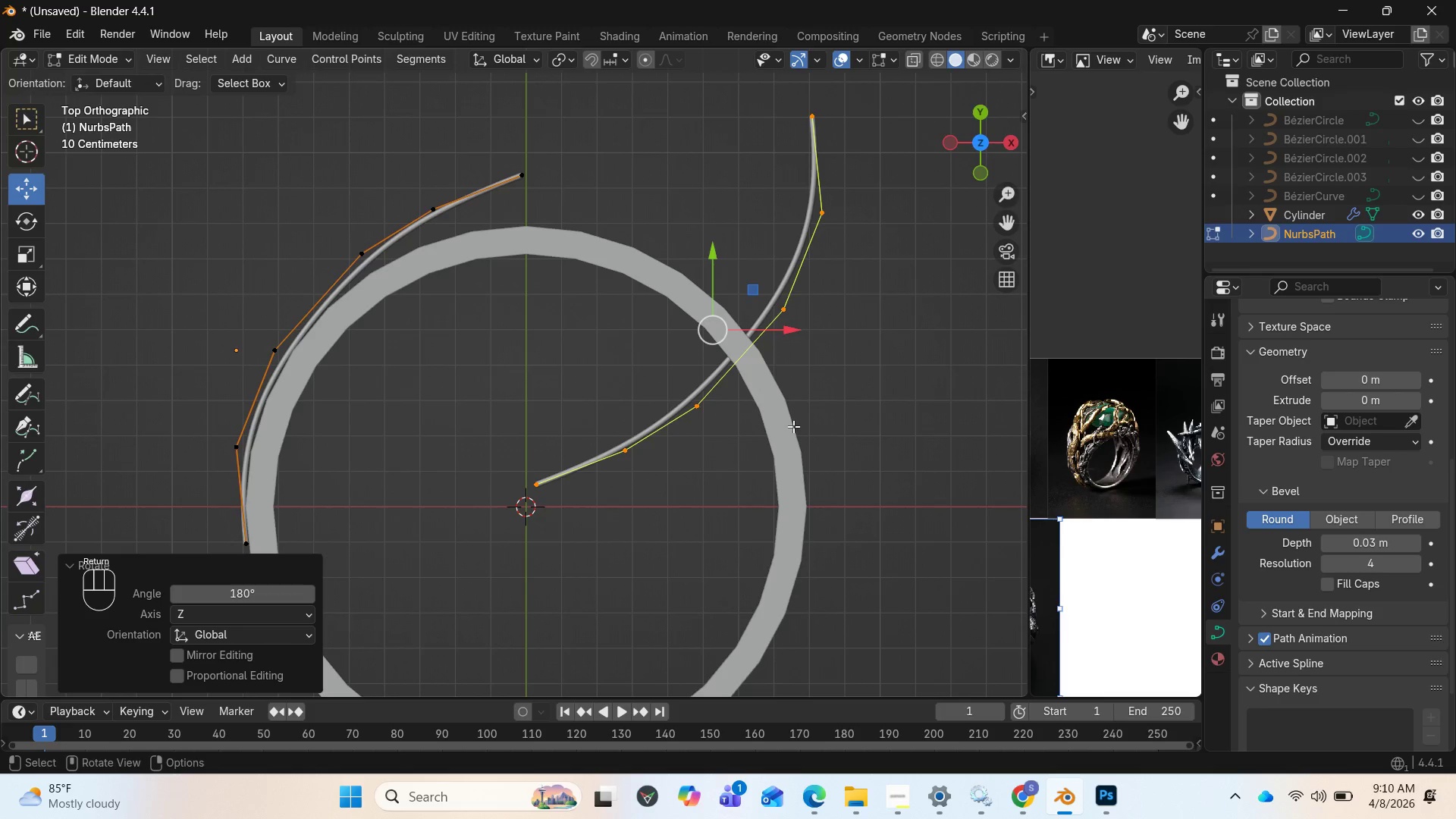 
key(Control+Z)
 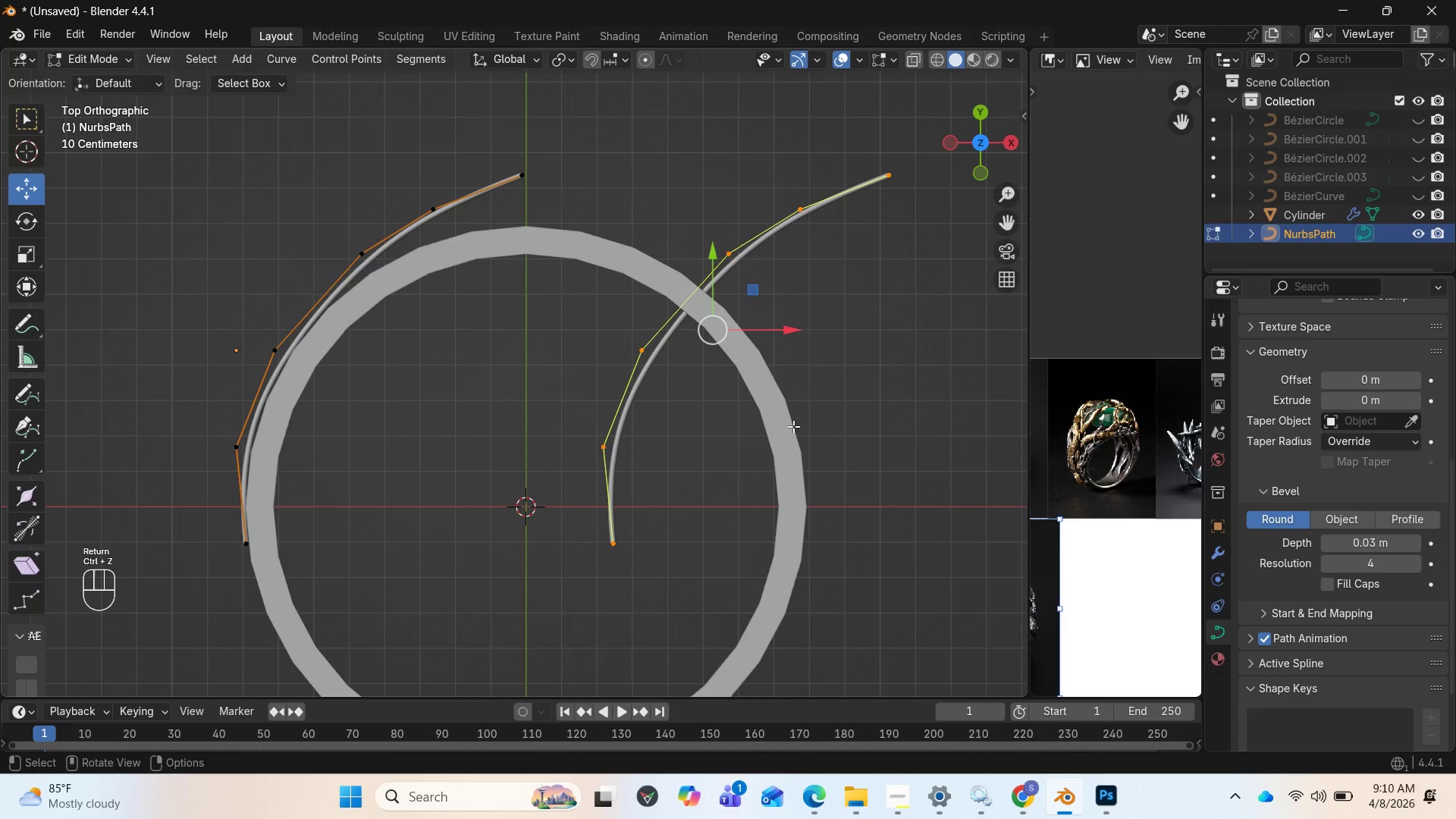 
type(rzy180)
 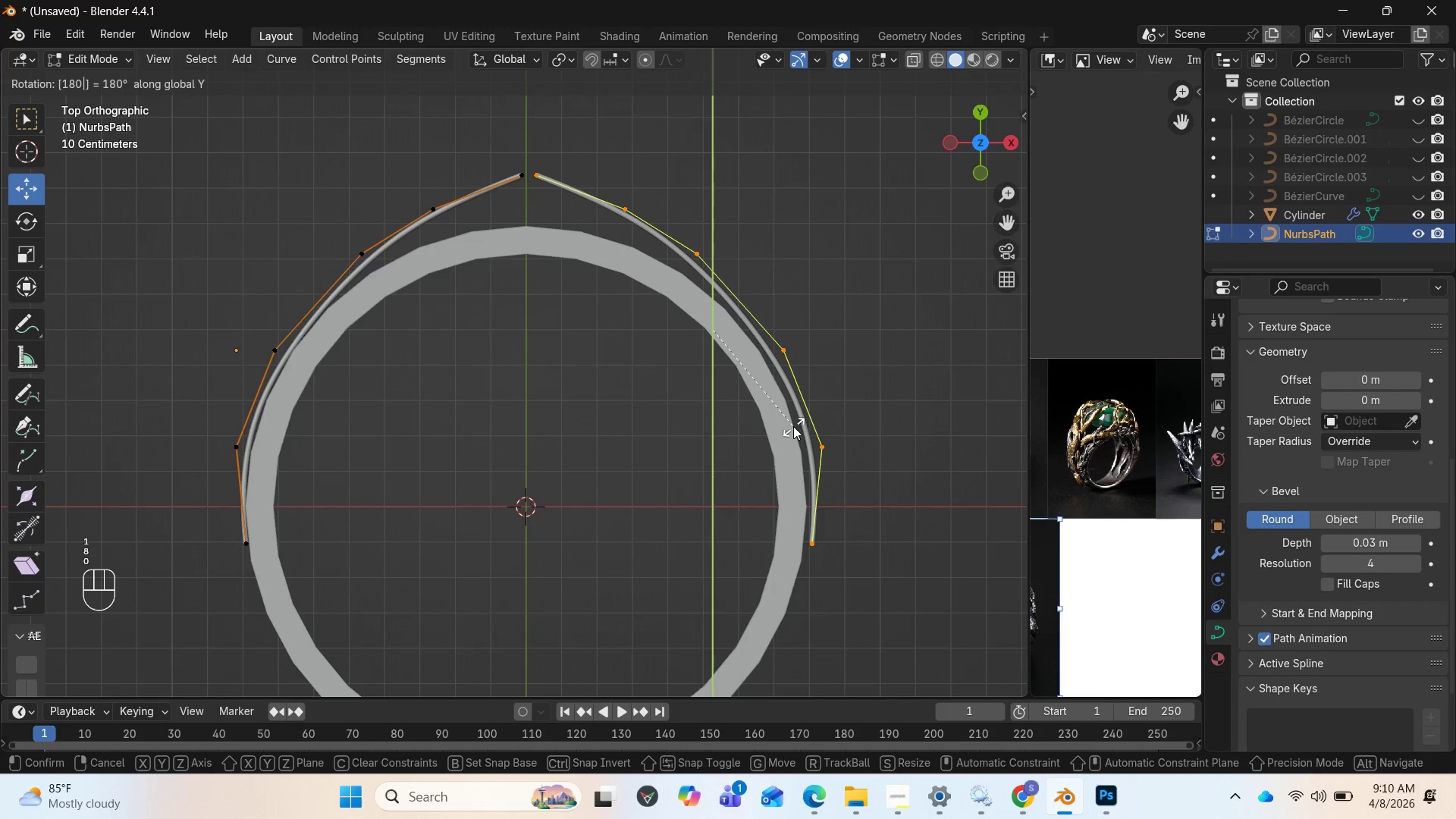 
key(Enter)
 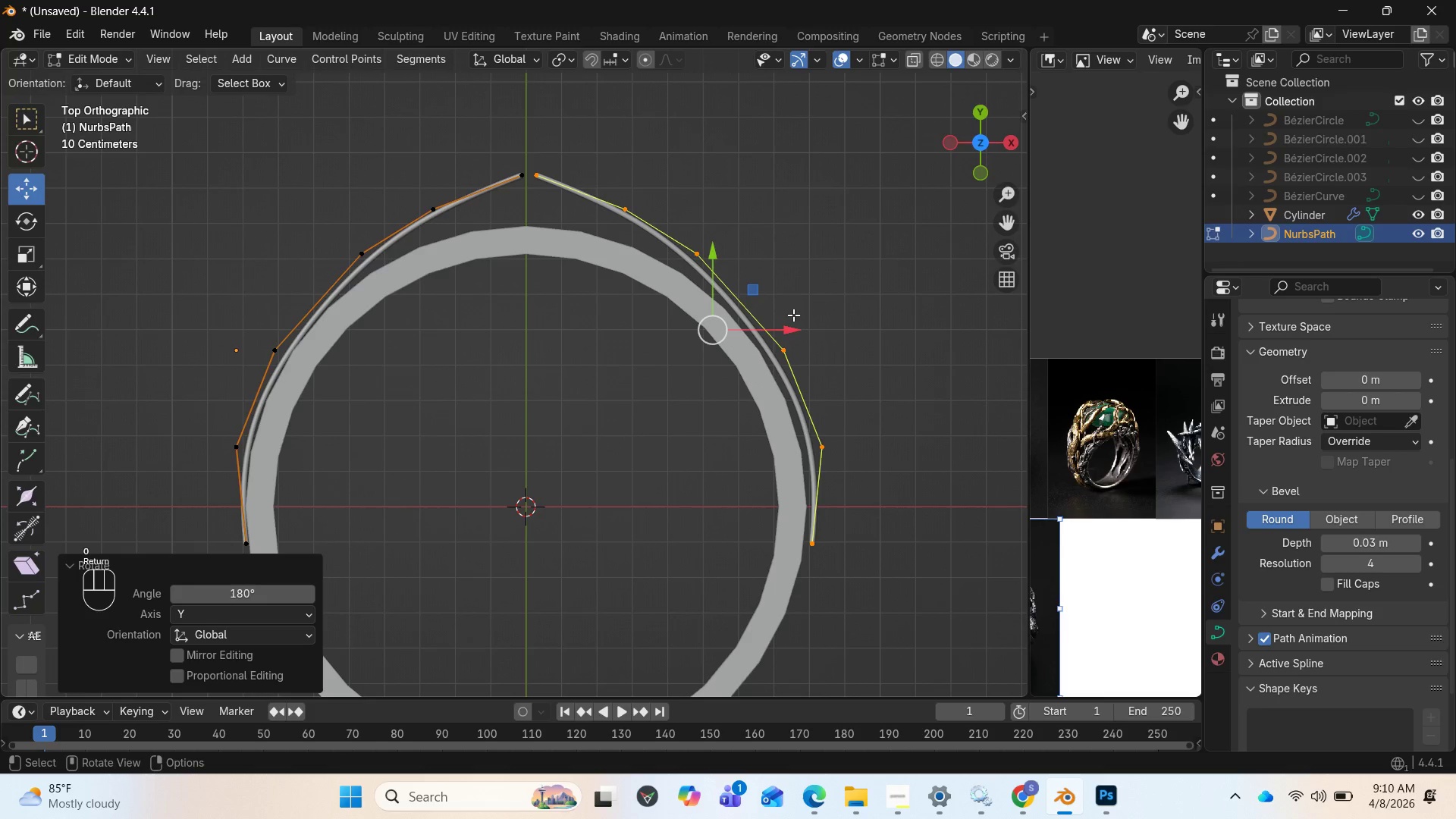 
left_click_drag(start_coordinate=[796, 328], to_coordinate=[784, 326])
 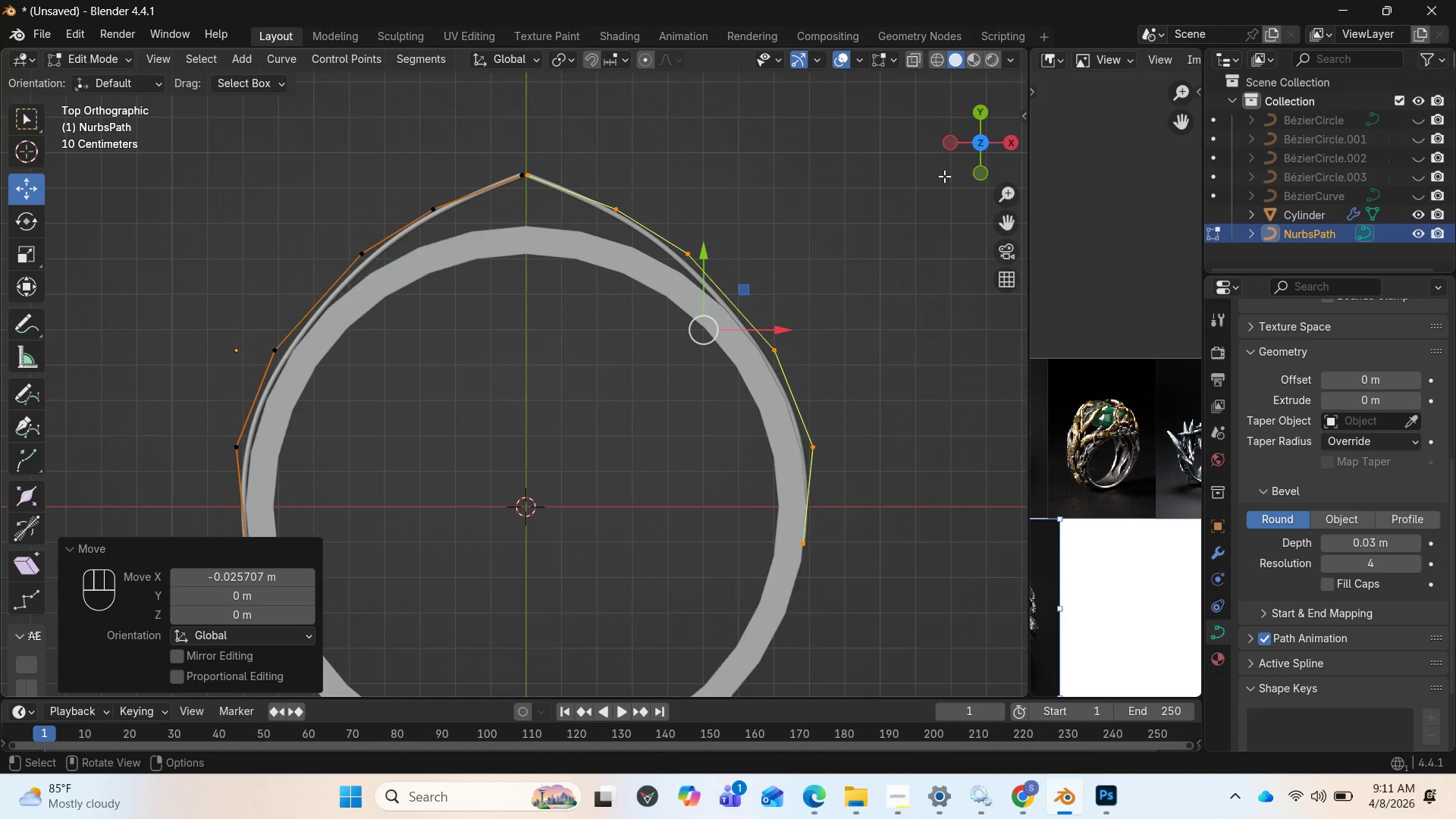 
key(Tab)
 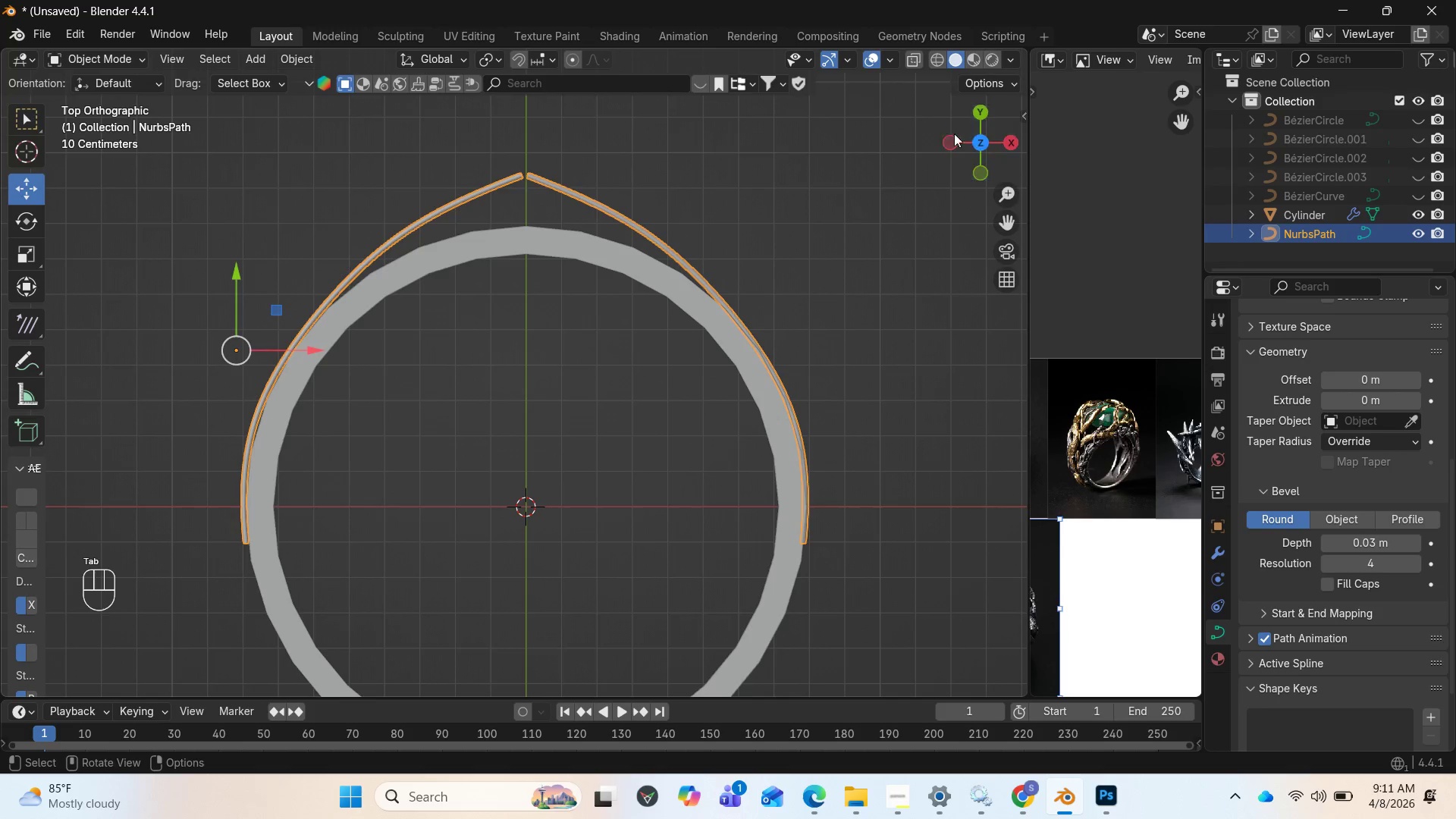 
left_click_drag(start_coordinate=[966, 130], to_coordinate=[941, 177])
 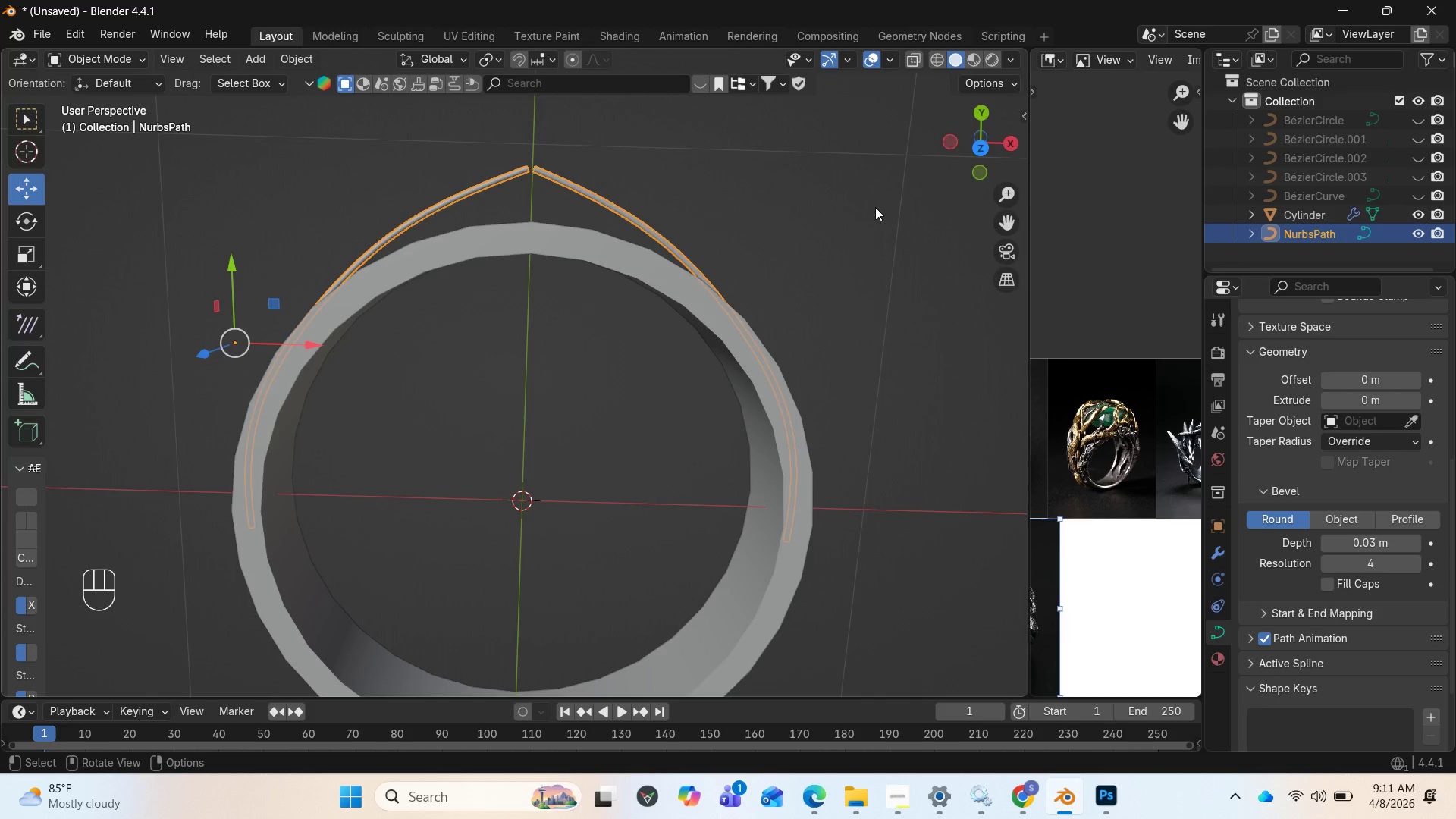 
key(End)
 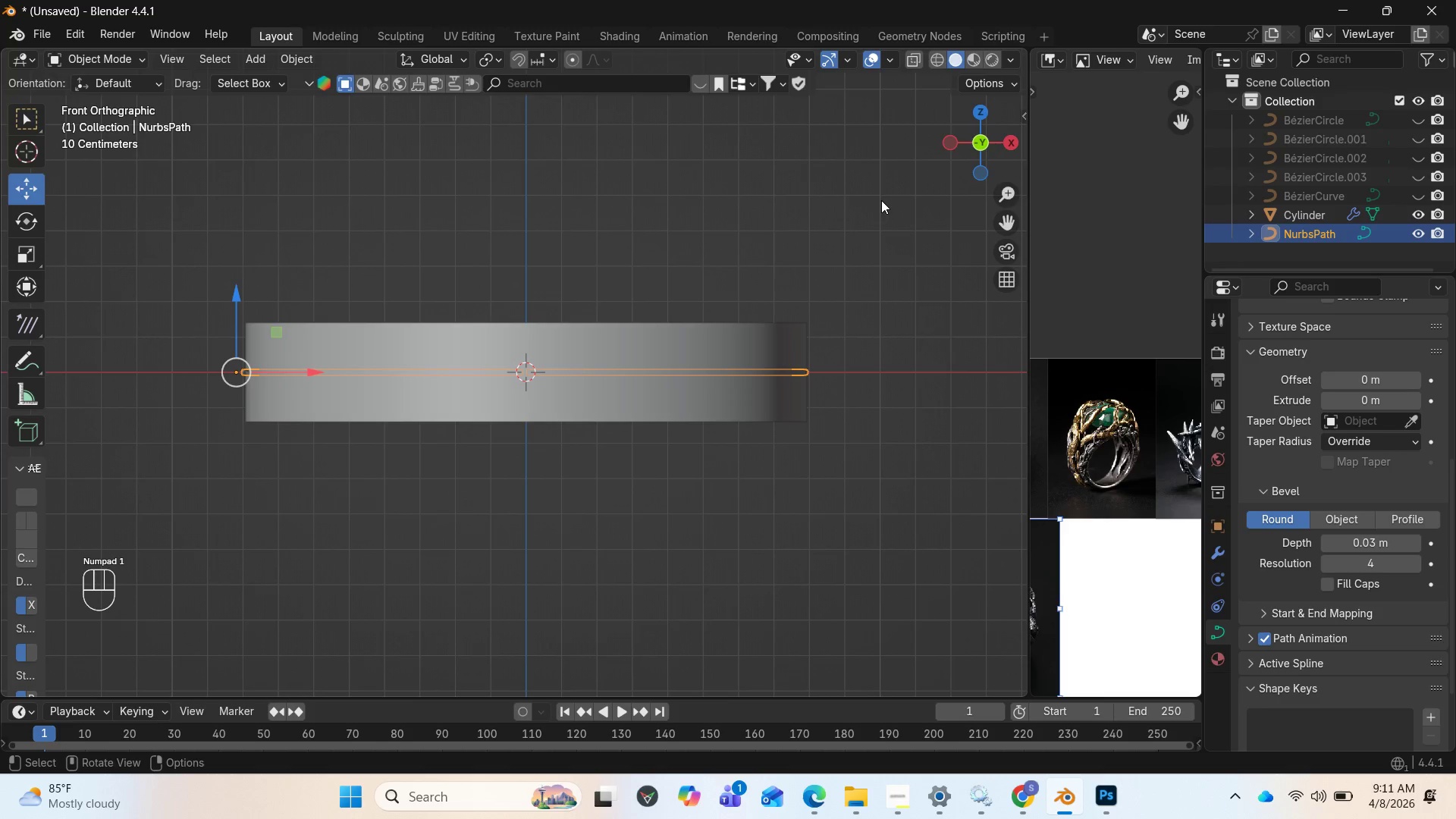 
key(Home)
 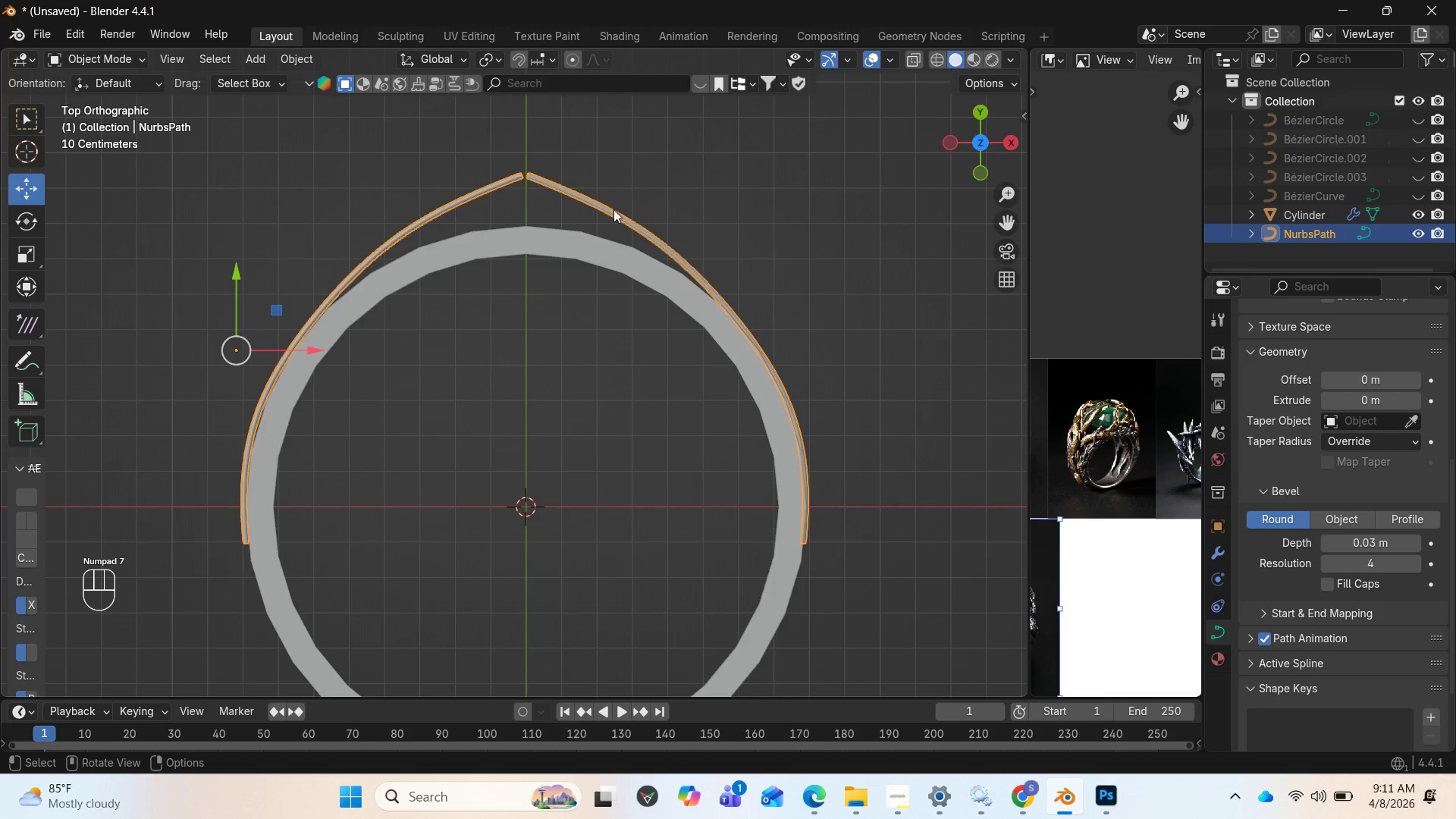 
key(Tab)
 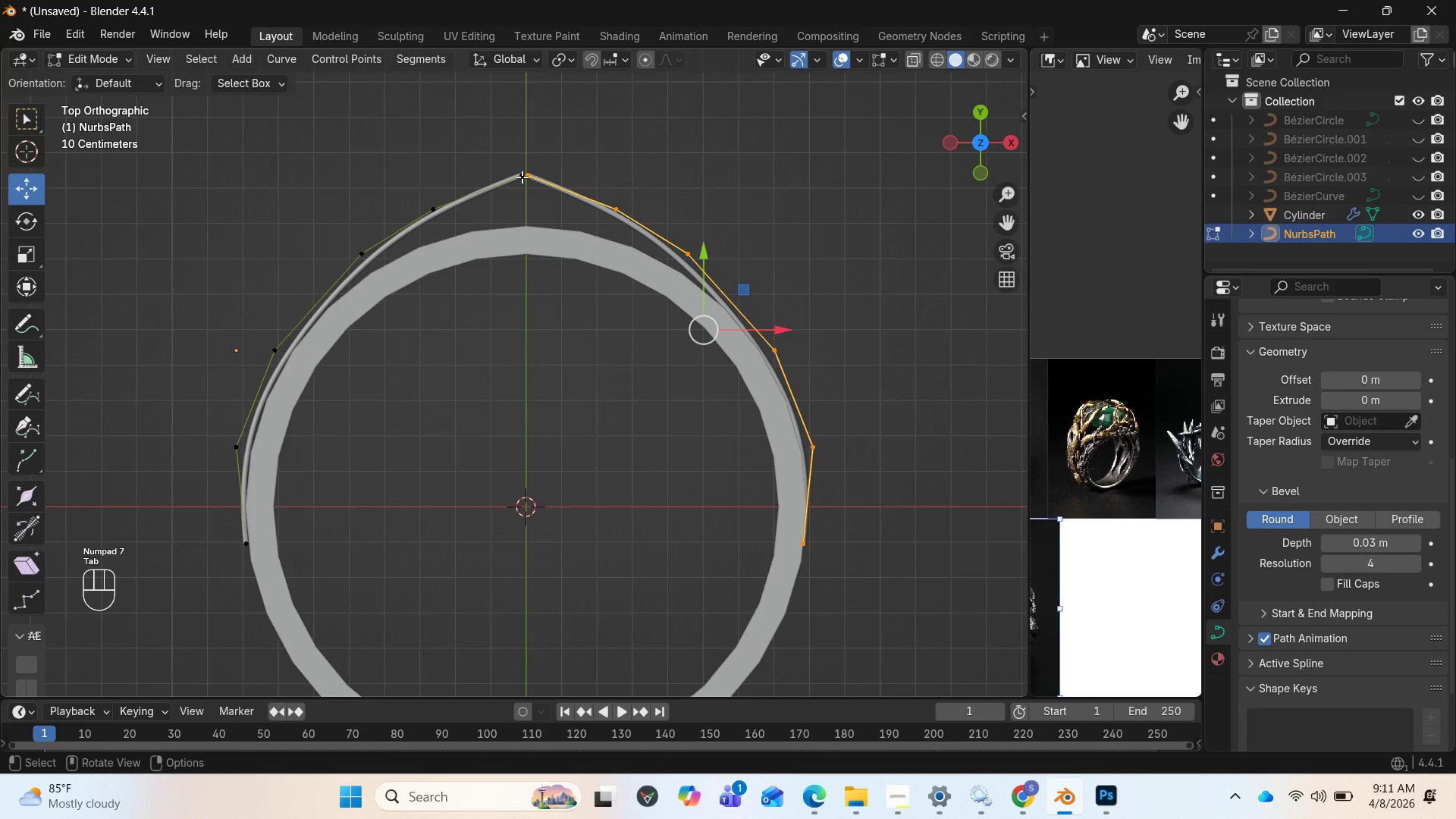 
left_click([514, 176])
 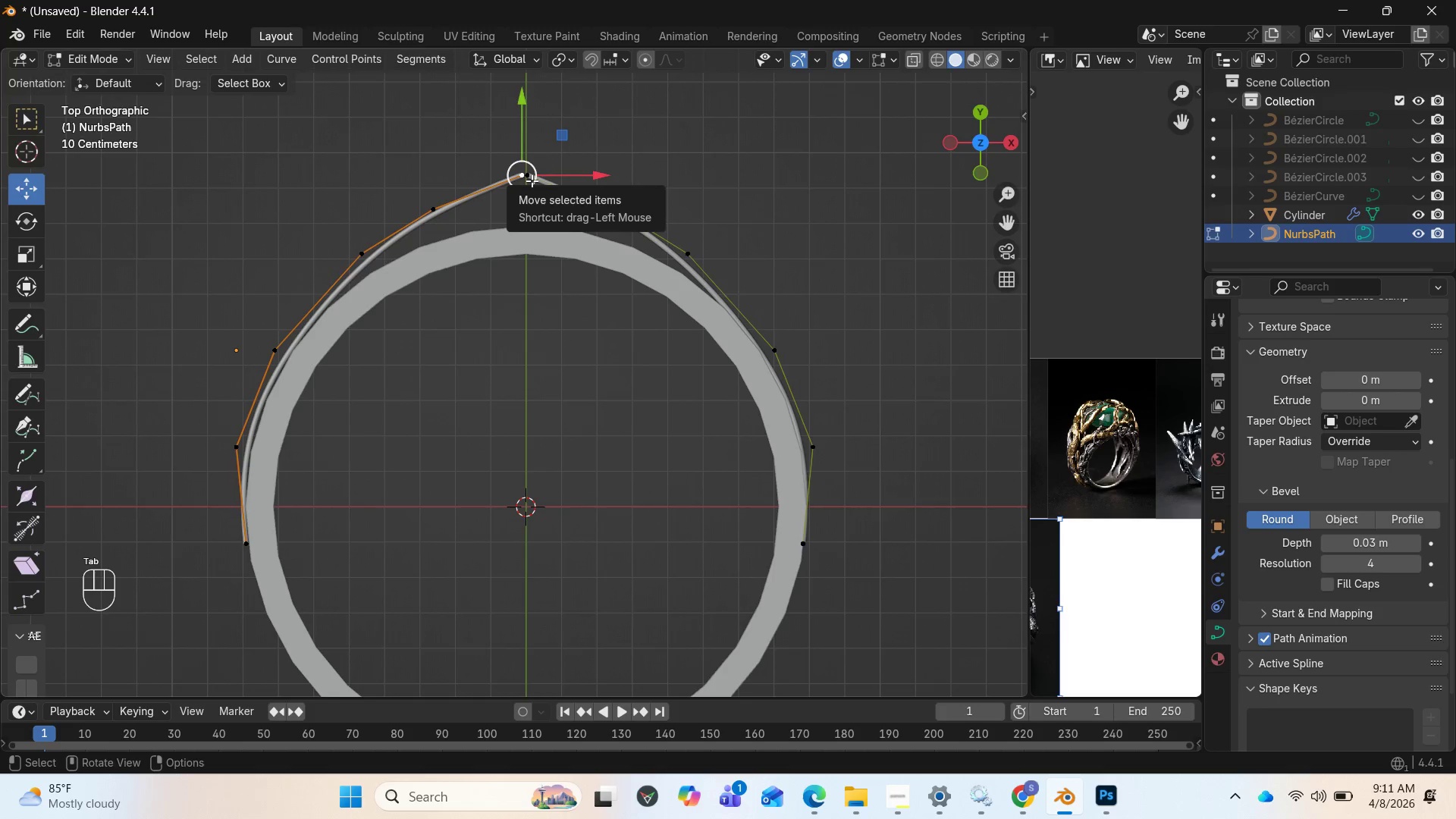 
hold_key(key=CapsLock, duration=1.51)
 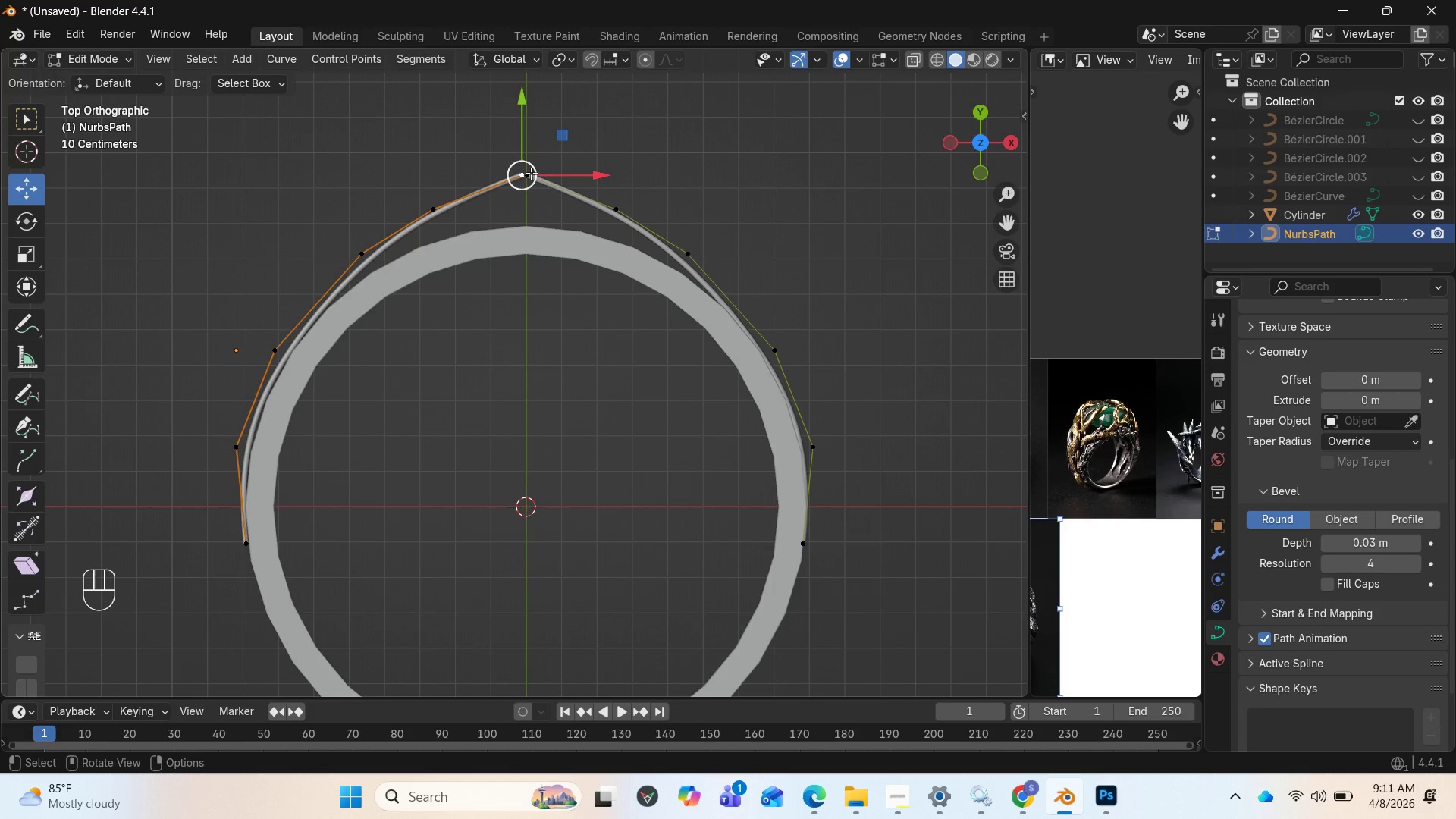 
hold_key(key=CapsLock, duration=1.44)
 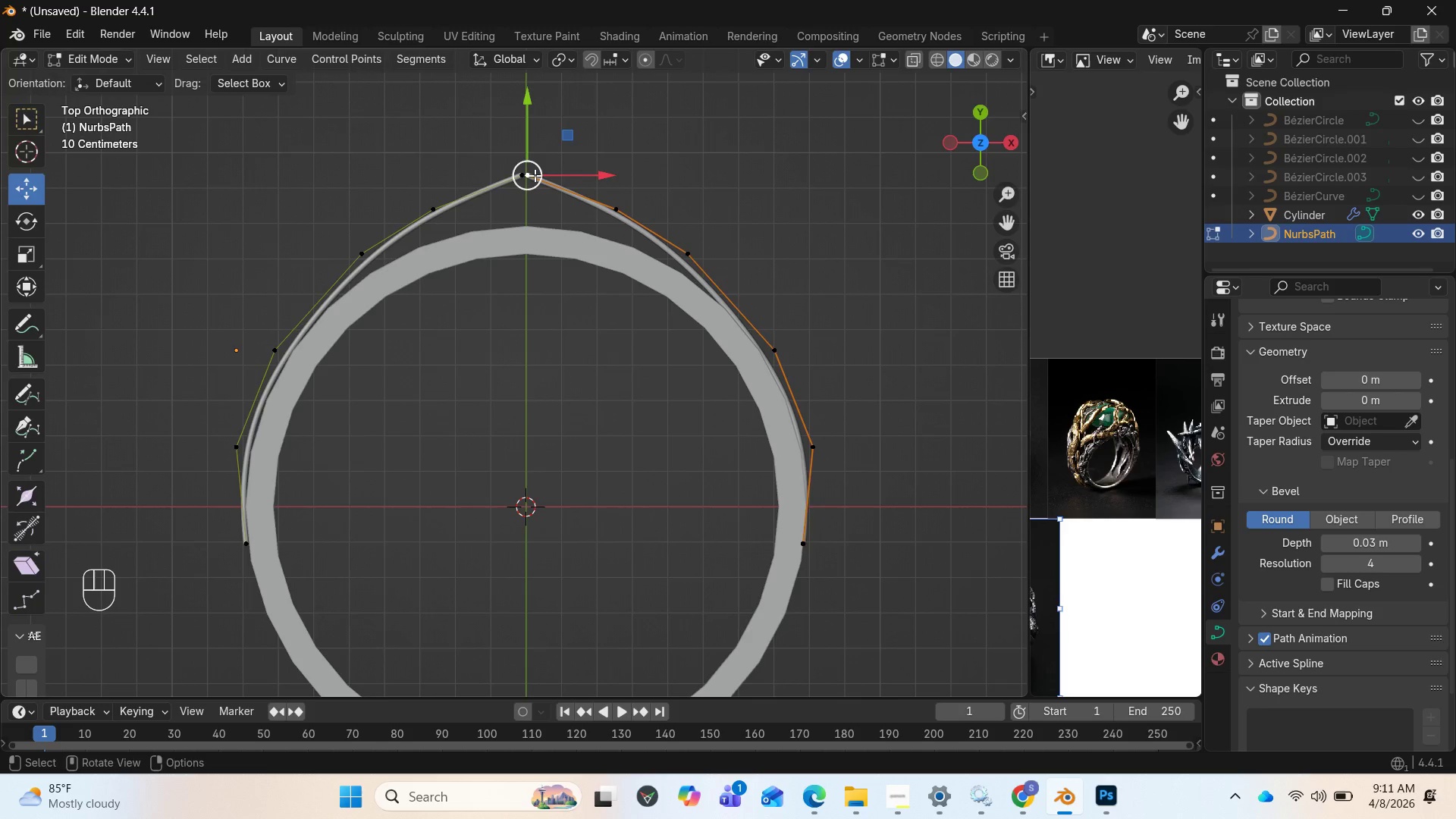 
left_click([531, 173])
 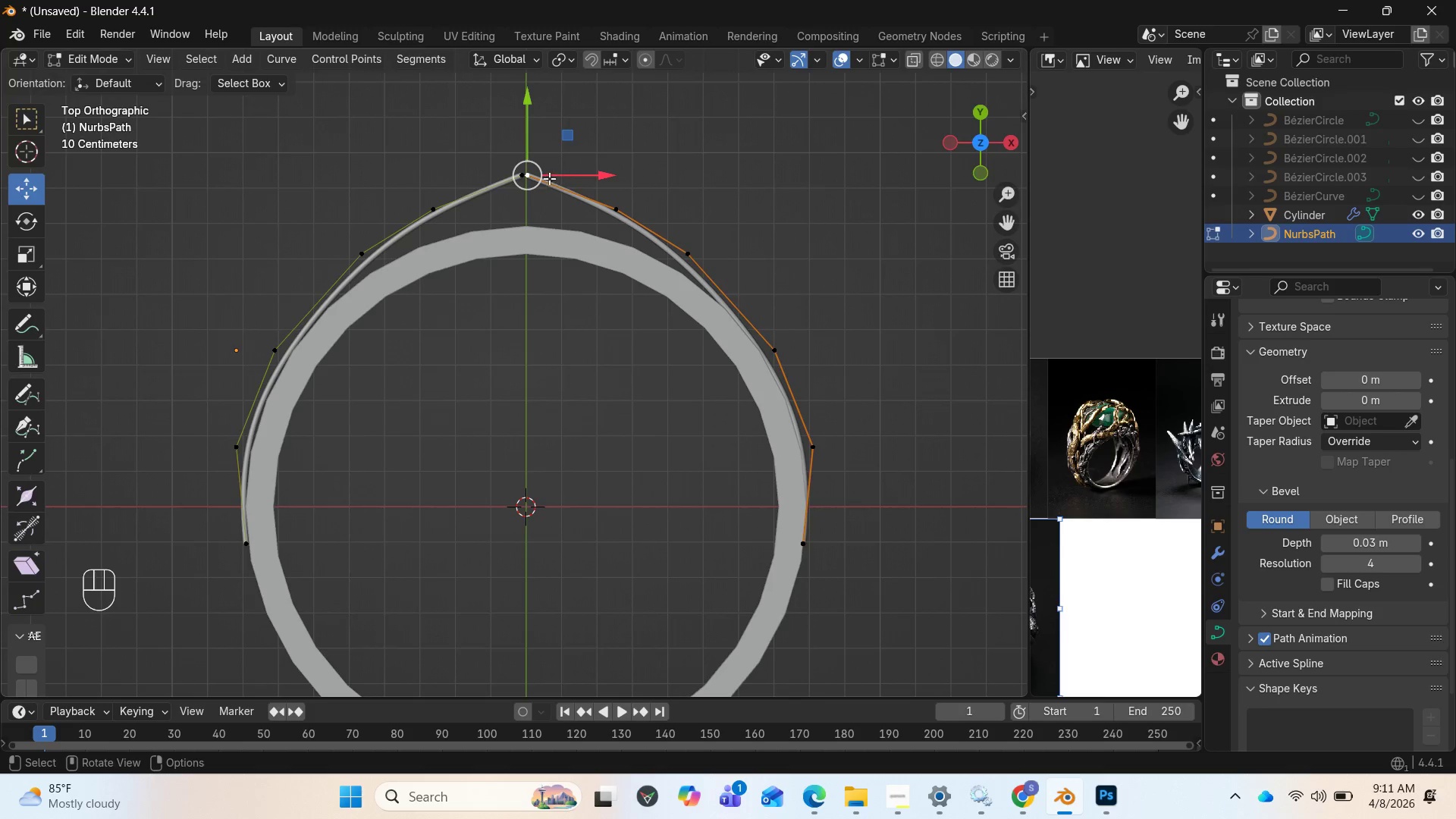 
hold_key(key=ShiftLeft, duration=1.38)
left_click([521, 174])
 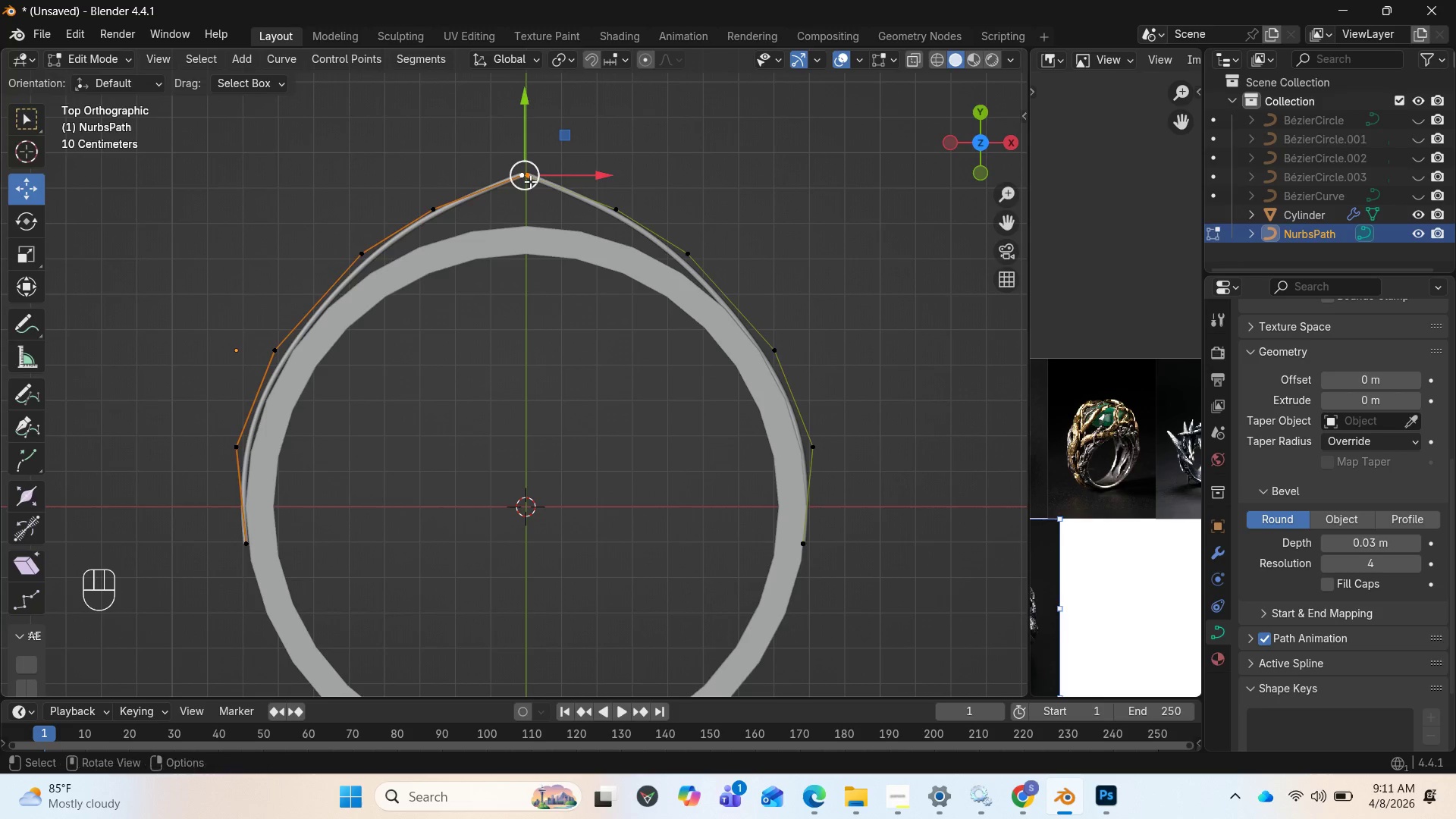 
hold_key(key=ShiftLeft, duration=0.31)
 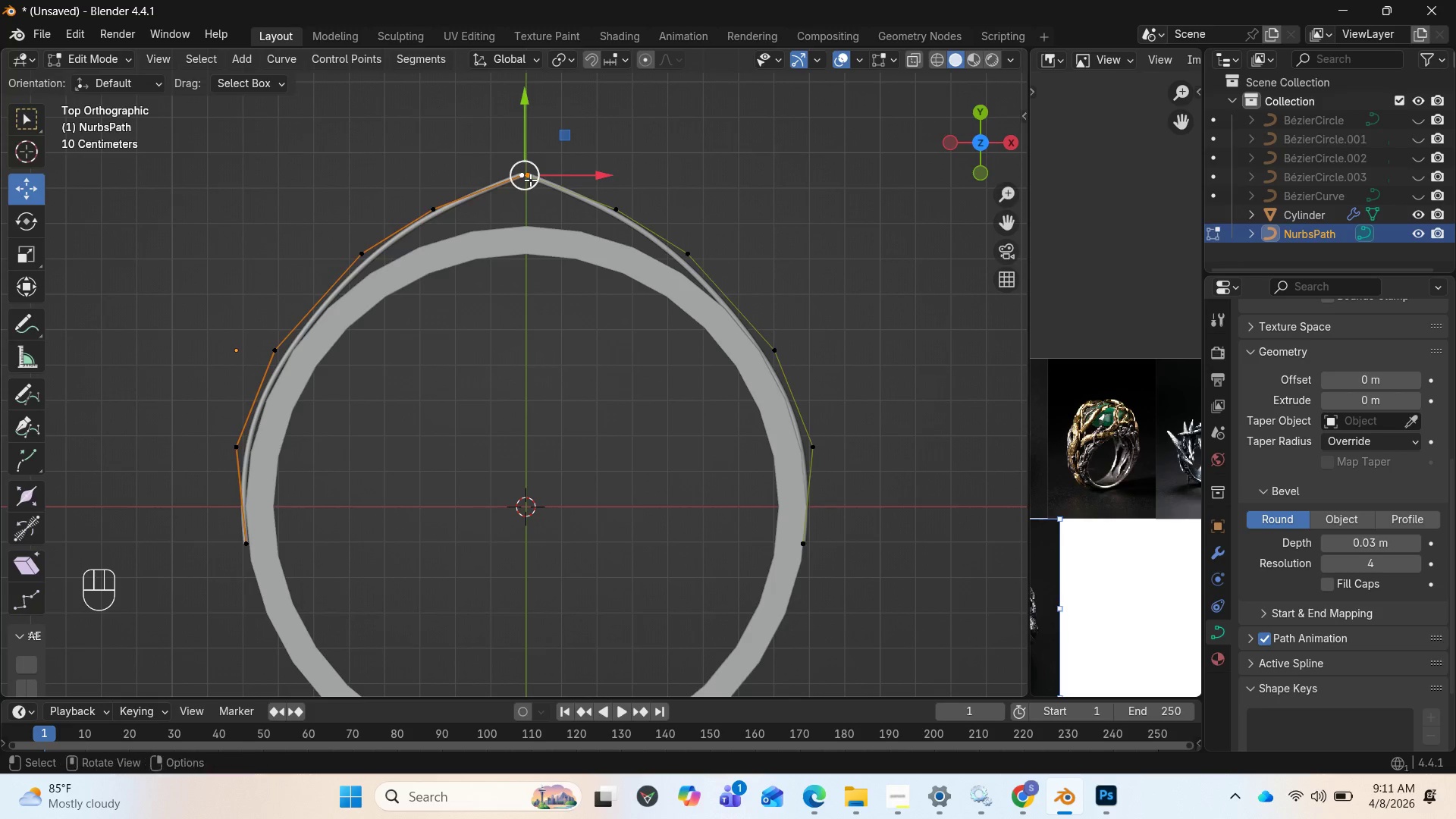 
key(Shift+ShiftLeft)
 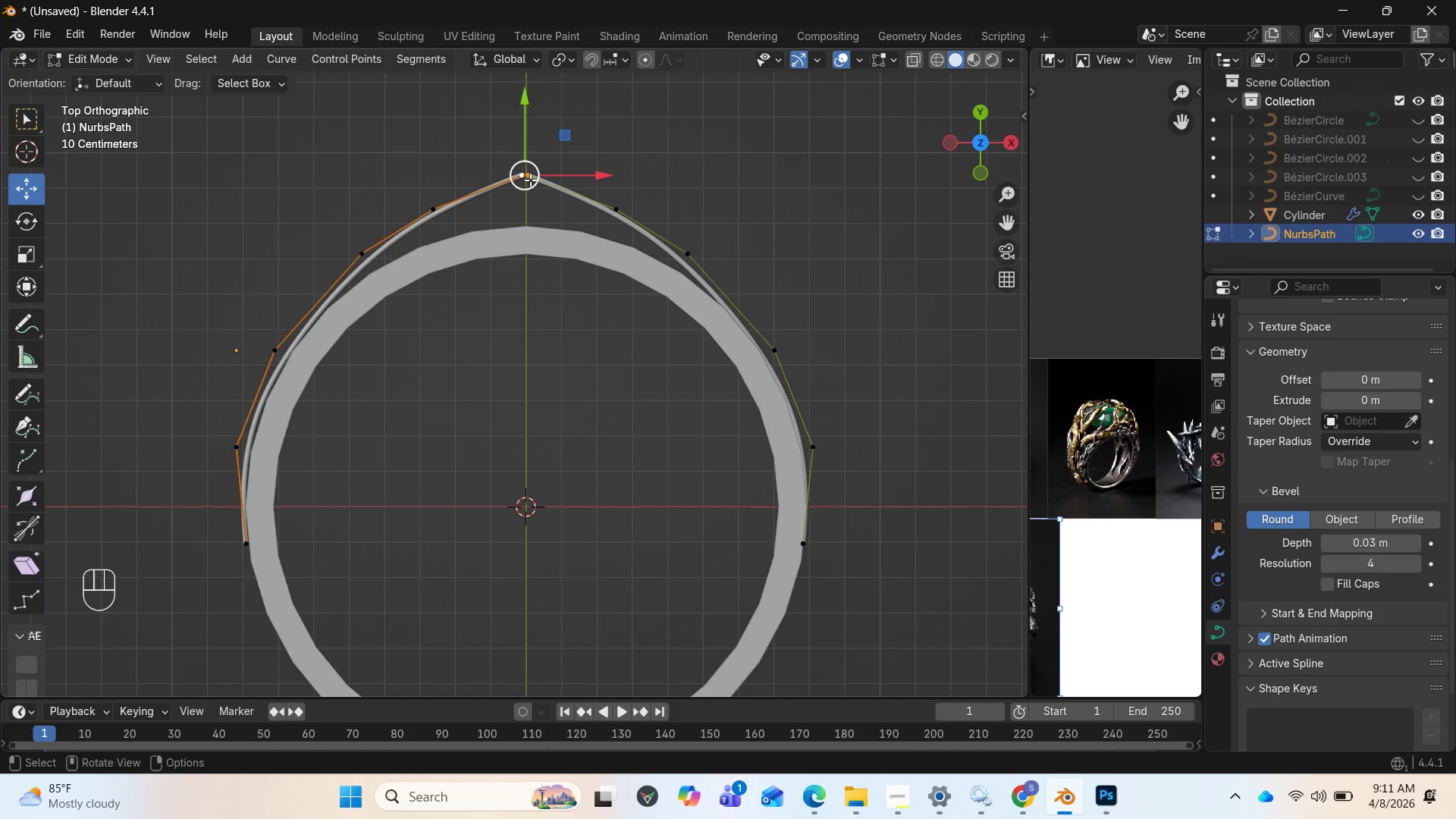 
key(M)
 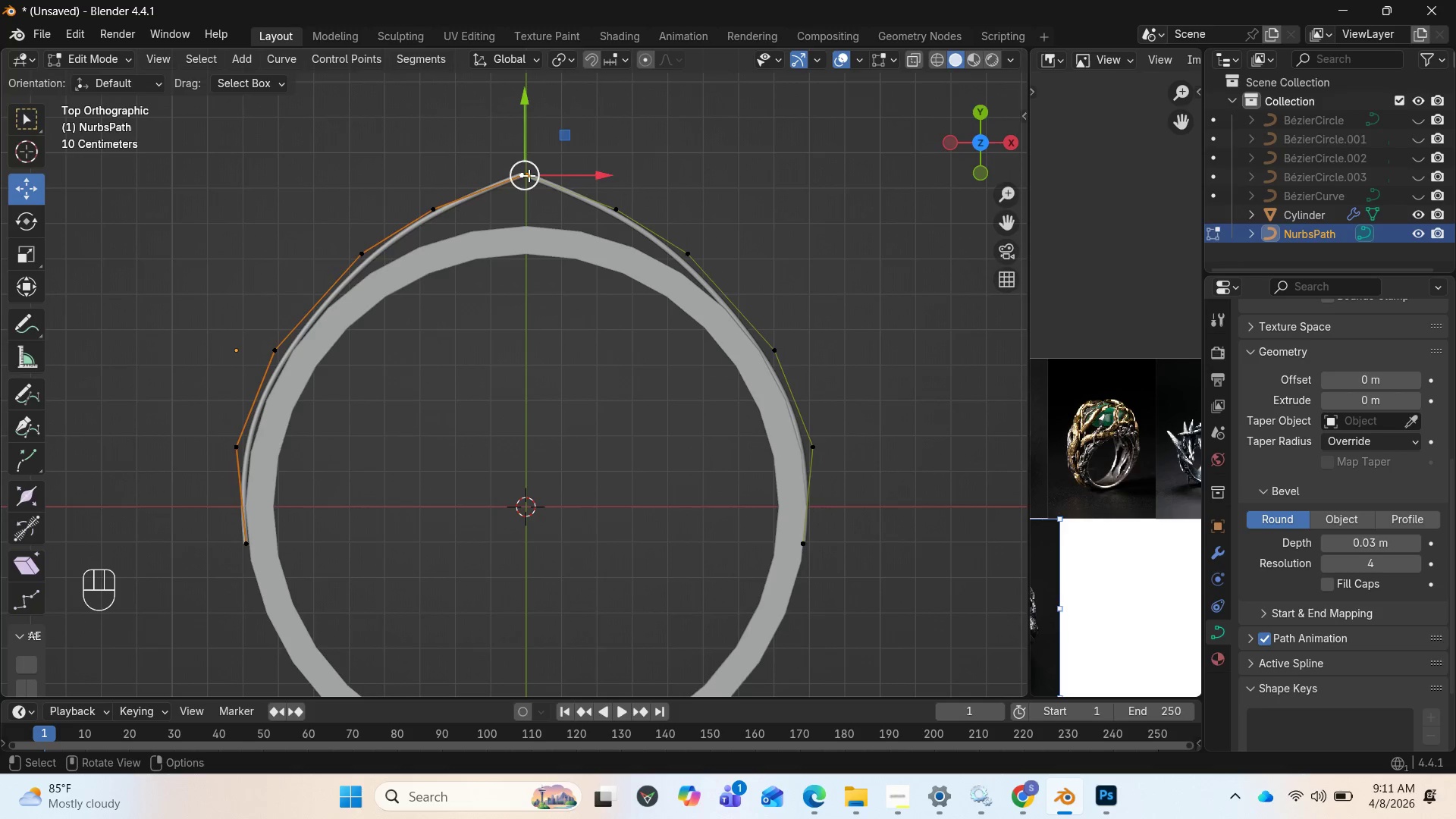 
wait(5.45)
 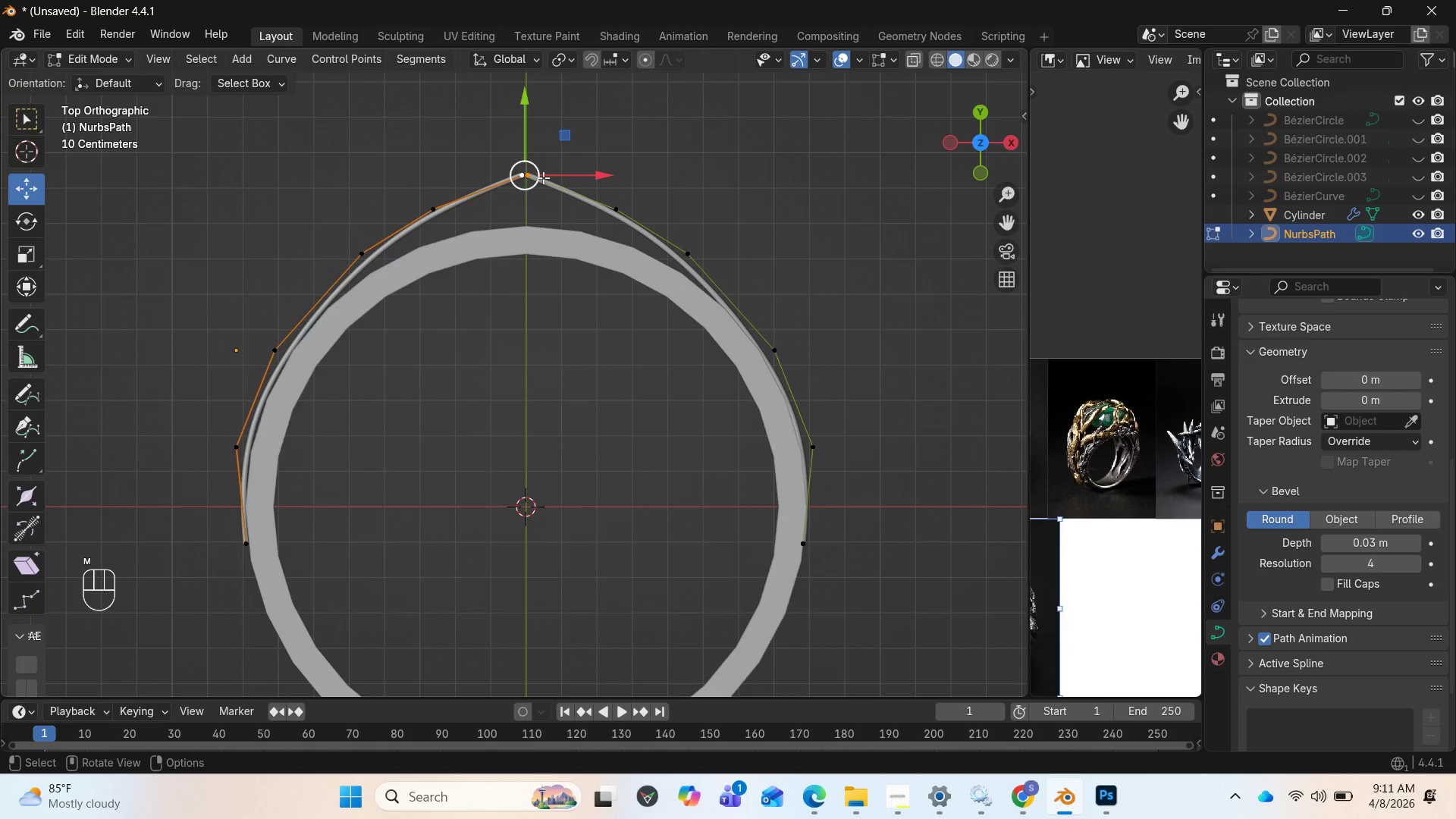 
left_click([522, 175])
 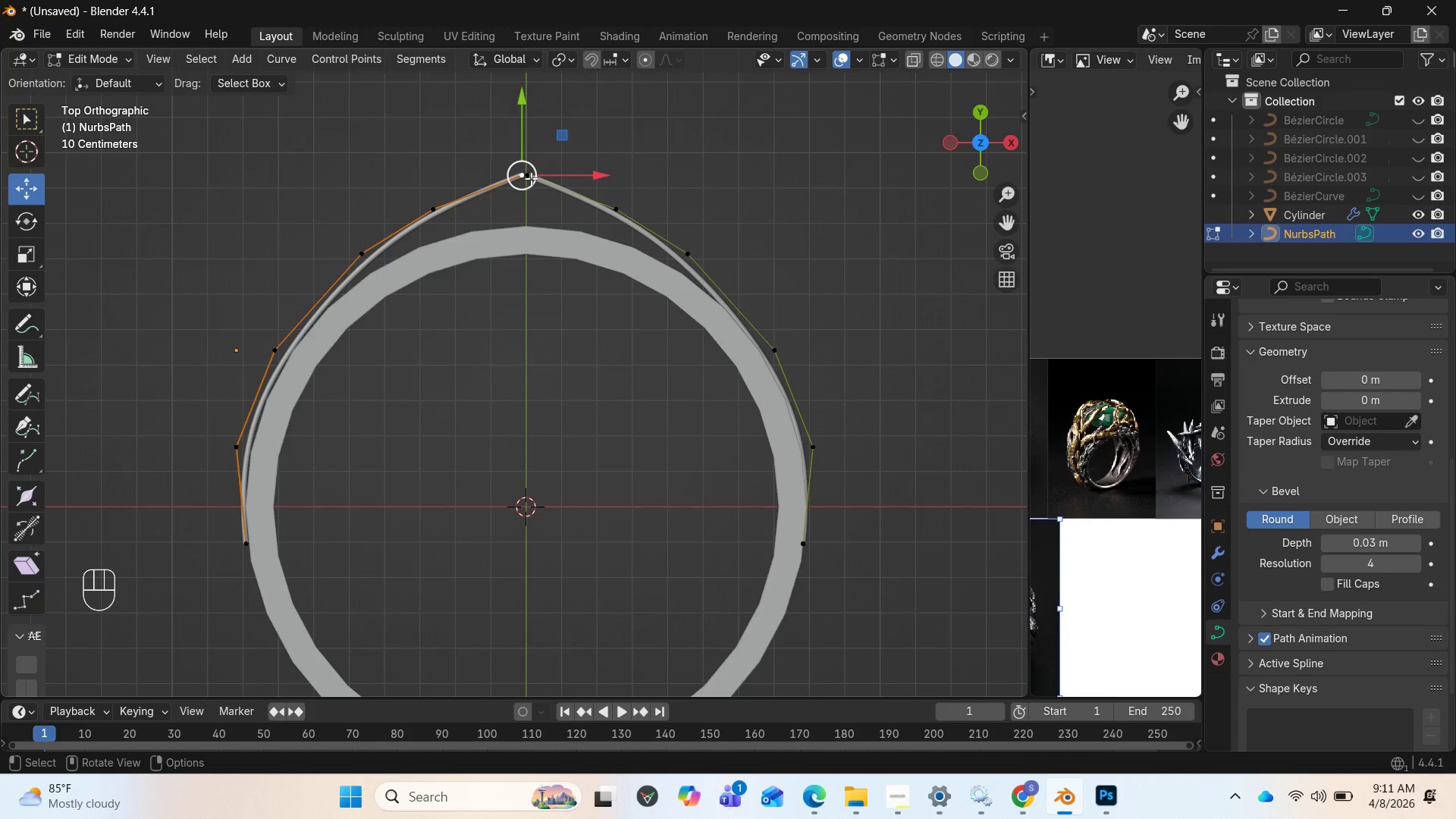 
hold_key(key=CapsLock, duration=1.5)
 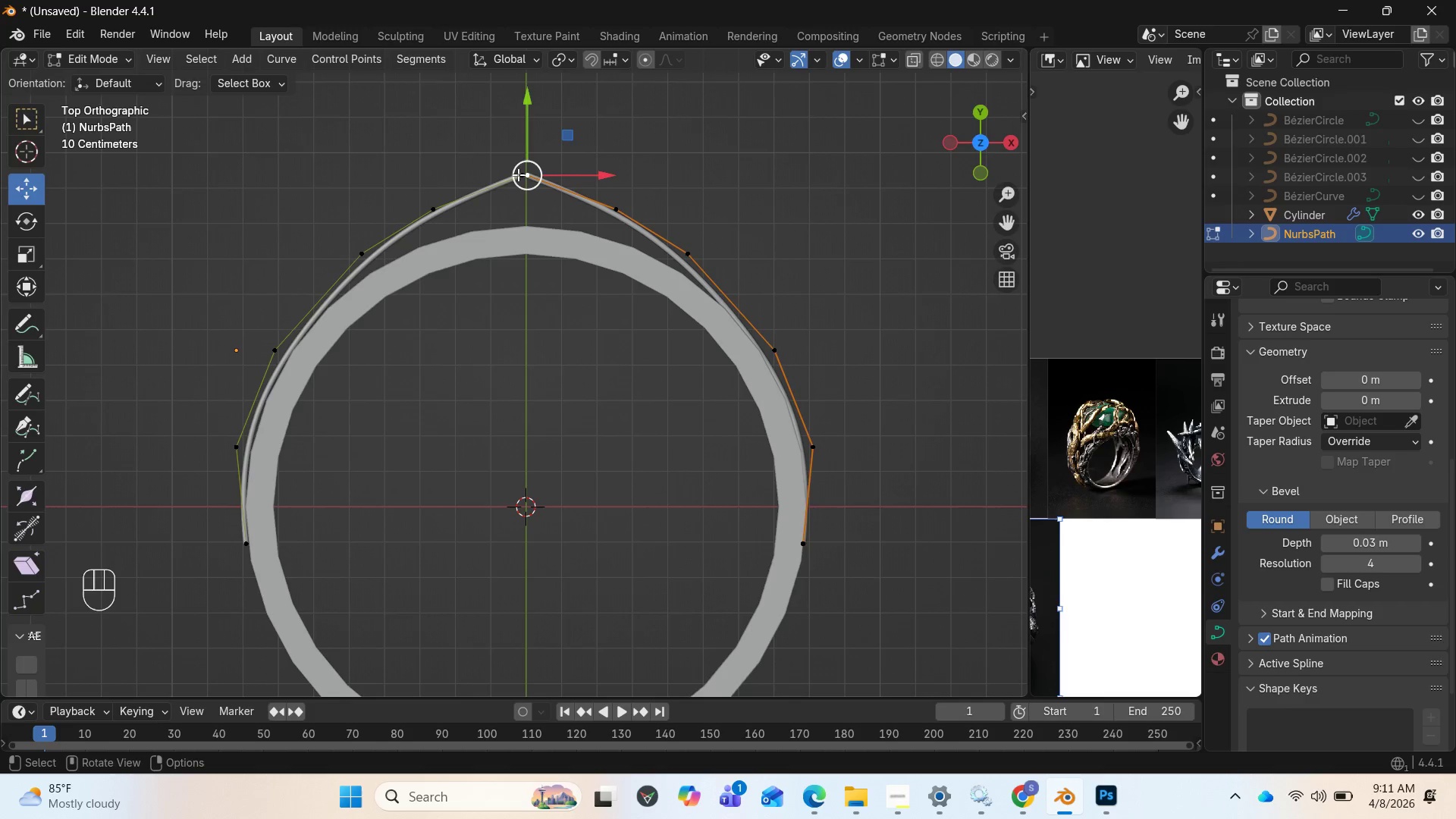 
left_click([528, 174])
 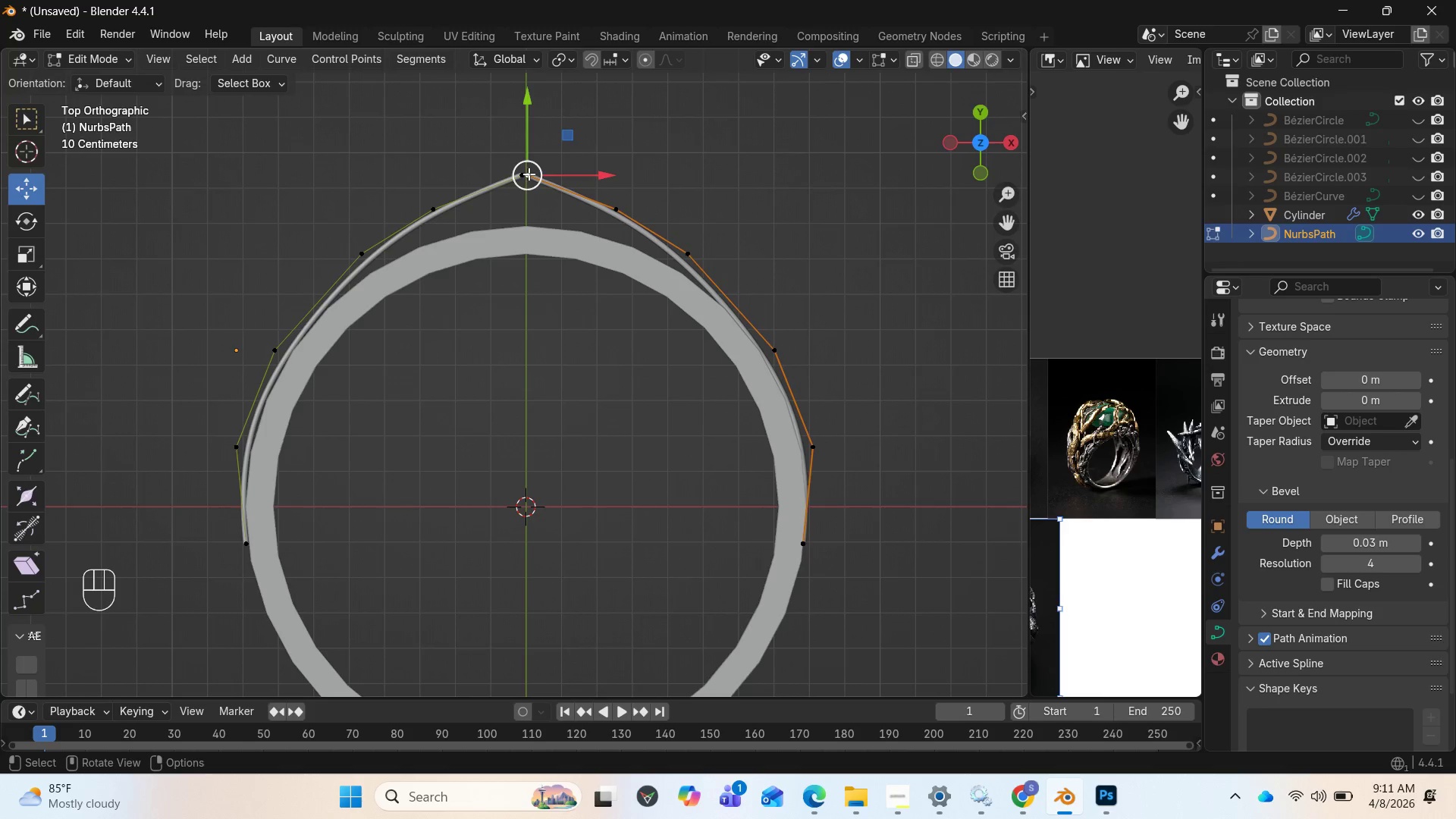 
hold_key(key=CapsLock, duration=1.52)
 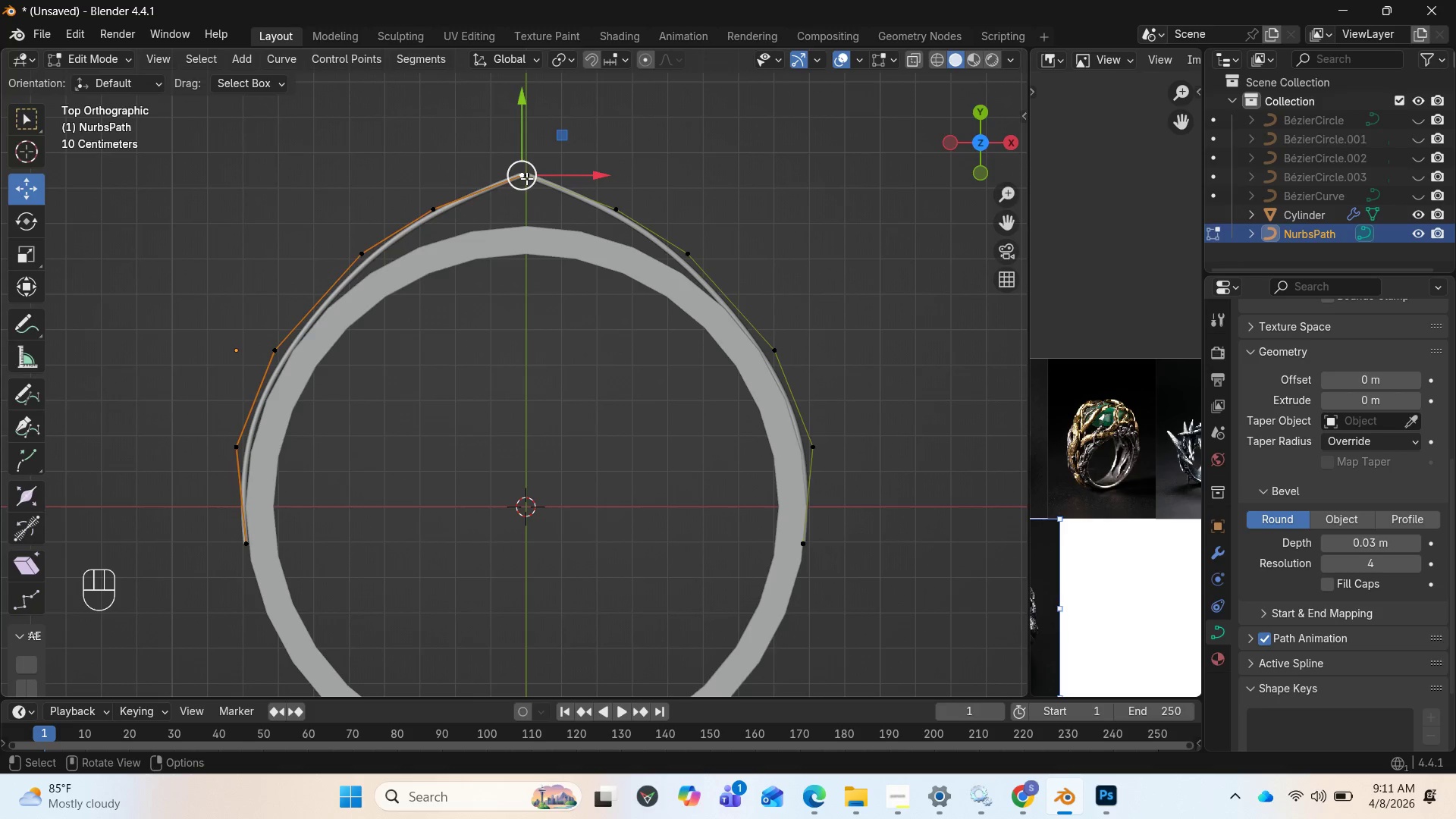 
left_click([518, 174])
 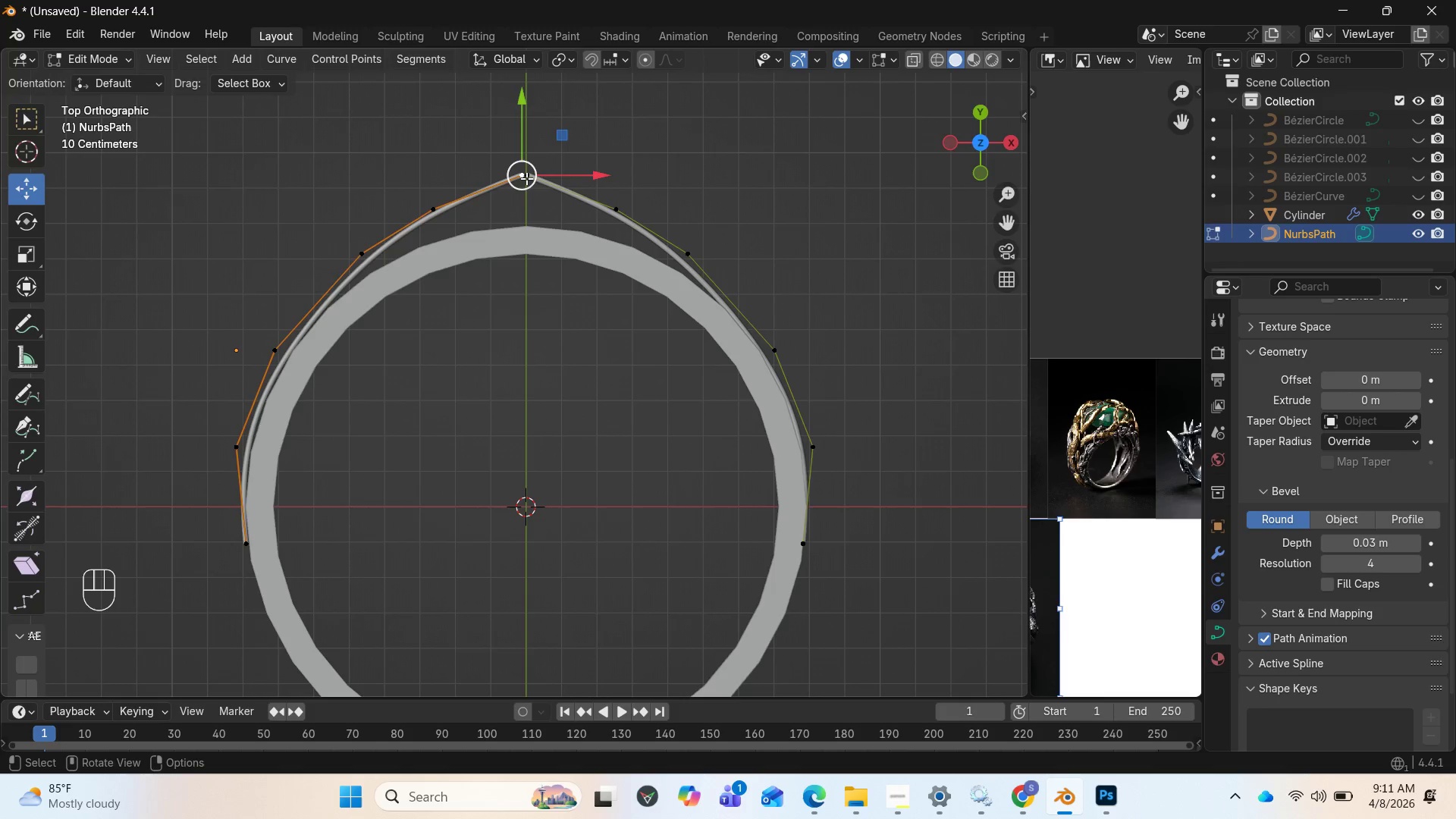 
hold_key(key=CapsLock, duration=0.94)
 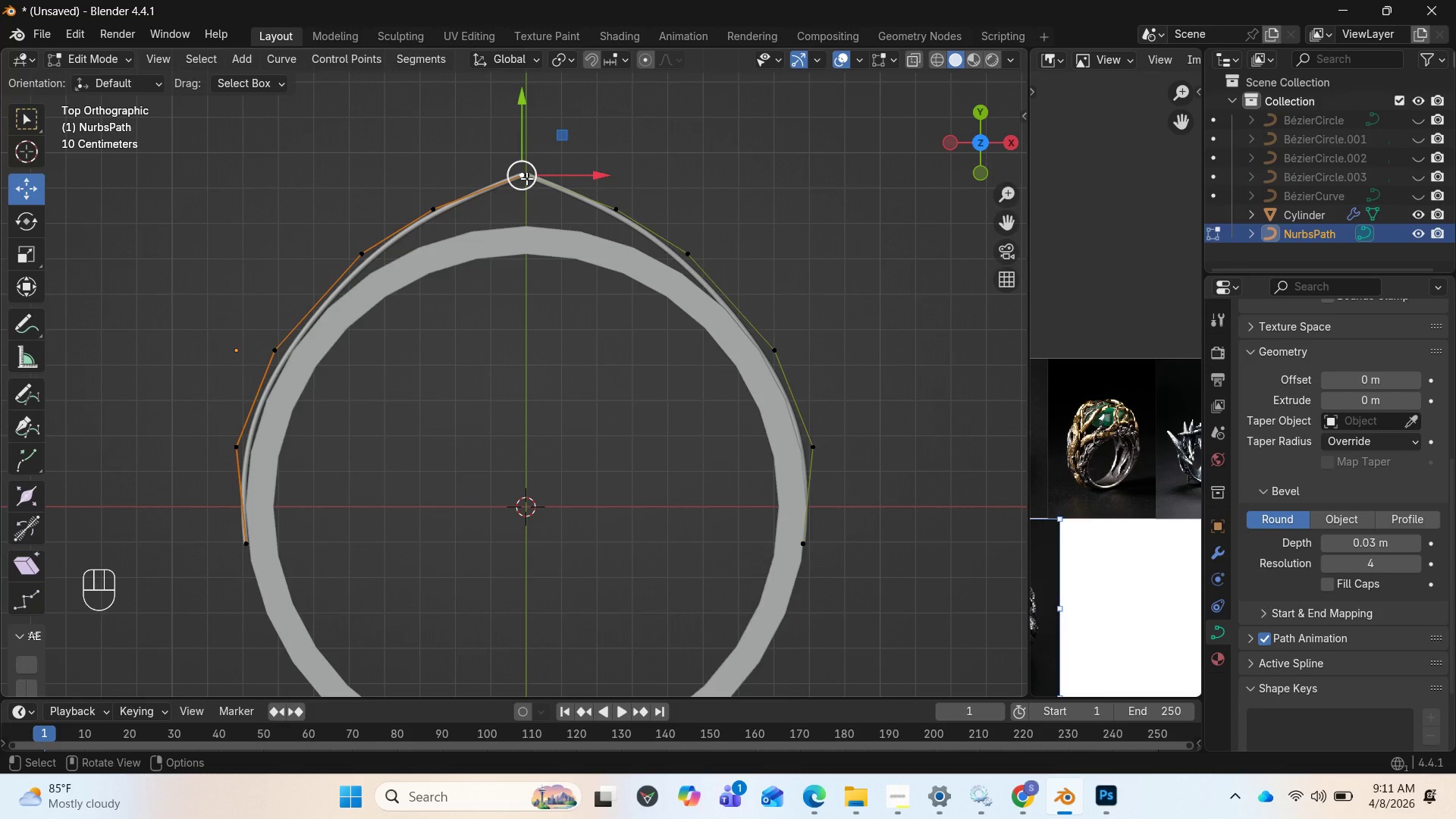 
hold_key(key=ShiftLeft, duration=0.91)
left_click([526, 178])
 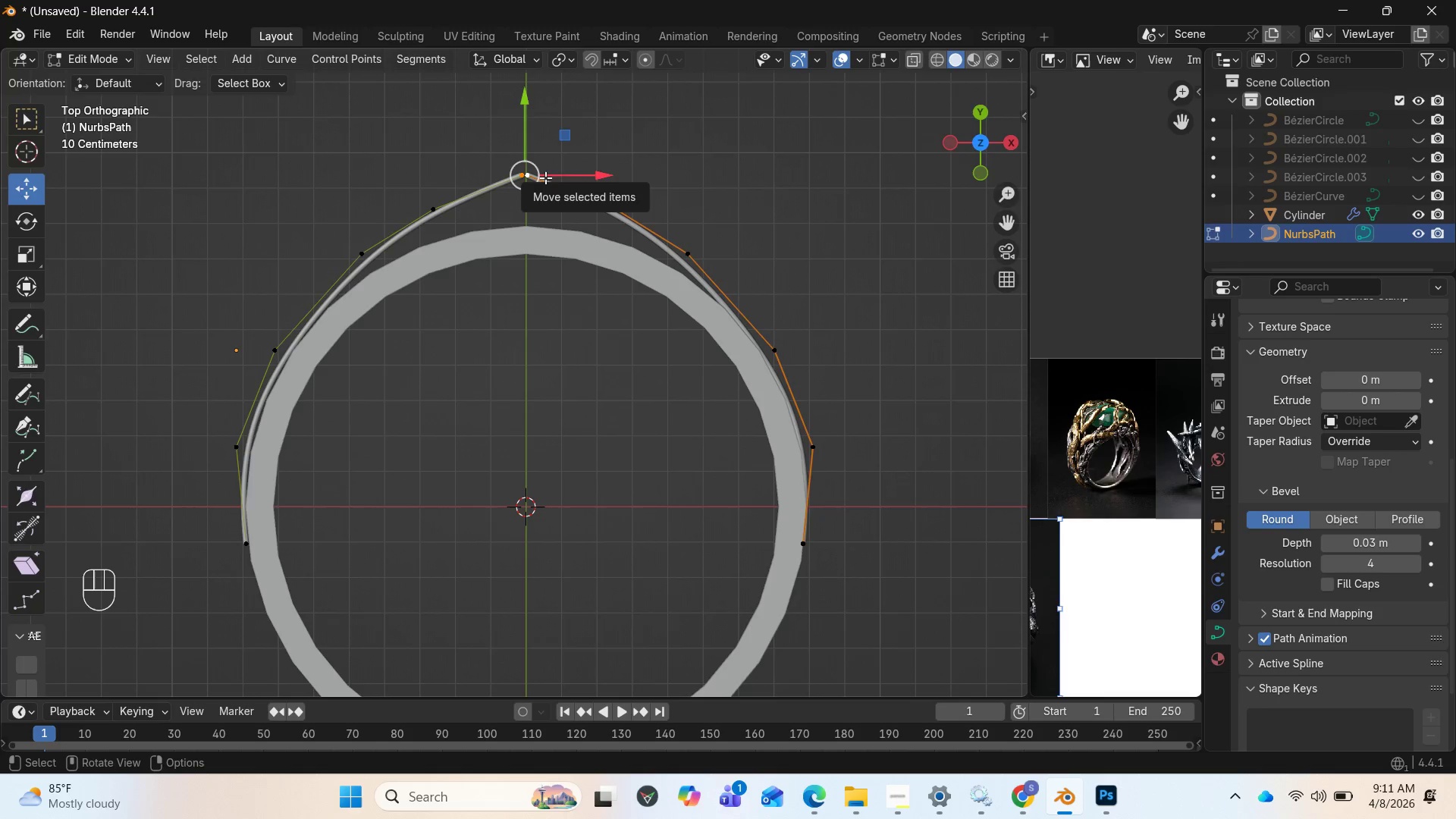 
type(MM)
 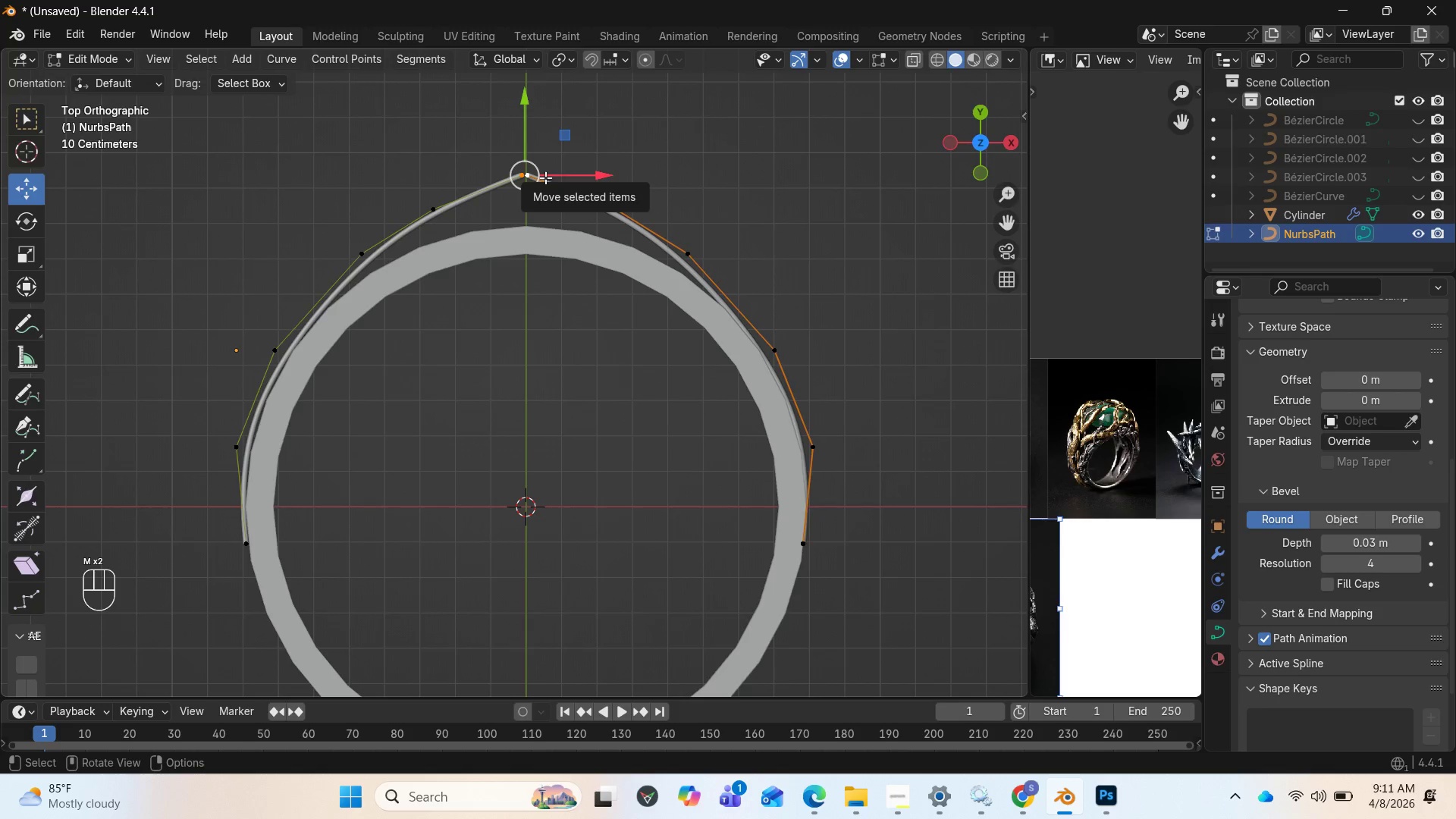 
key(Control+J)
 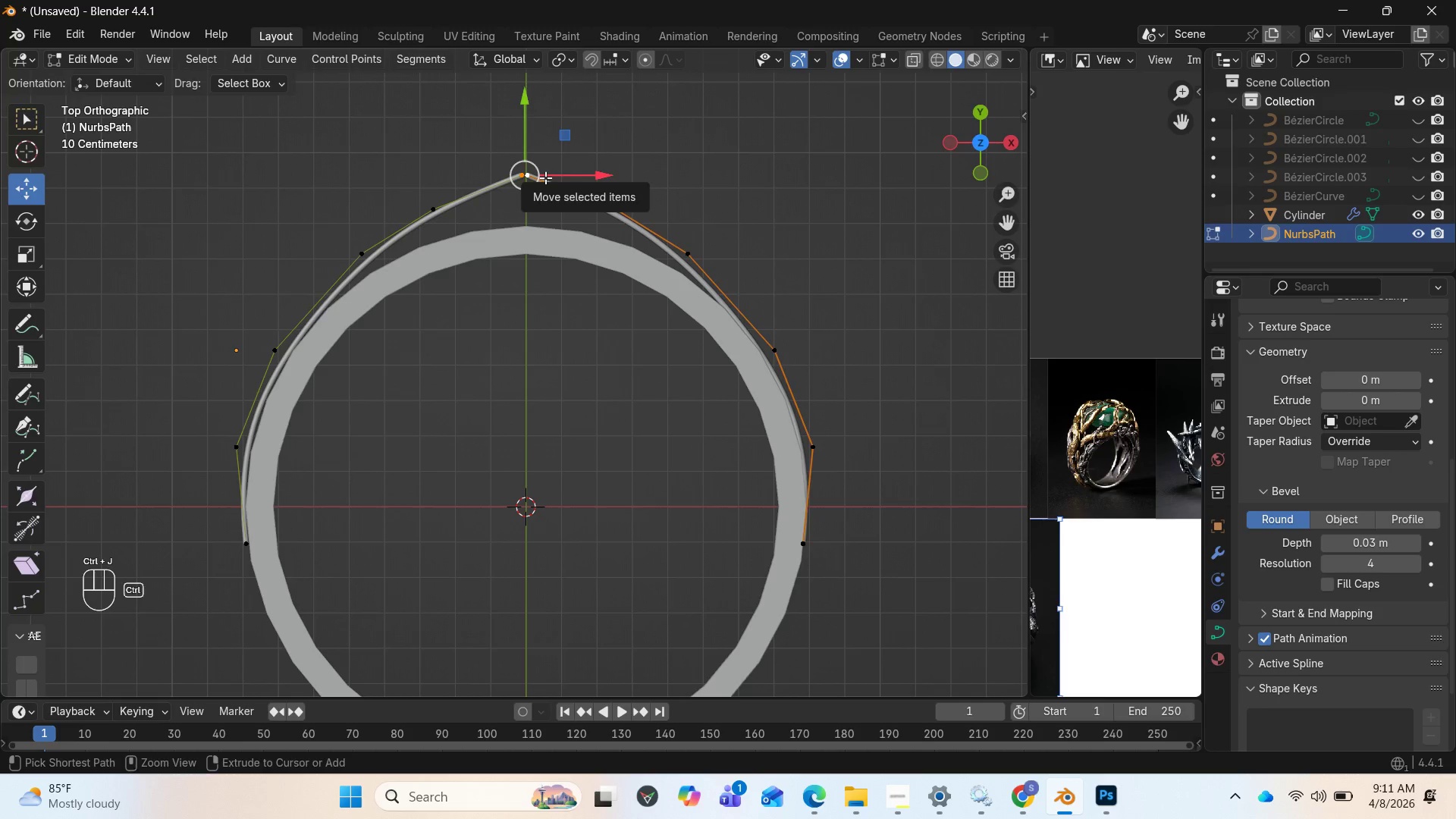 
key(J)
 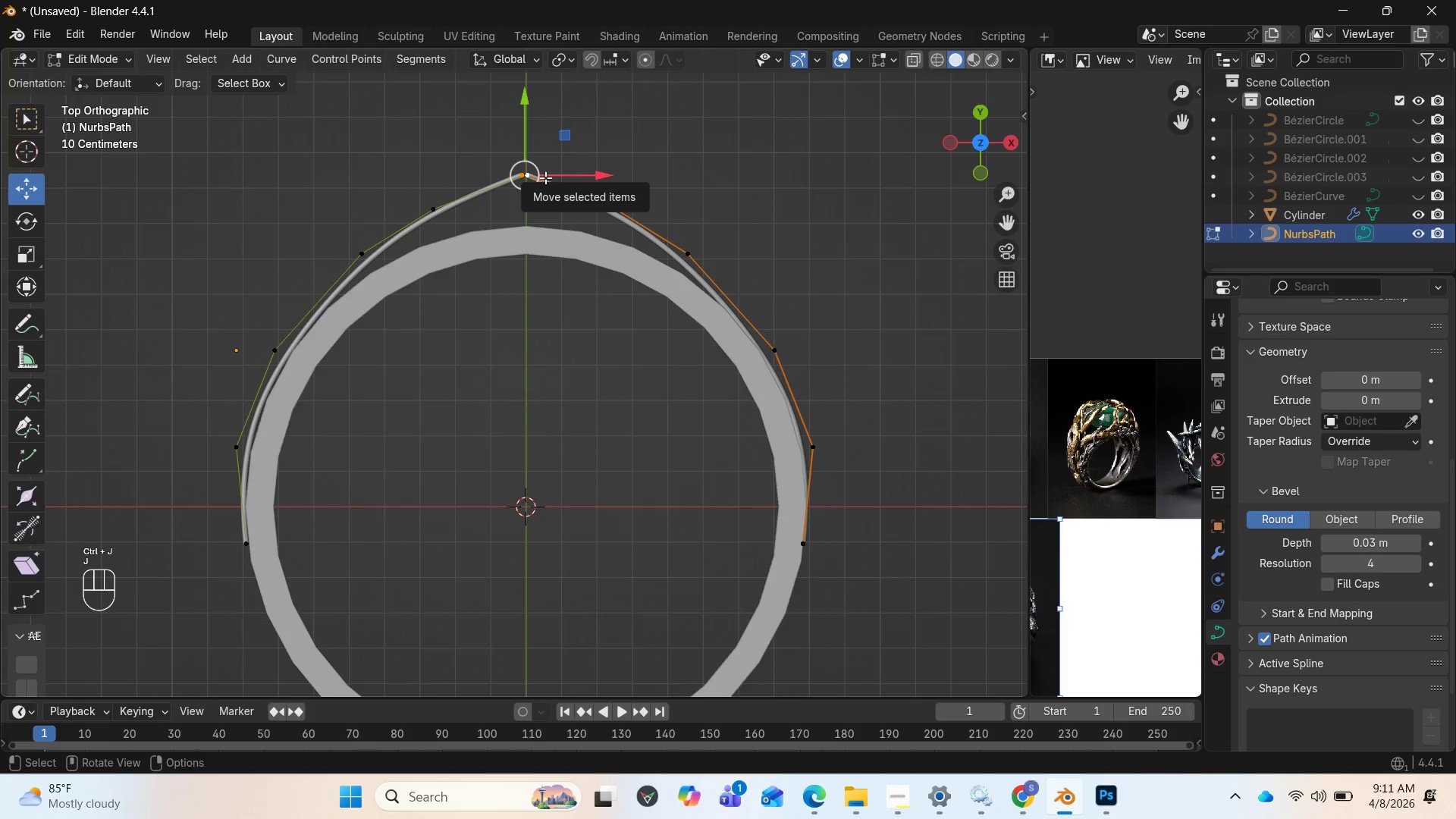 
right_click([545, 177])
 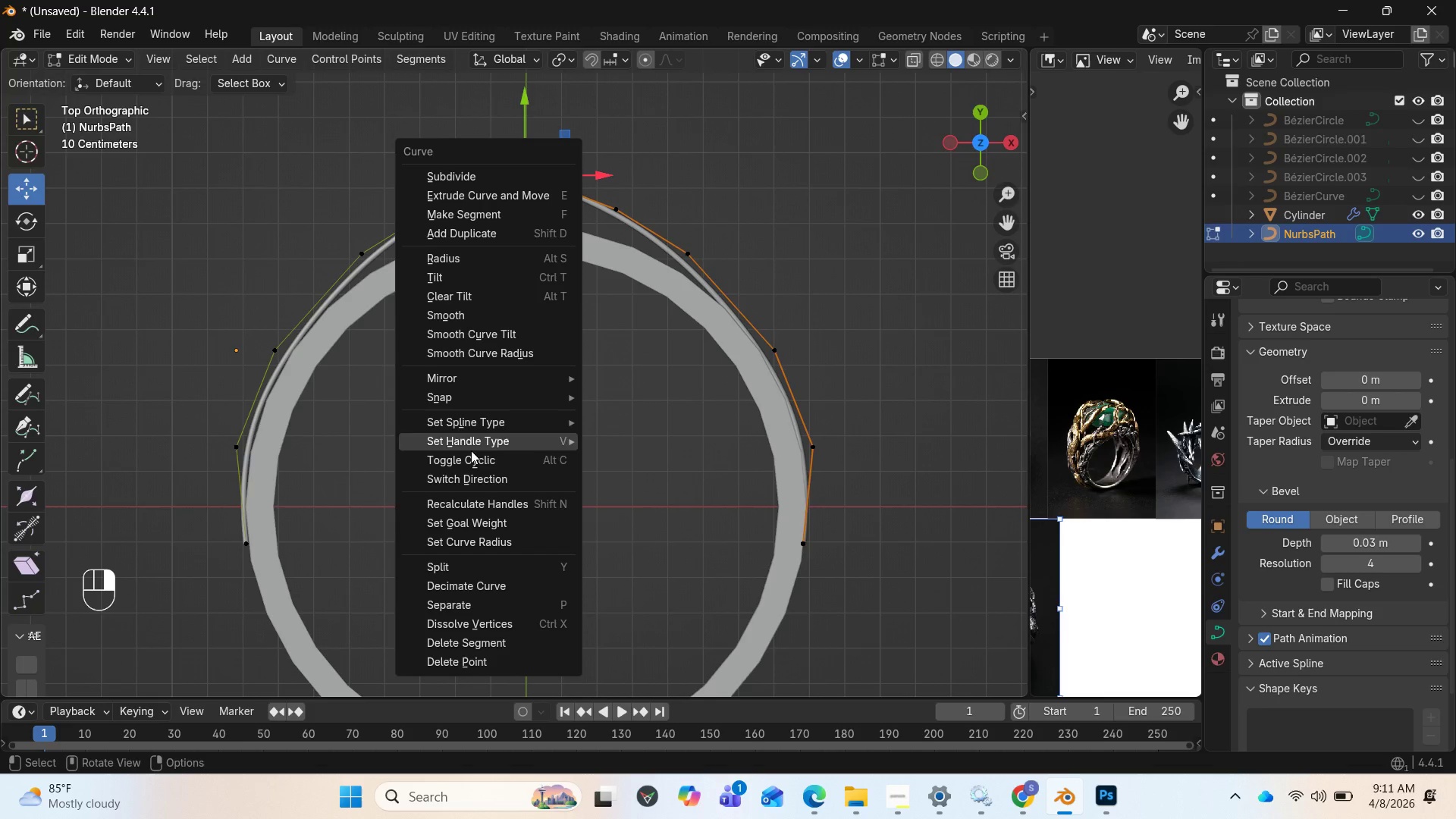 
wait(6.21)
 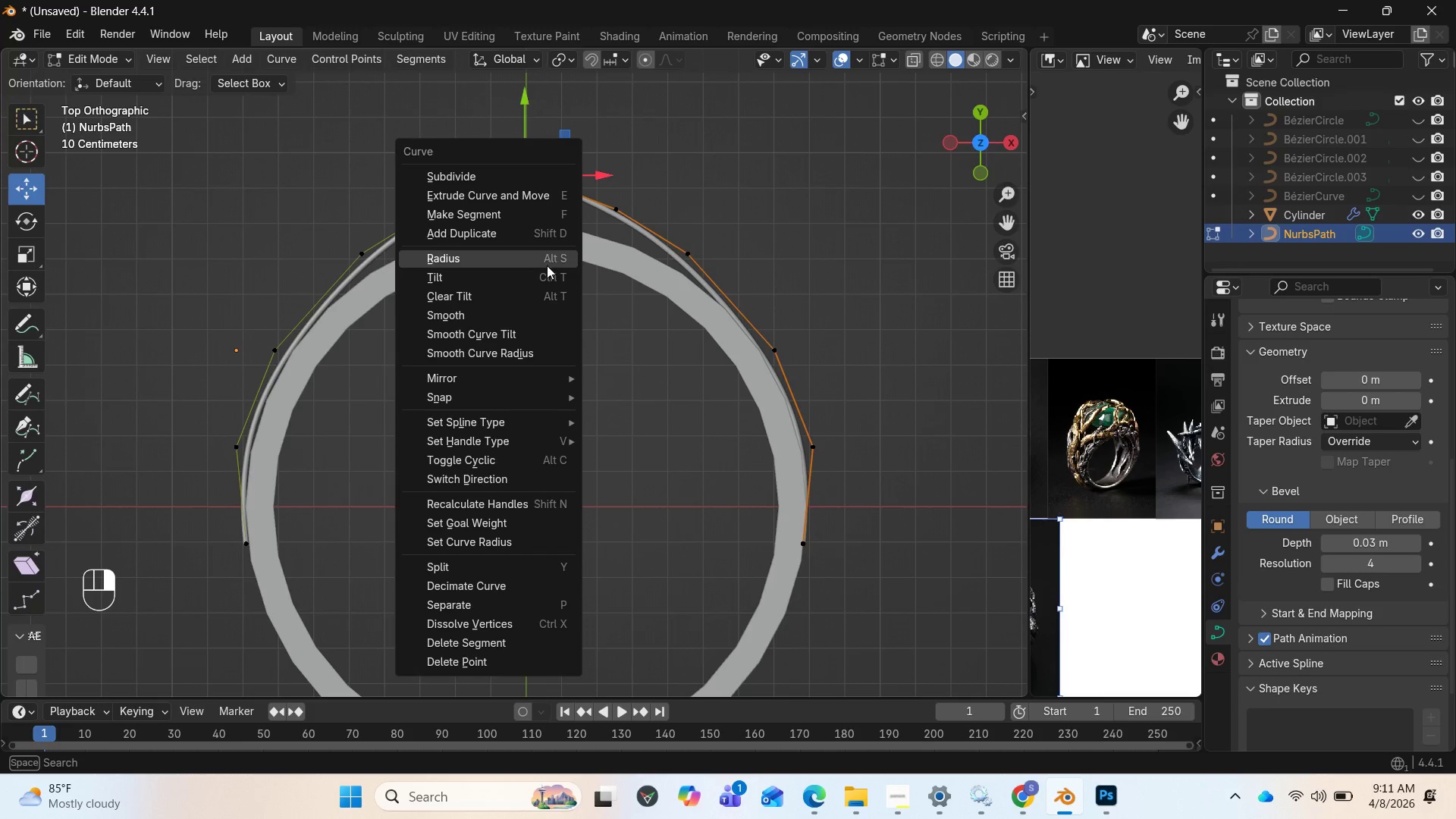 
mouse_move([472, 585])
 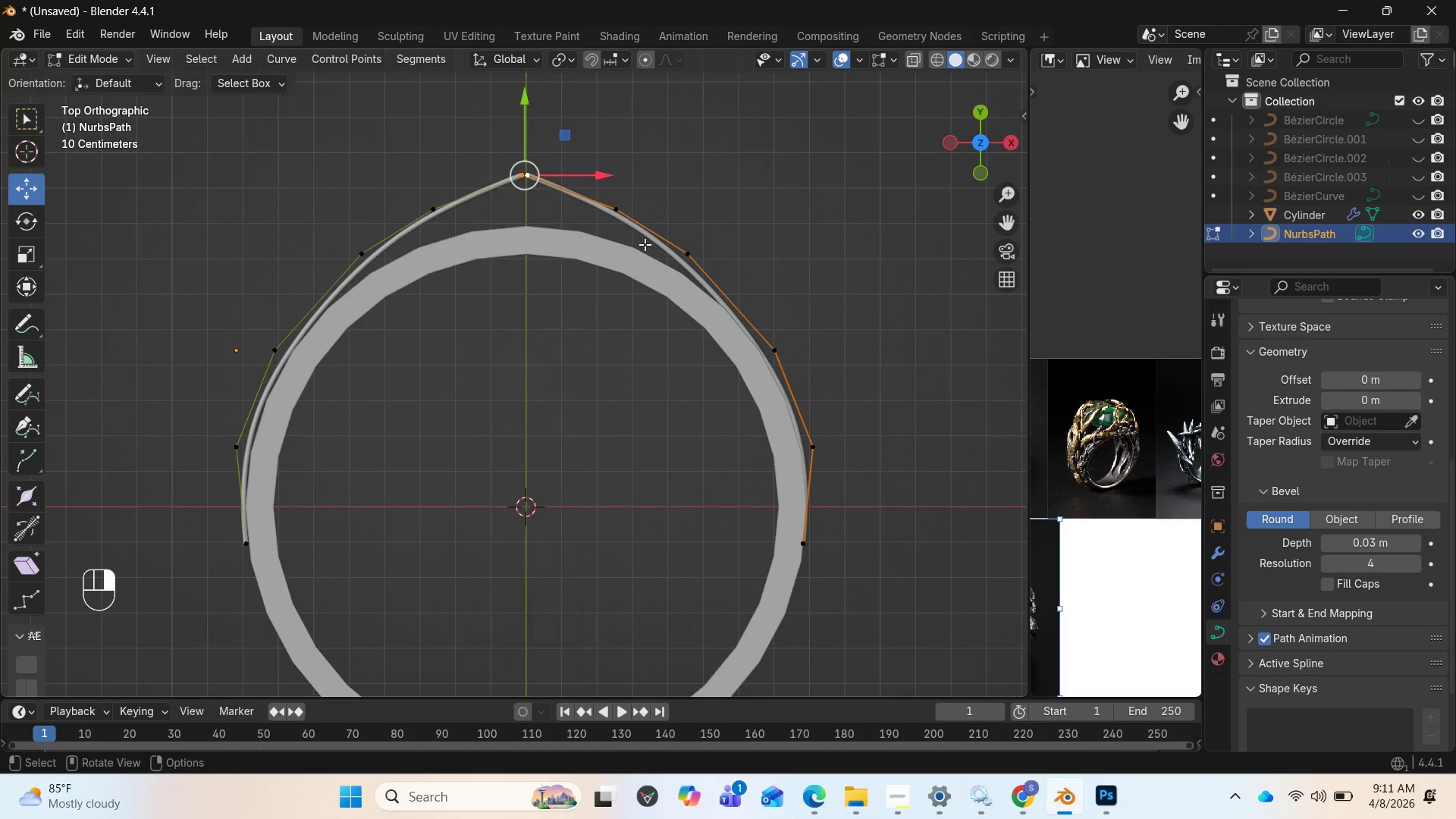 
left_click([674, 190])
 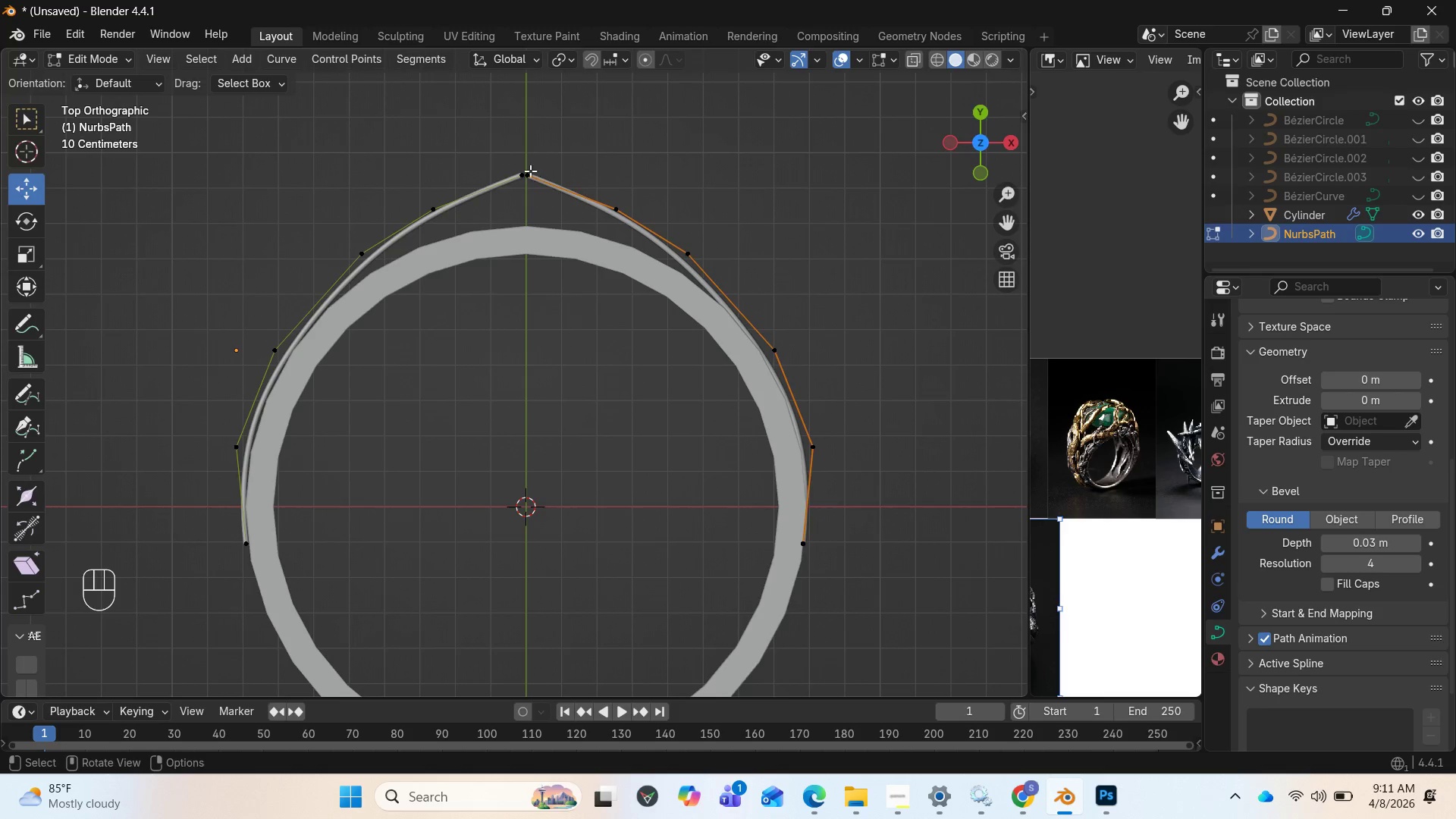 
left_click([518, 172])
 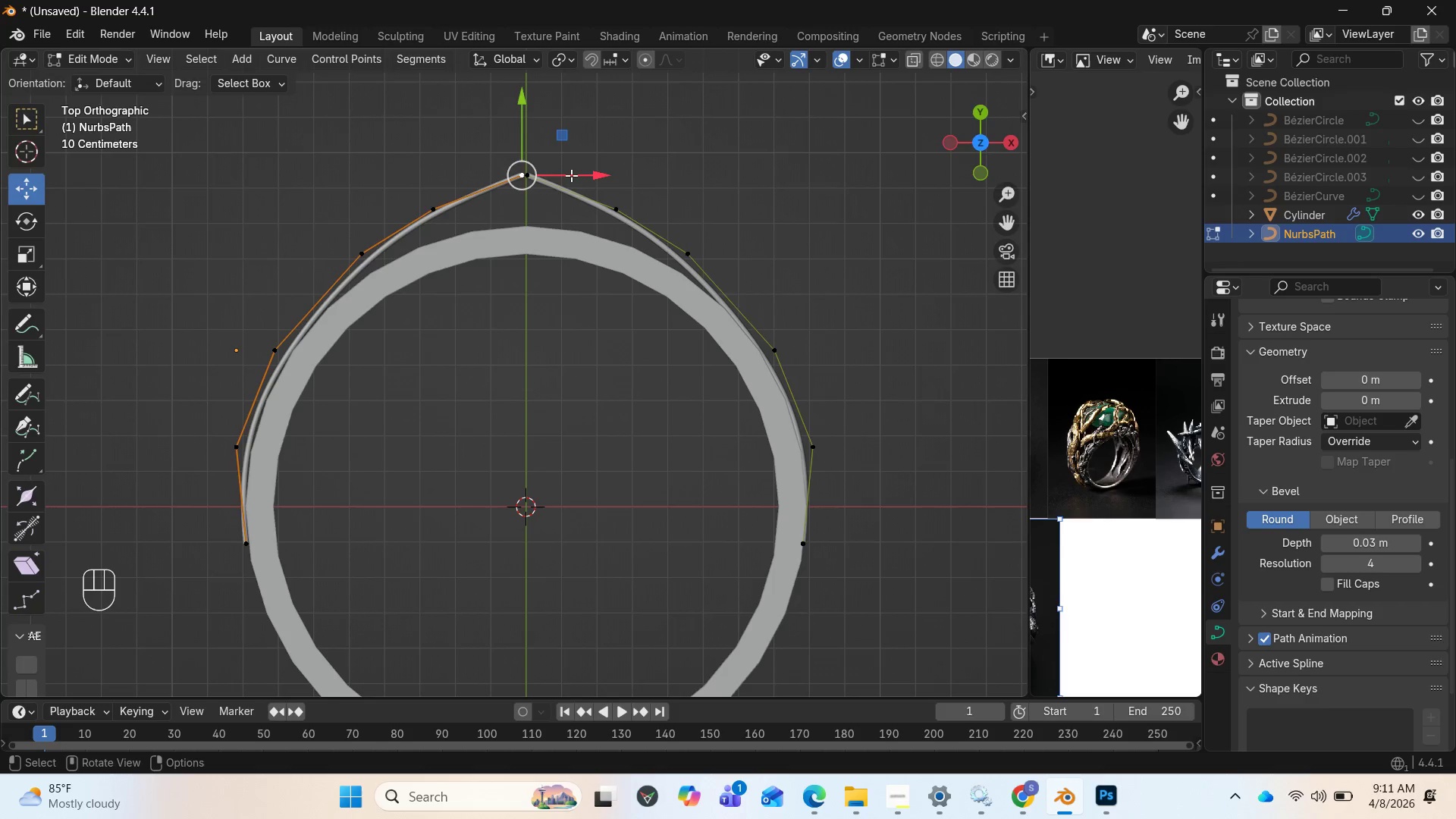 
left_click_drag(start_coordinate=[573, 175], to_coordinate=[578, 175])
 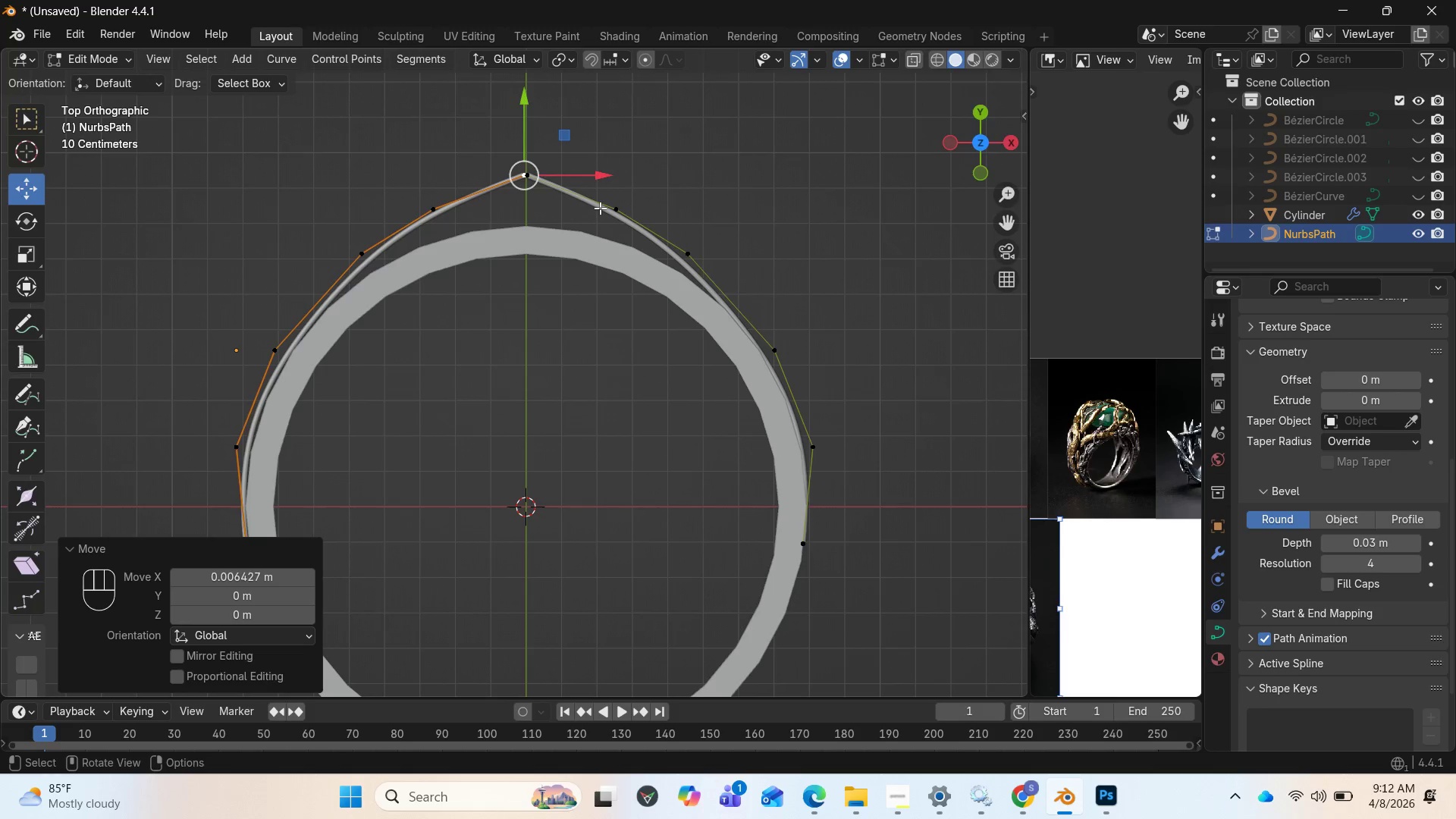 
key(E)
 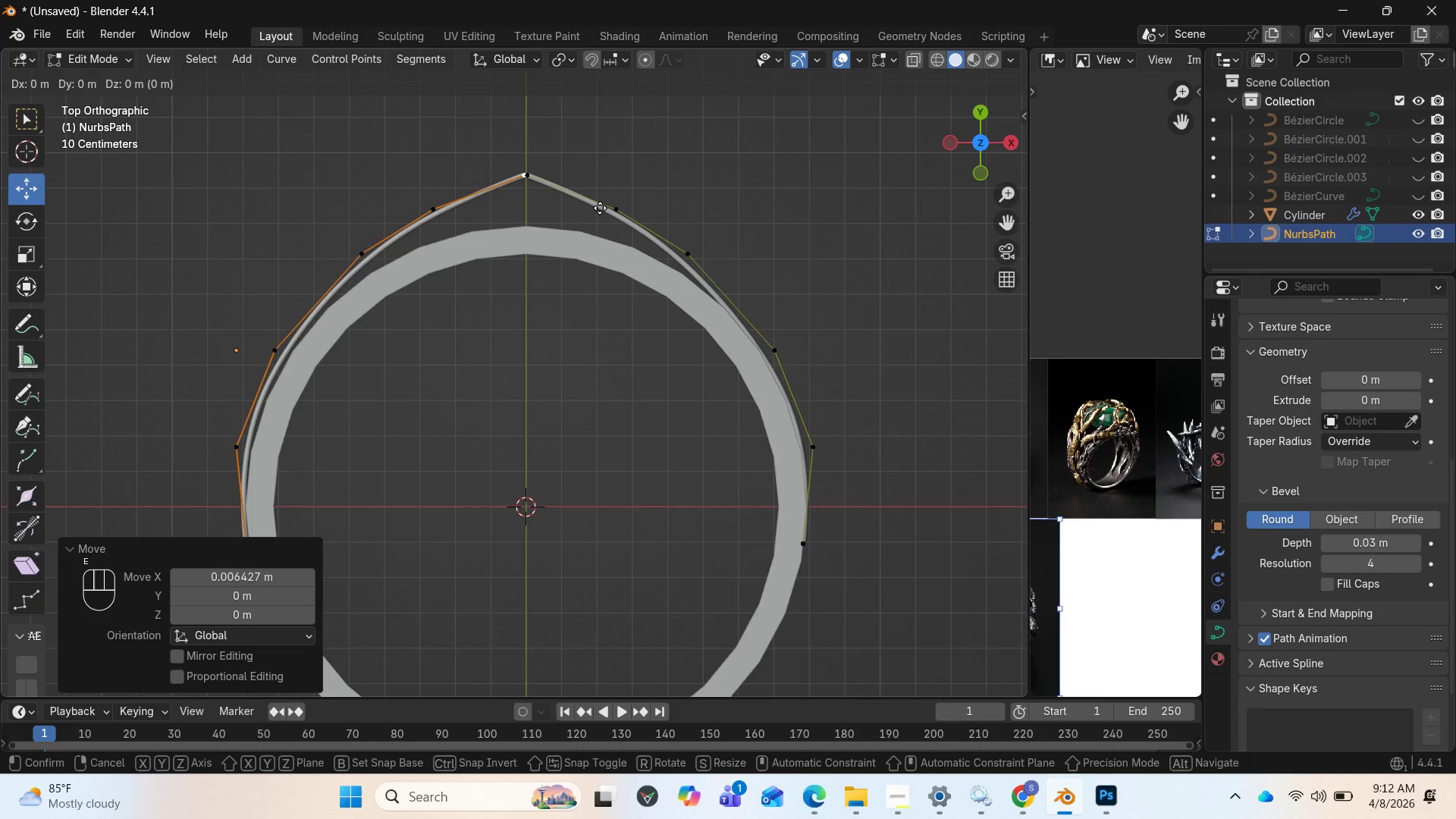 
left_click([600, 208])
 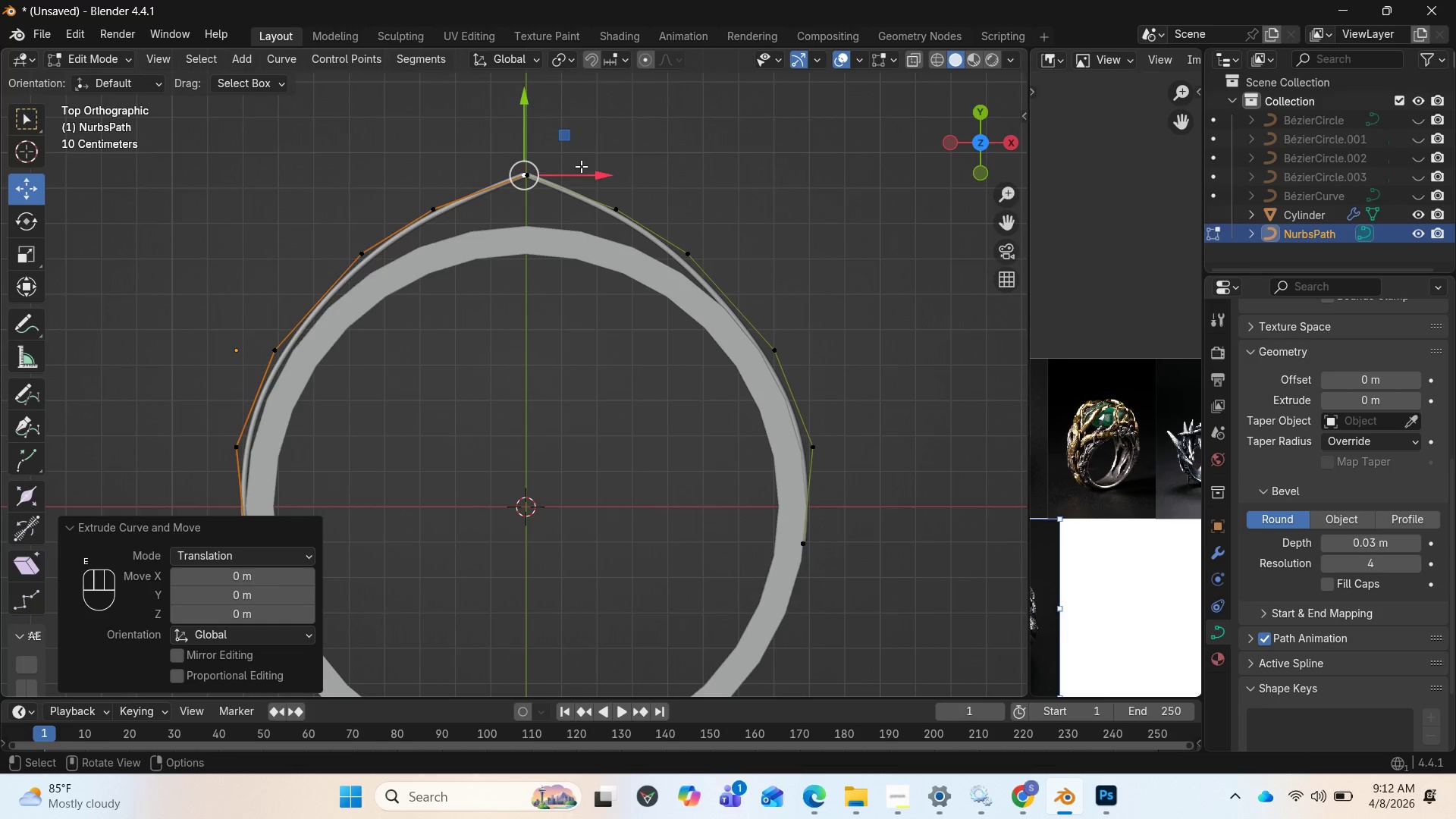 
left_click_drag(start_coordinate=[581, 171], to_coordinate=[689, 259])
 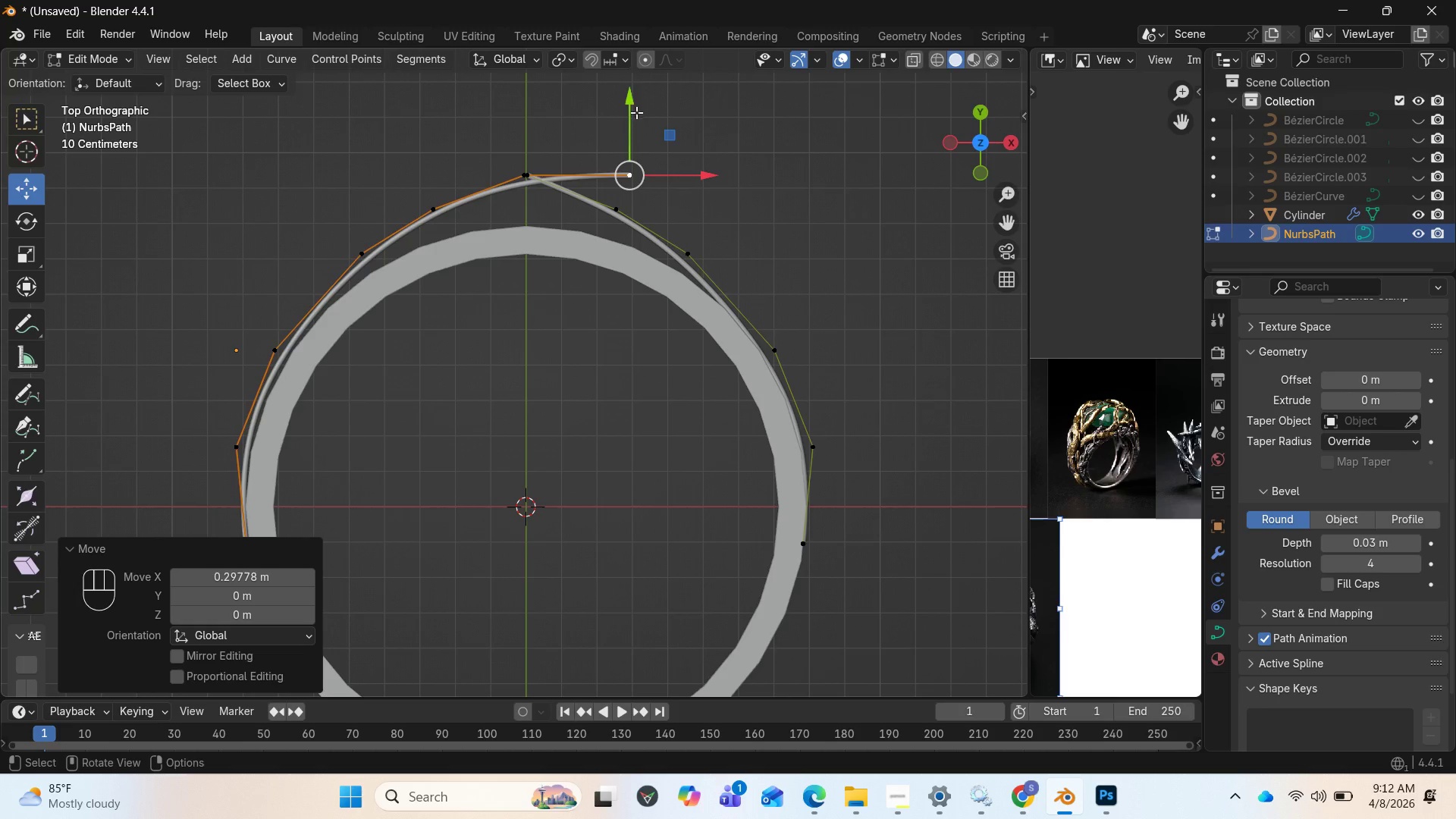 
left_click_drag(start_coordinate=[635, 104], to_coordinate=[628, 157])
 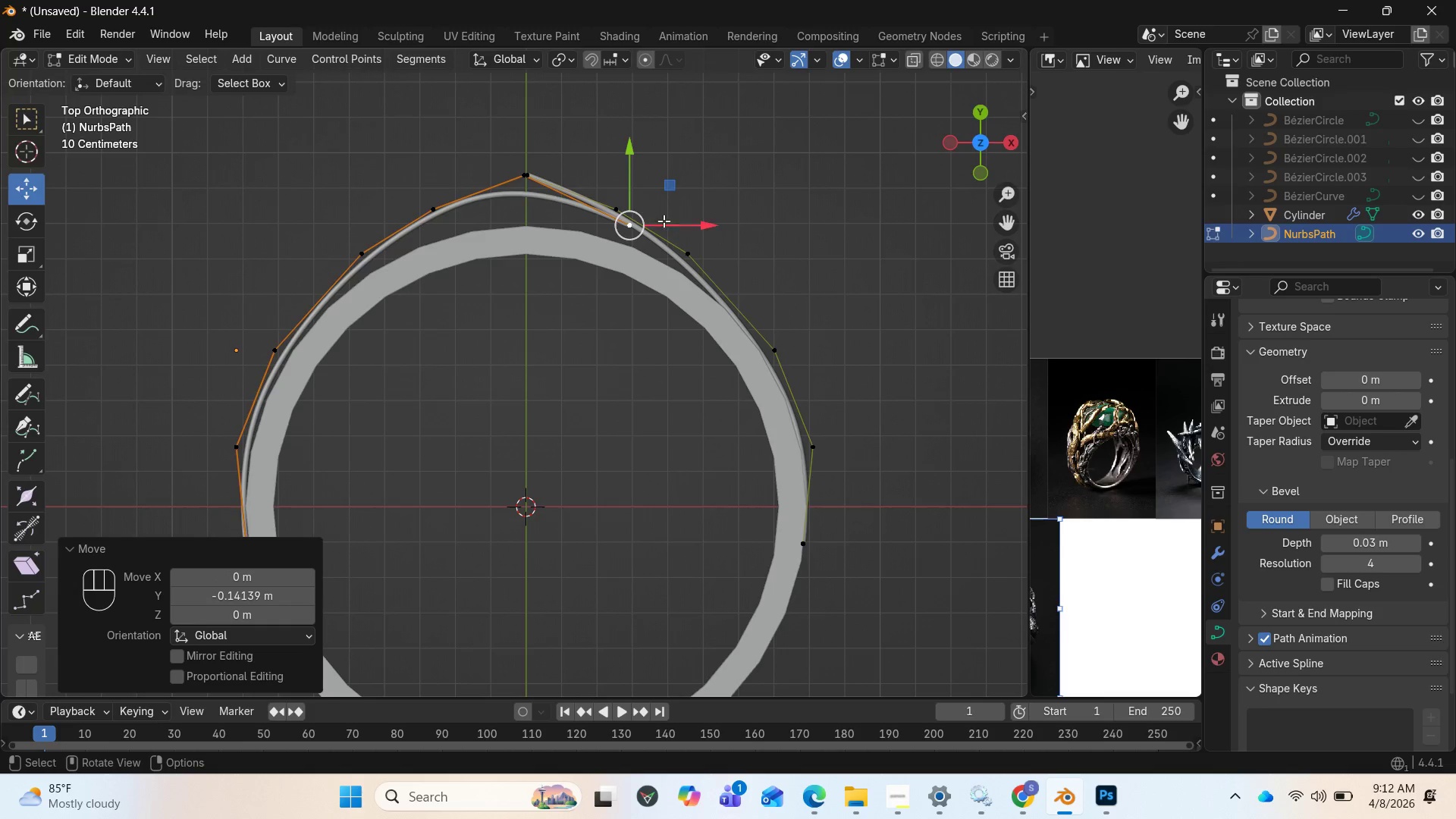 
left_click_drag(start_coordinate=[692, 225], to_coordinate=[658, 217])
 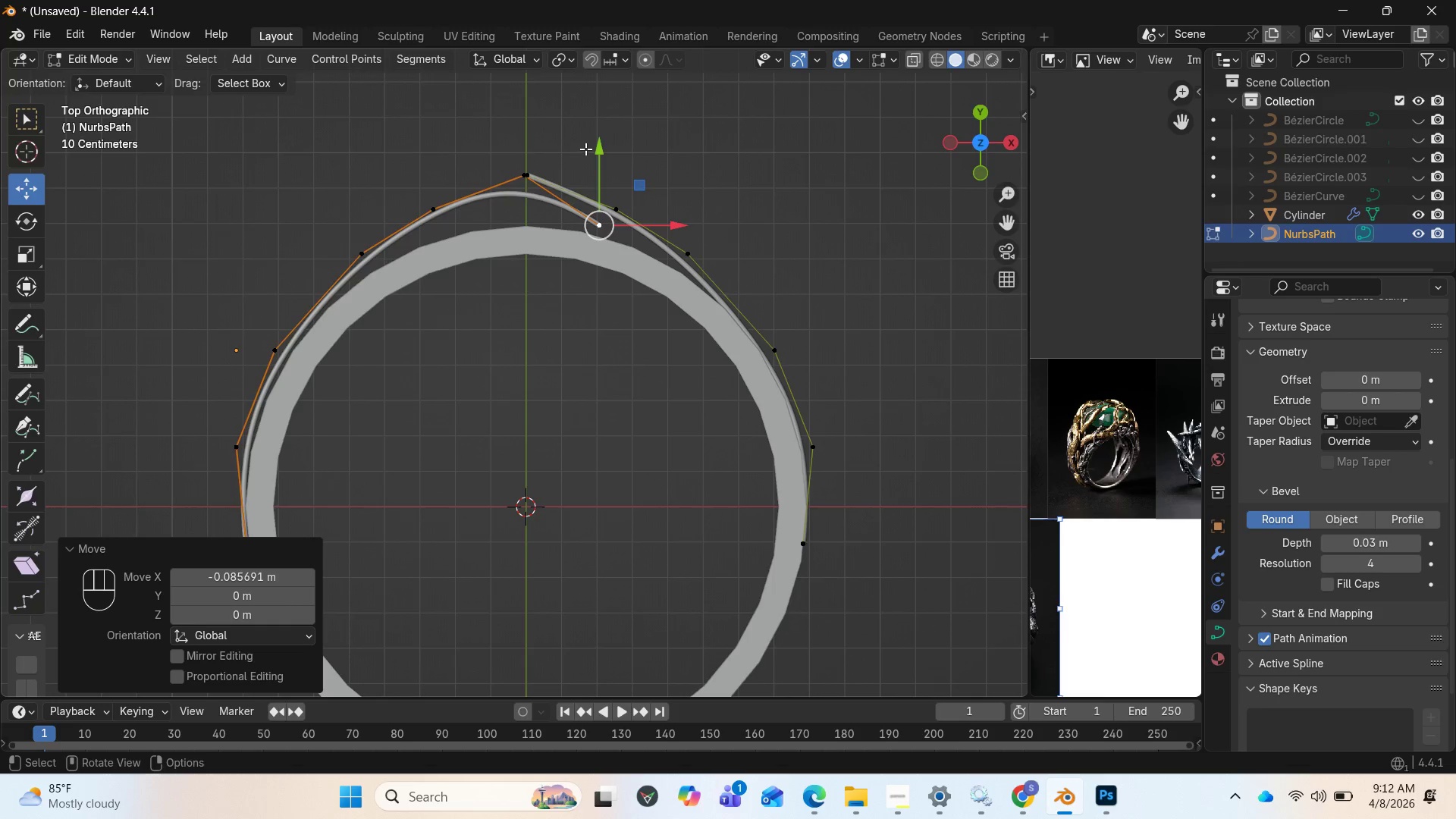 
left_click_drag(start_coordinate=[593, 149], to_coordinate=[598, 100])
 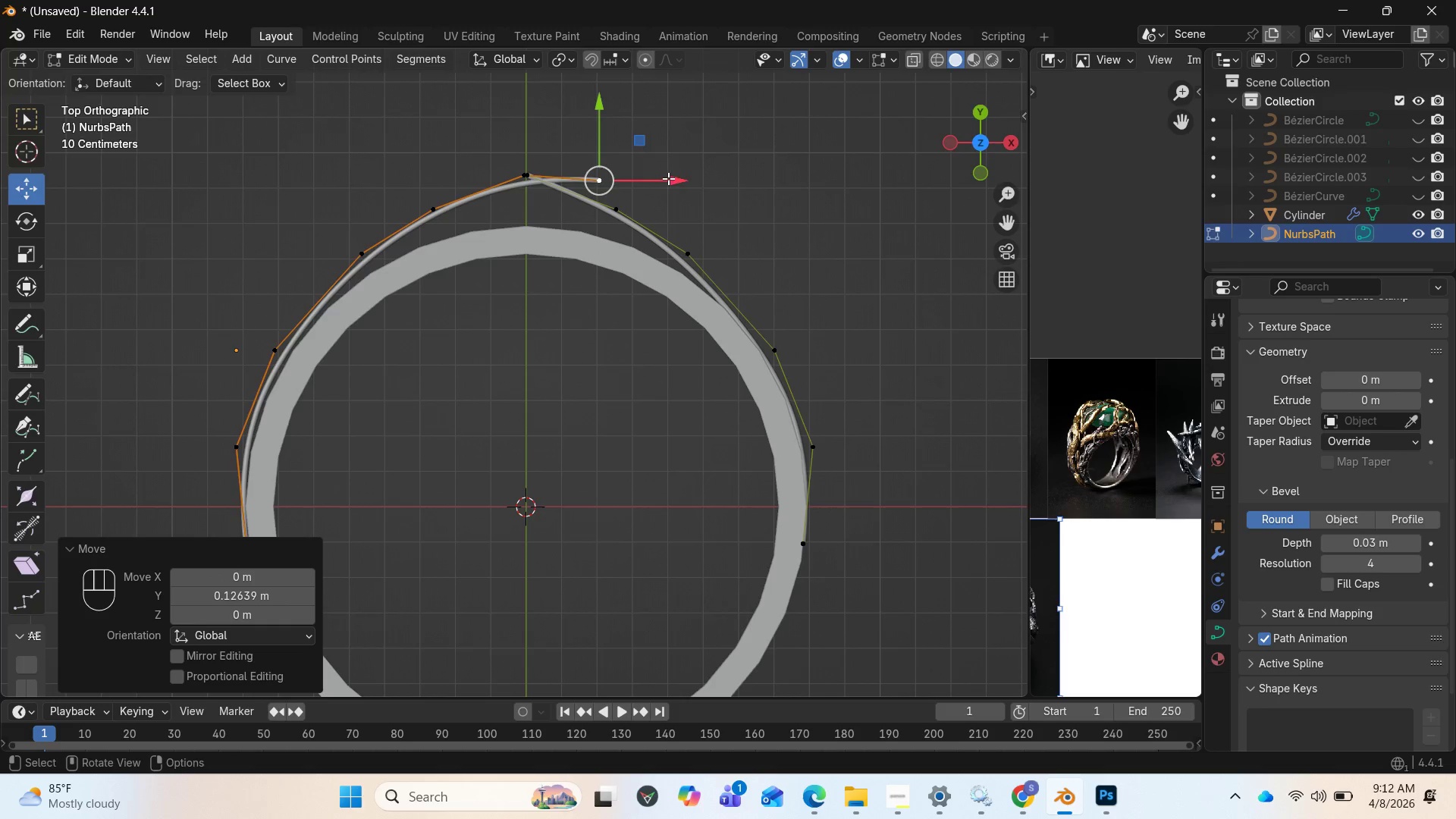 
left_click_drag(start_coordinate=[668, 177], to_coordinate=[590, 177])
 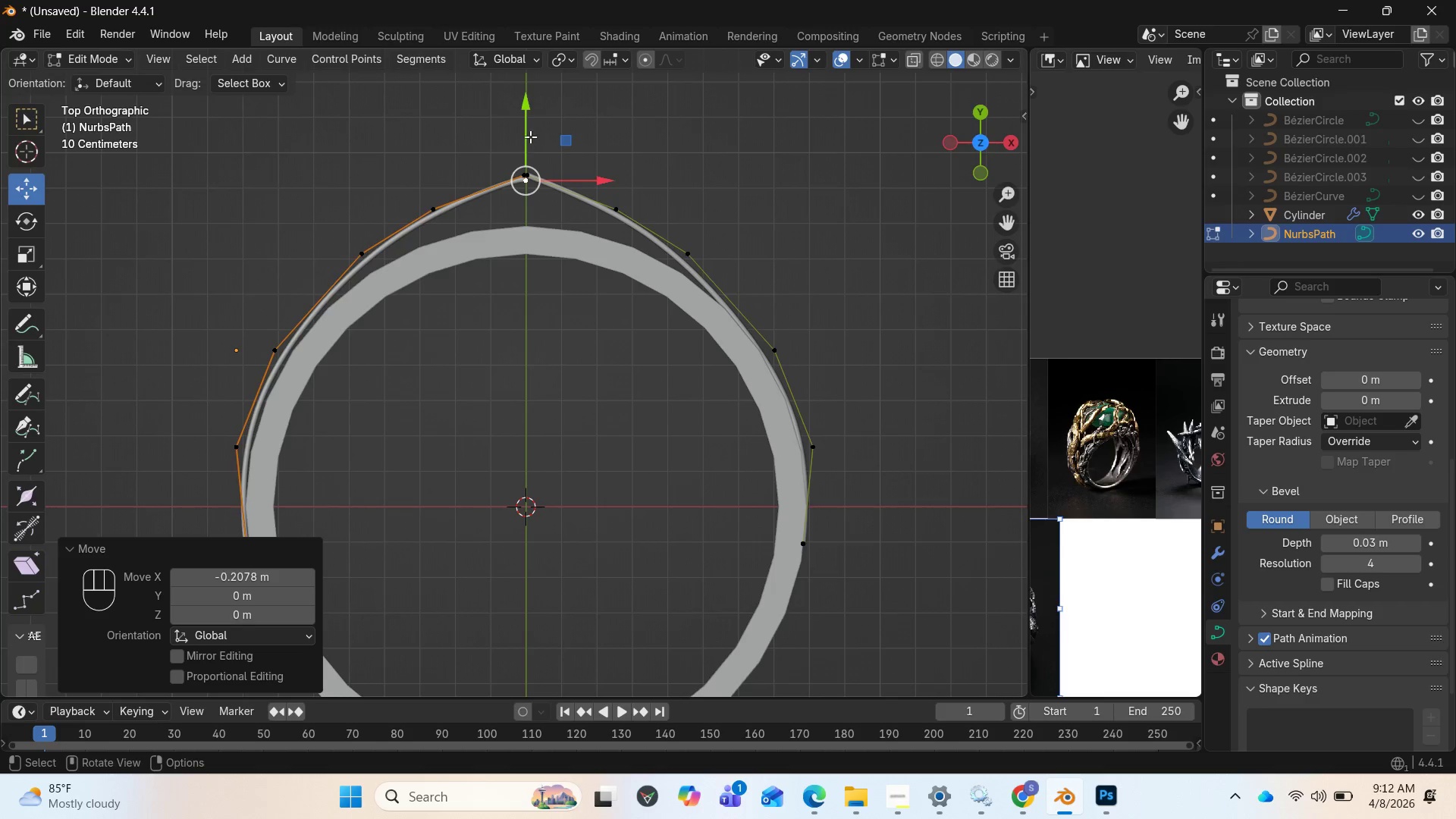 
left_click_drag(start_coordinate=[526, 130], to_coordinate=[529, 123])
 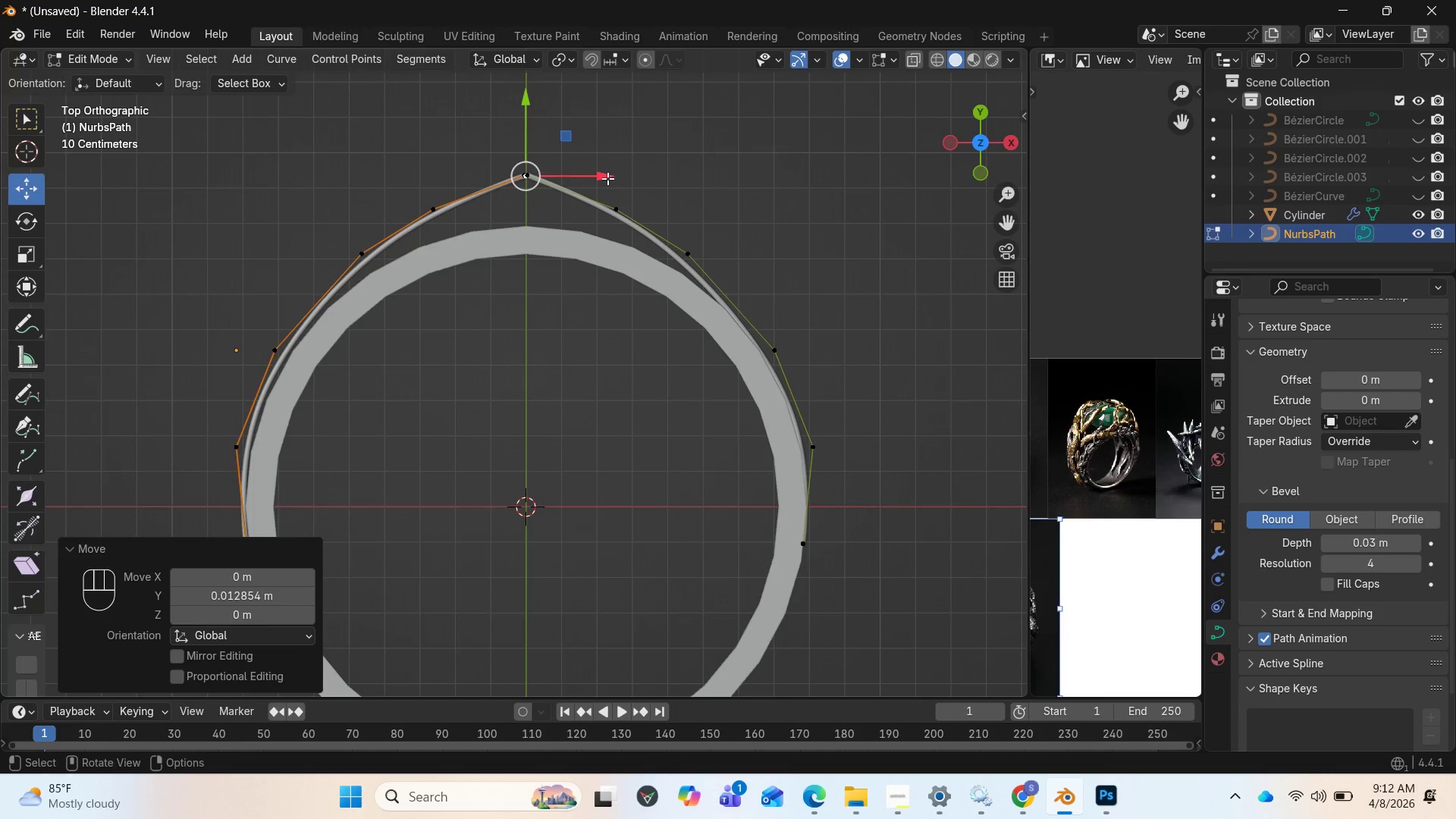 
left_click_drag(start_coordinate=[607, 178], to_coordinate=[612, 178])
 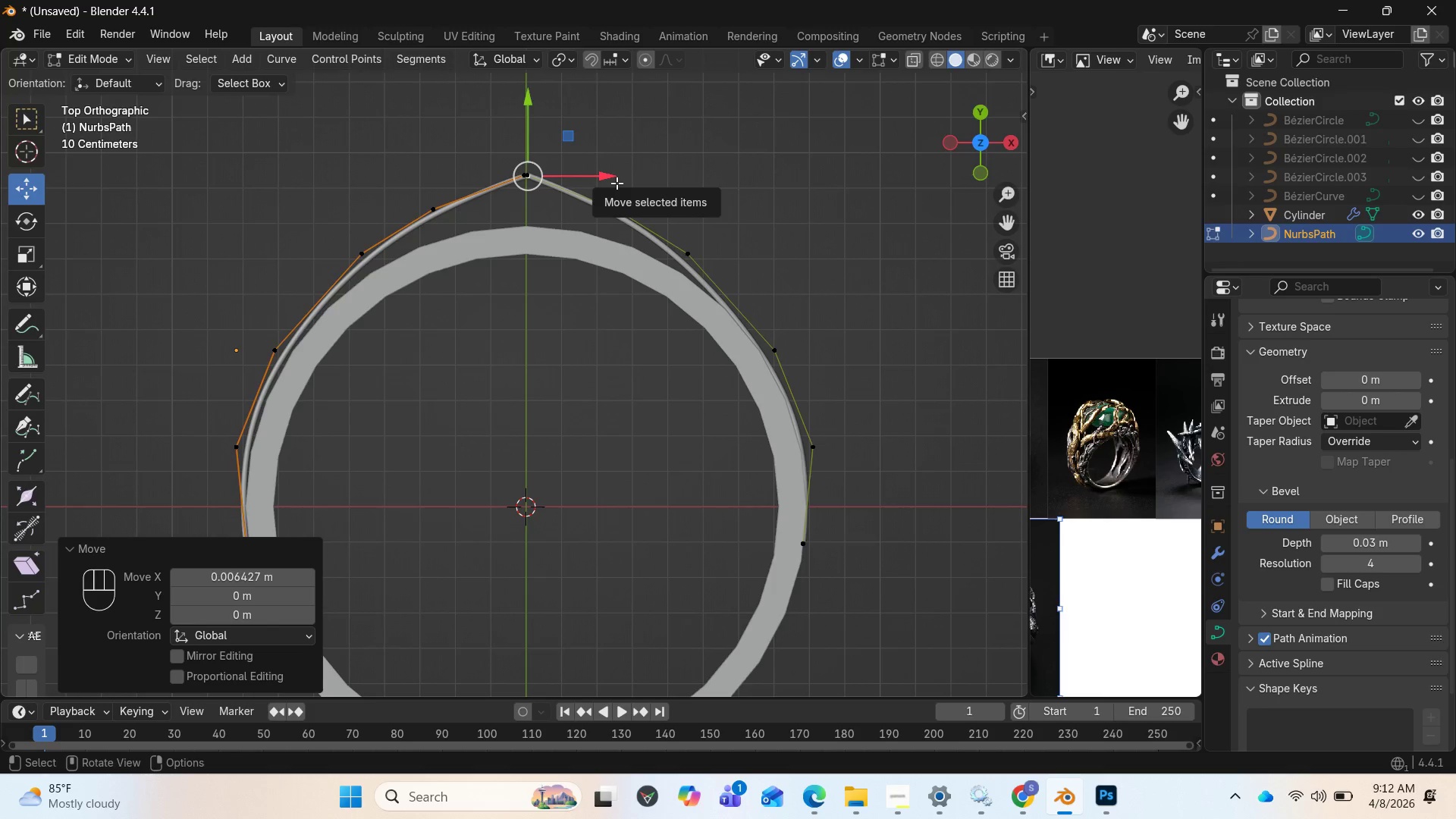 
key(E)
 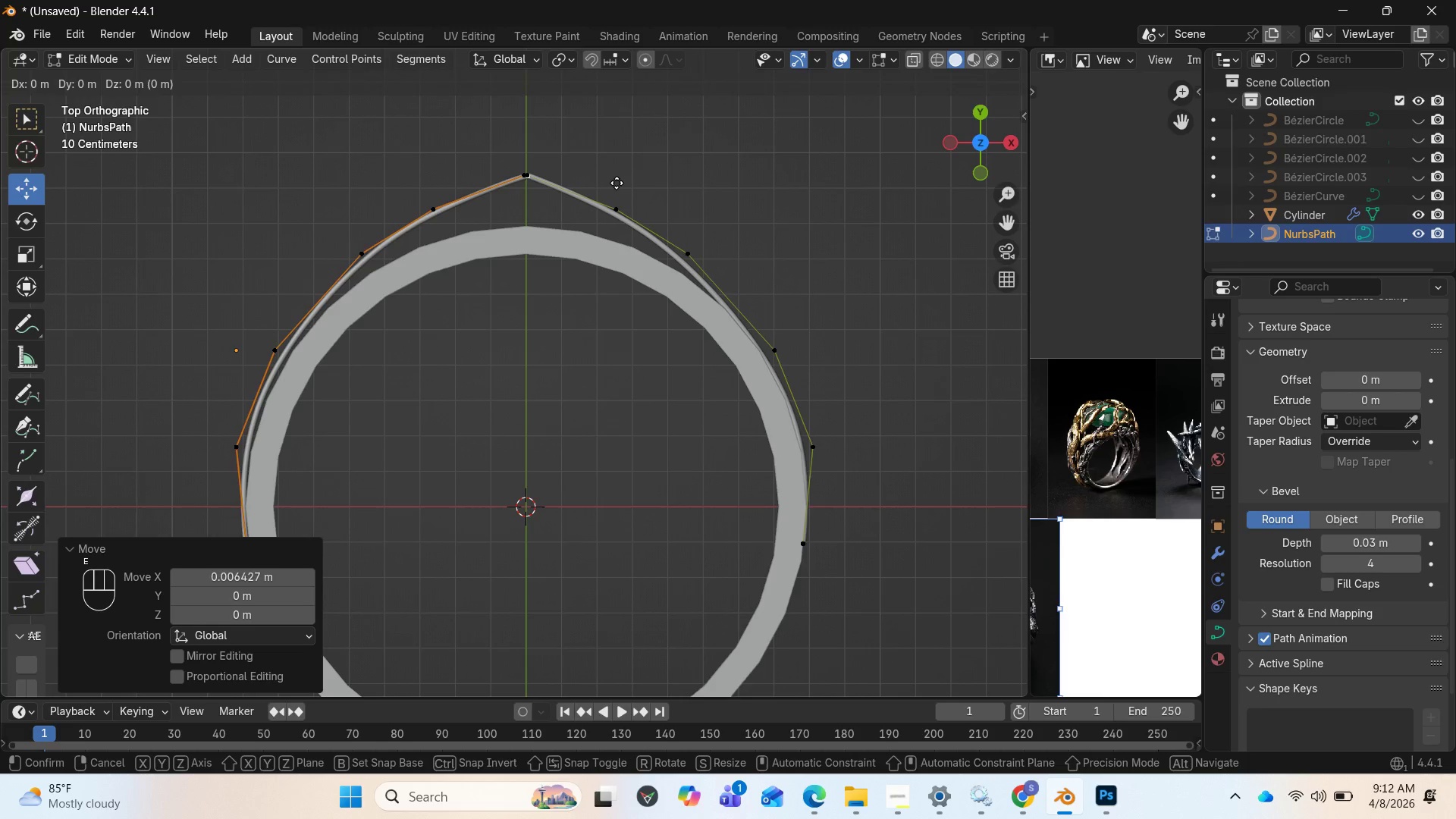 
left_click([617, 183])
 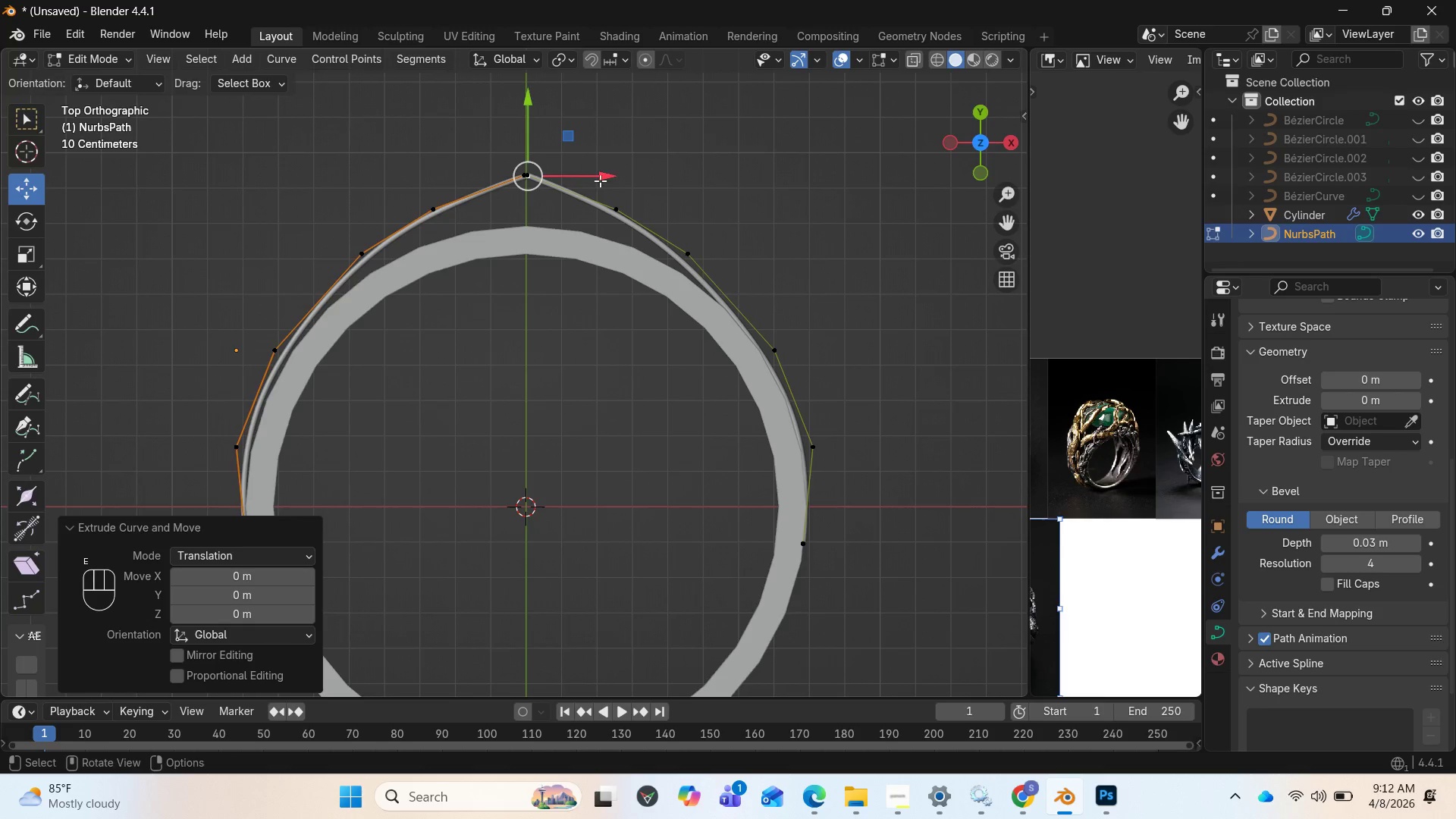 
left_click_drag(start_coordinate=[597, 179], to_coordinate=[697, 214])
 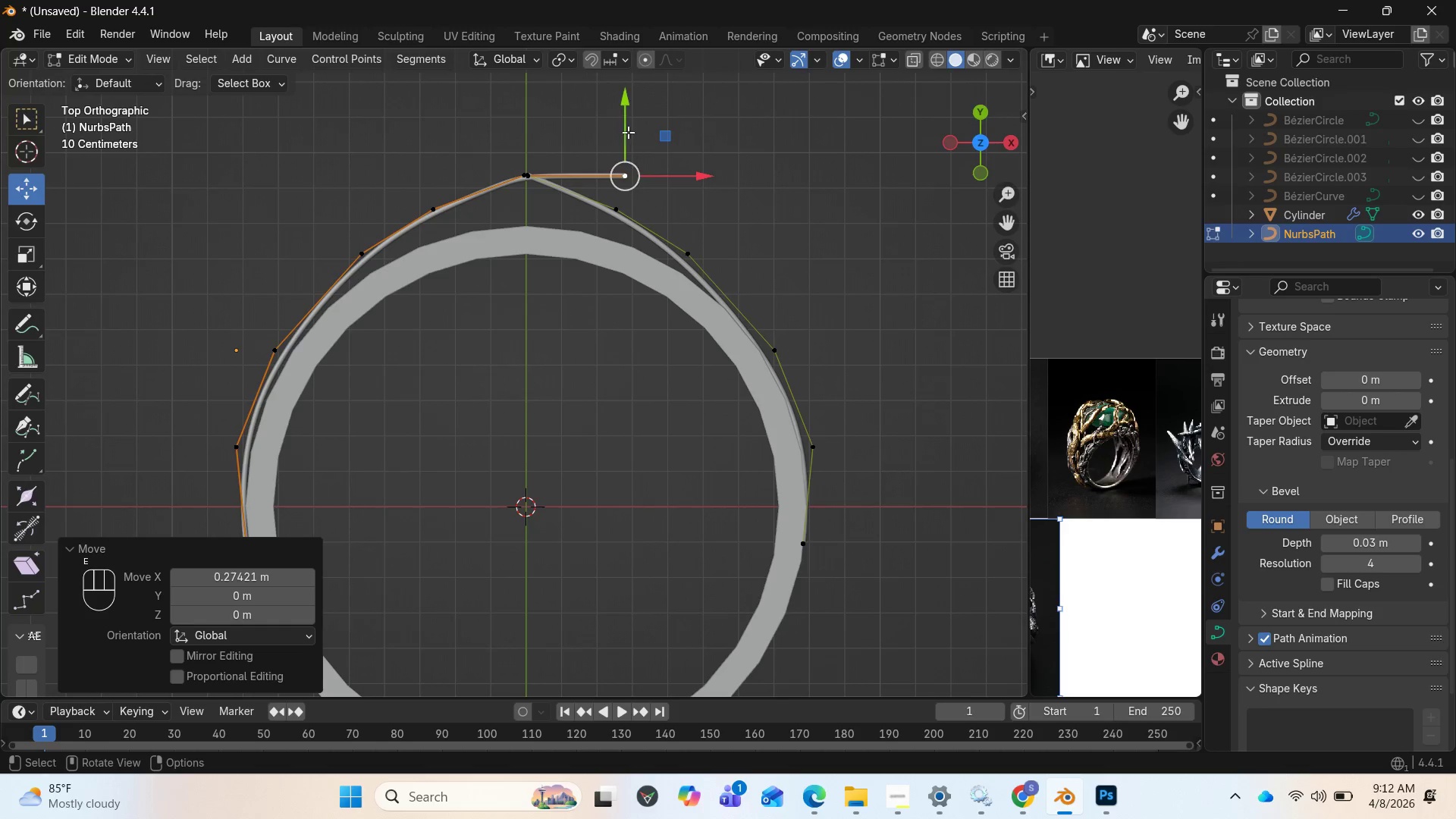 
left_click_drag(start_coordinate=[624, 119], to_coordinate=[628, 173])
 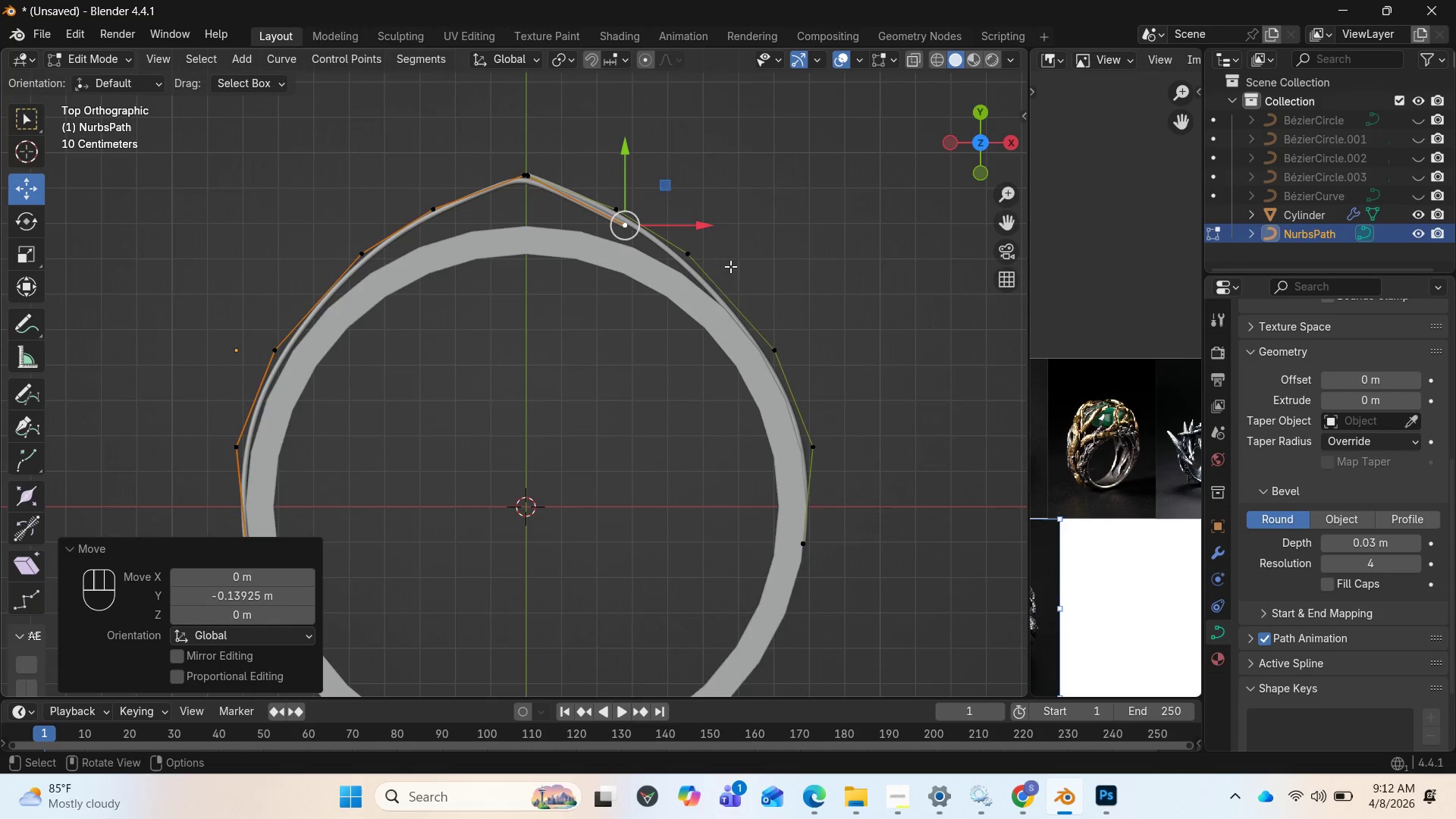 
left_click_drag(start_coordinate=[631, 161], to_coordinate=[626, 150])
 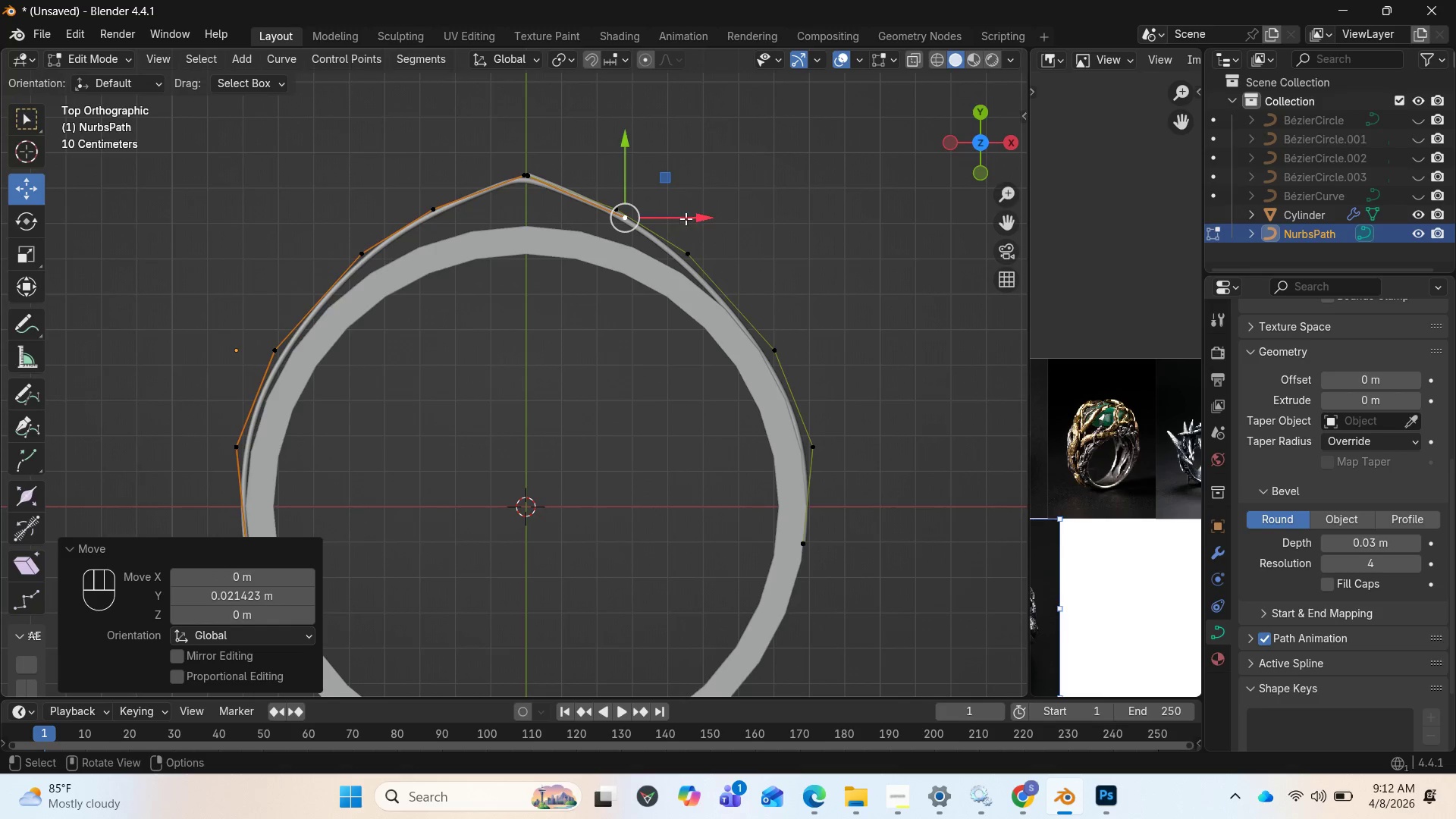 
left_click_drag(start_coordinate=[689, 218], to_coordinate=[679, 216])
 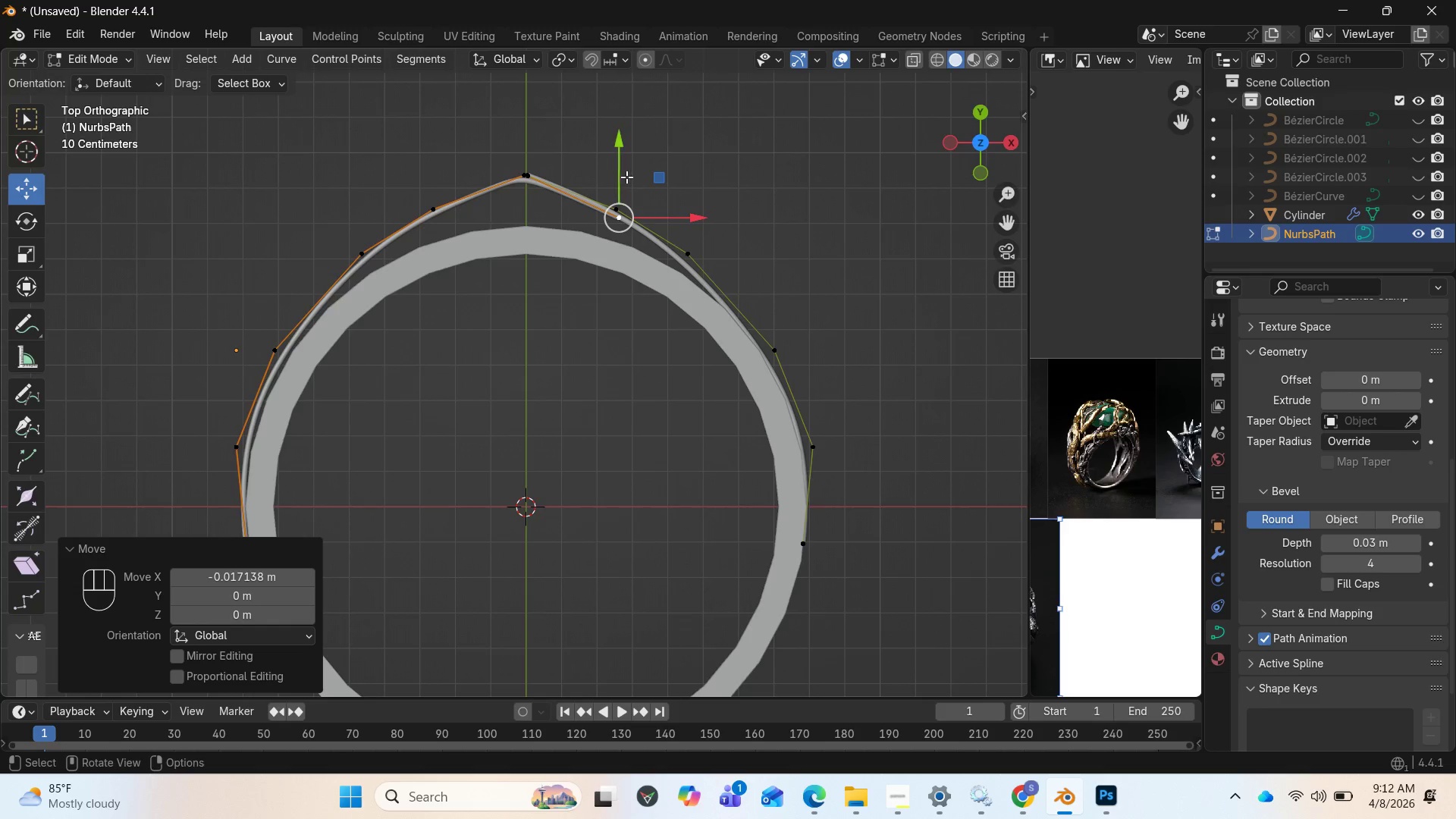 
left_click_drag(start_coordinate=[622, 173], to_coordinate=[615, 164])
 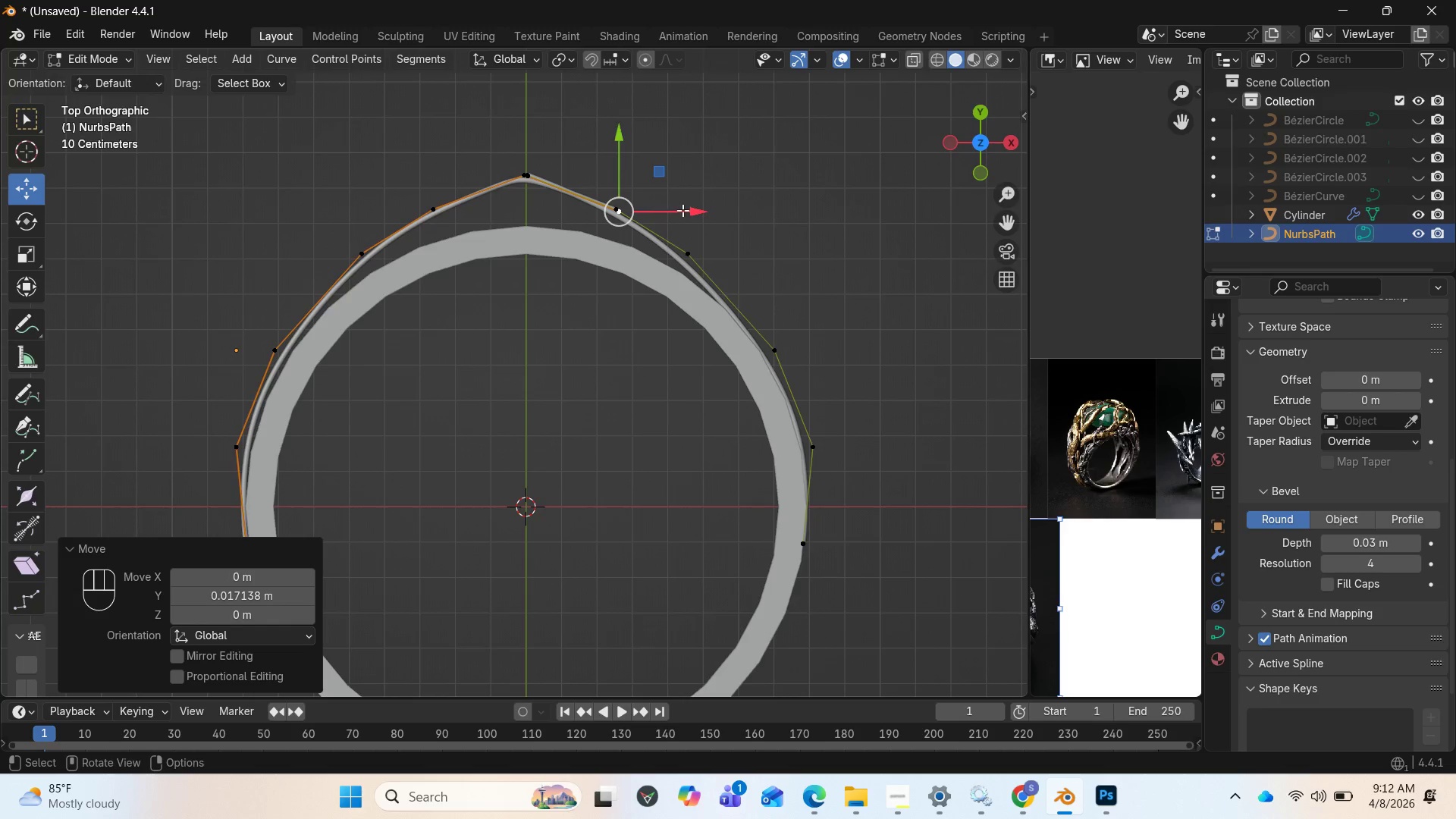 
left_click_drag(start_coordinate=[686, 212], to_coordinate=[679, 216])
 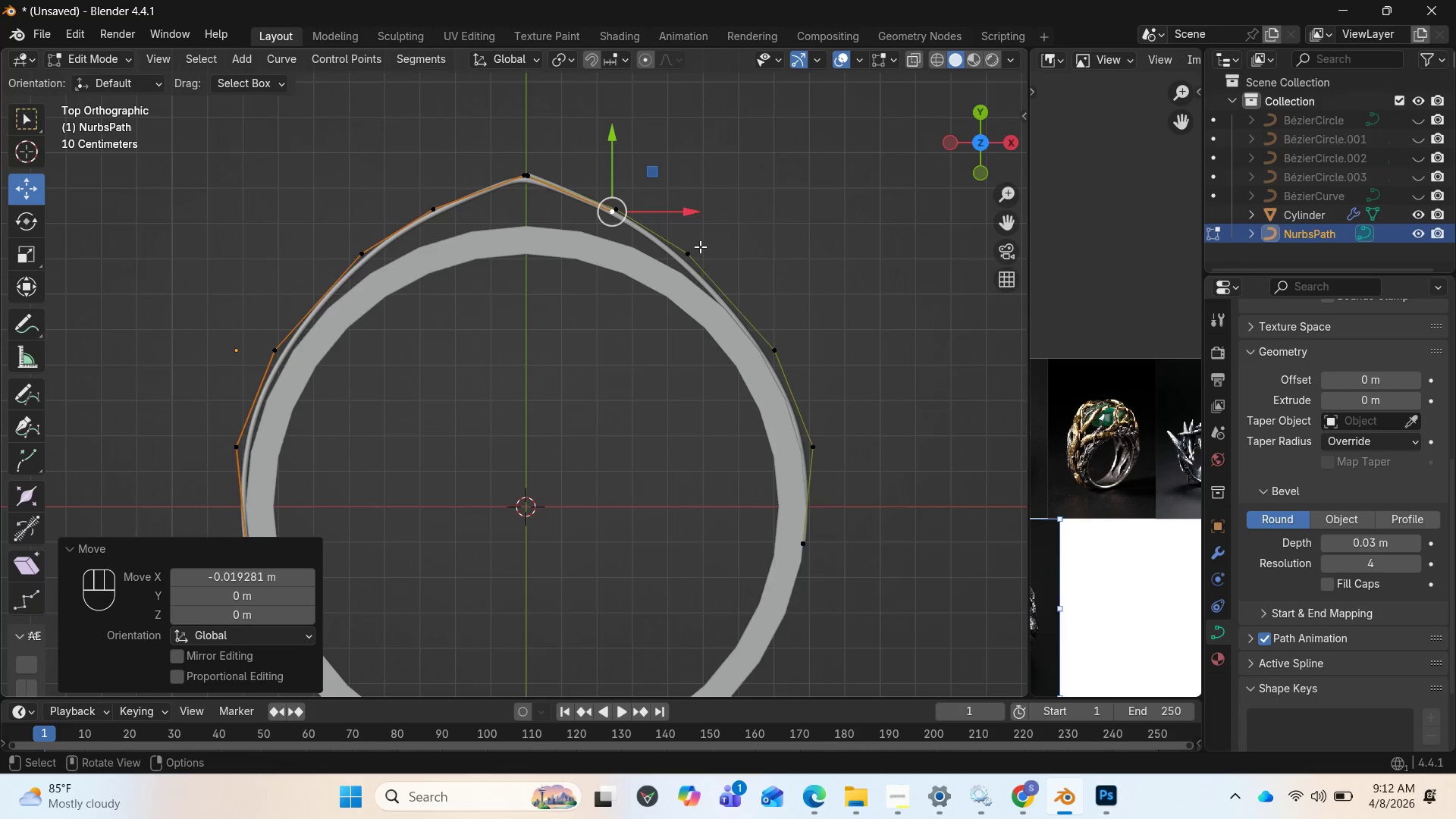 
key(E)
 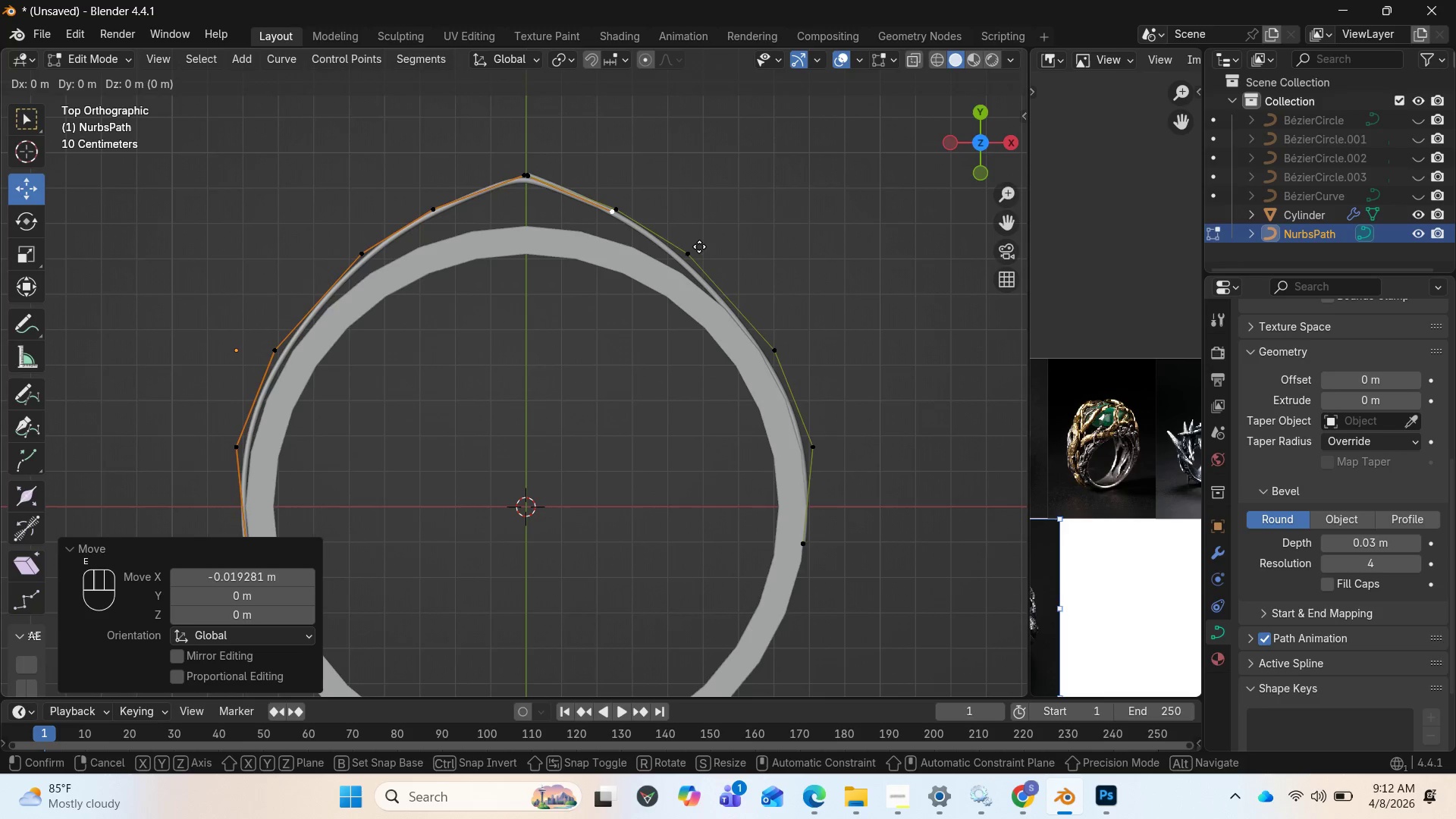 
left_click([699, 246])
 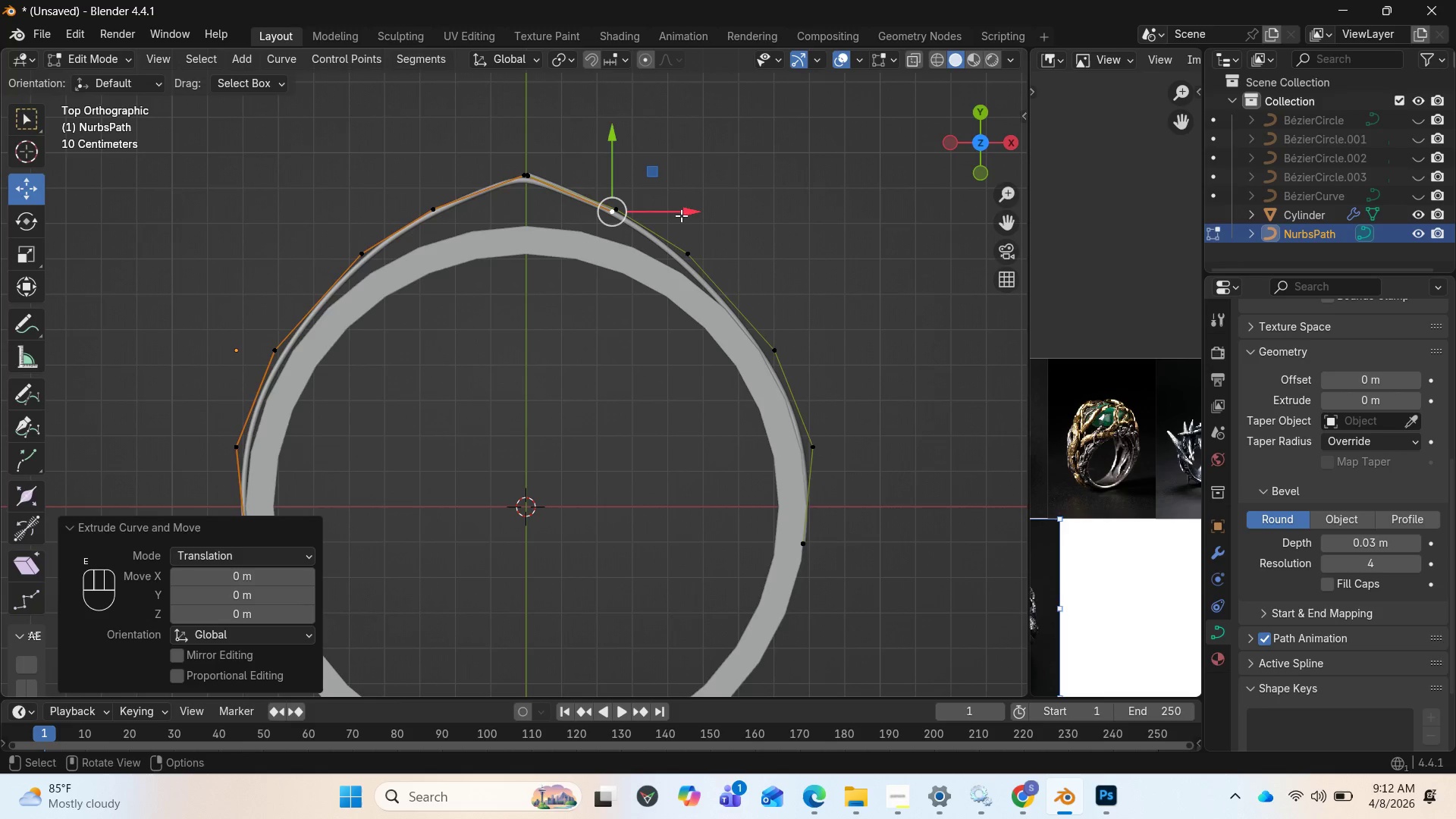 
left_click_drag(start_coordinate=[681, 212], to_coordinate=[799, 266])
 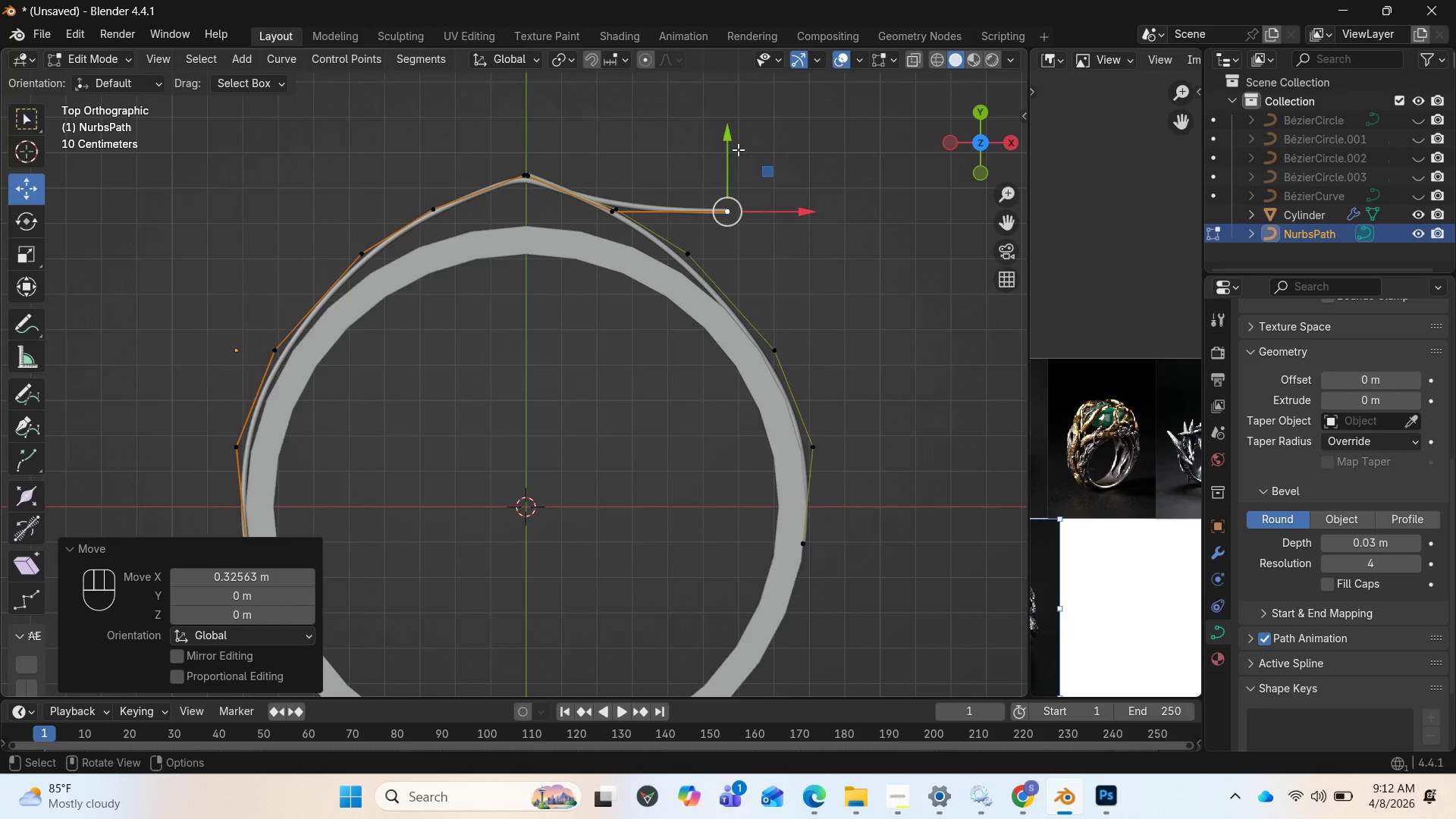 
left_click_drag(start_coordinate=[738, 147], to_coordinate=[734, 221])
 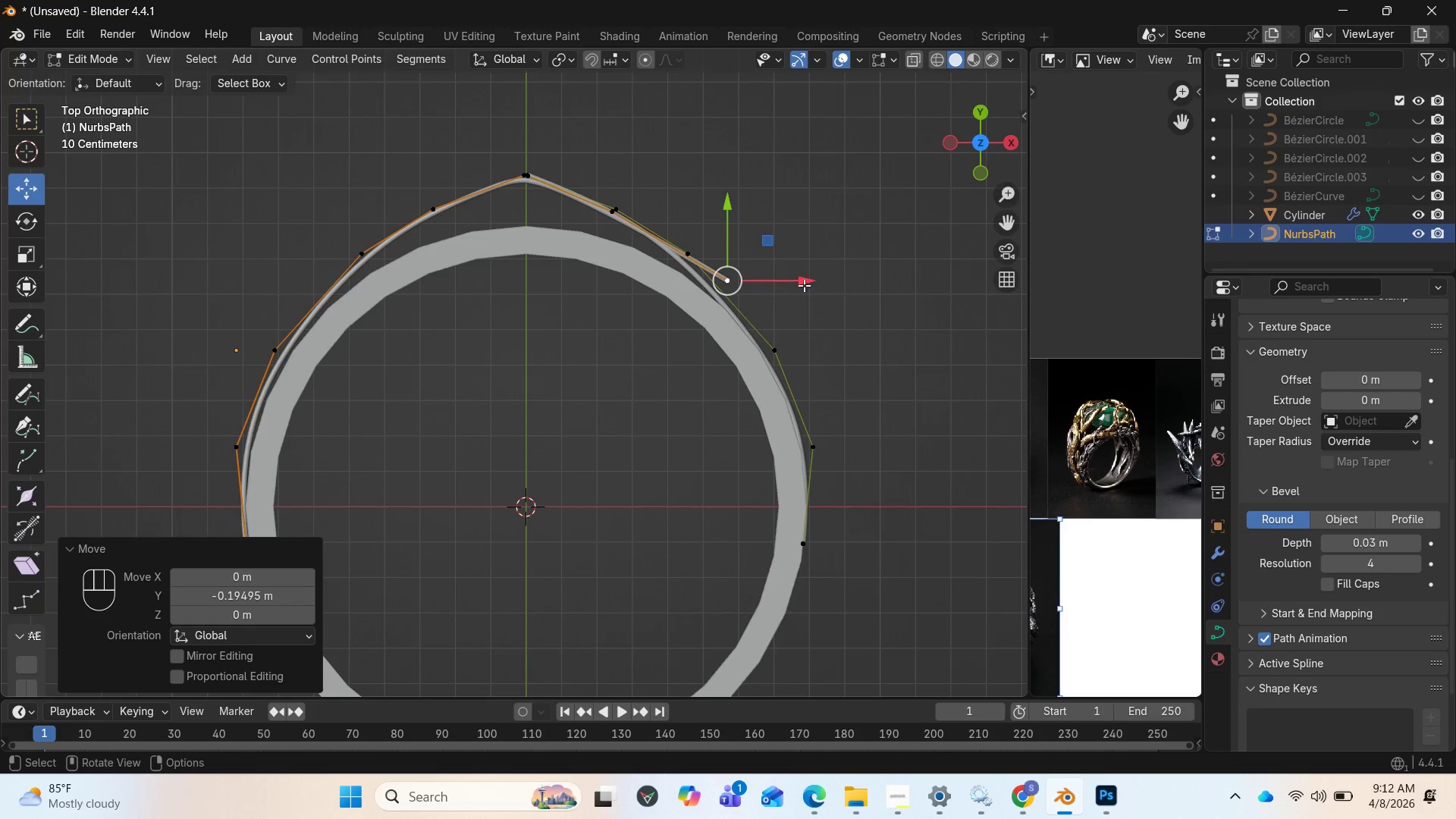 
left_click_drag(start_coordinate=[804, 285], to_coordinate=[780, 284])
 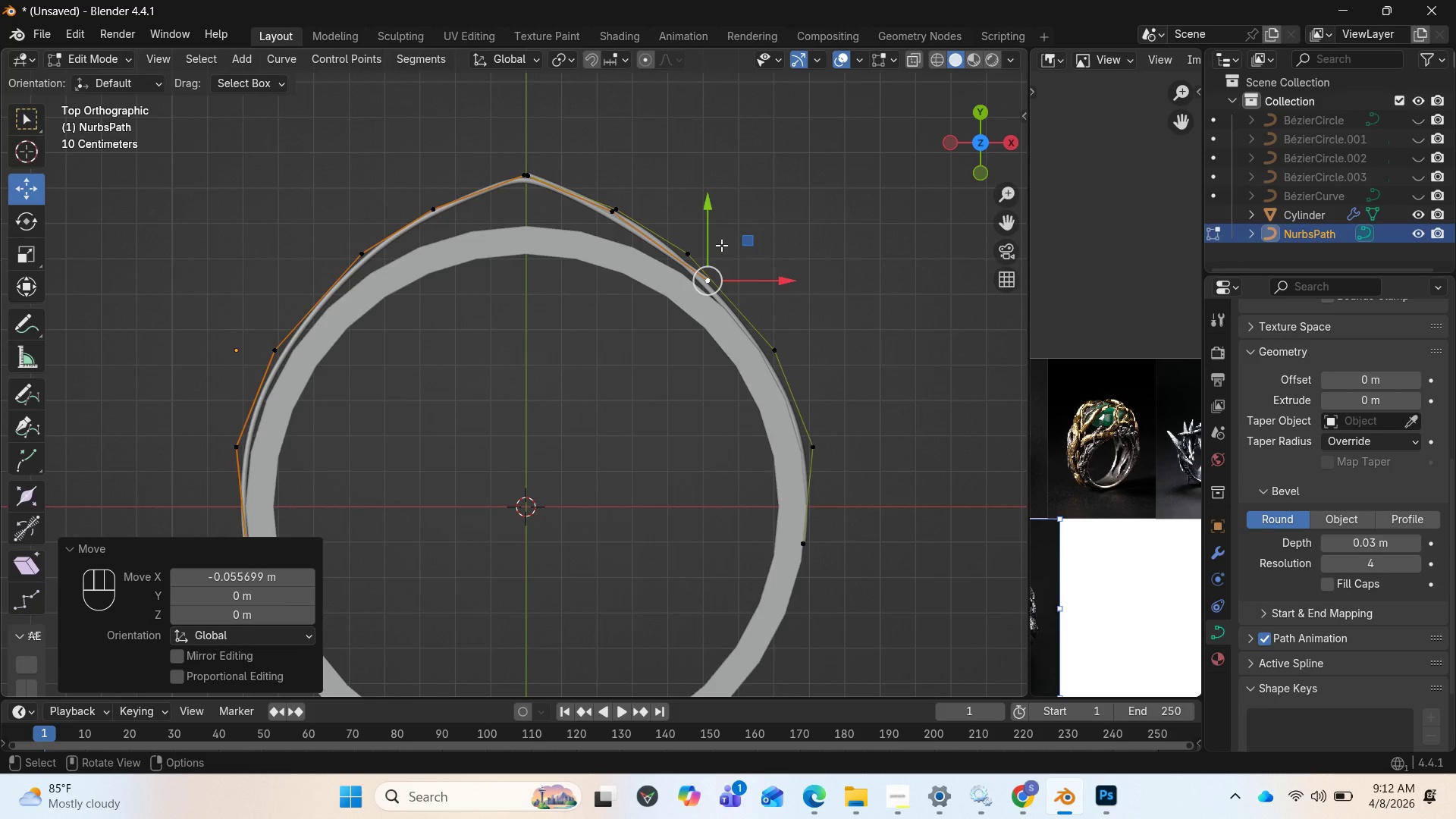 
left_click_drag(start_coordinate=[717, 243], to_coordinate=[696, 225])
 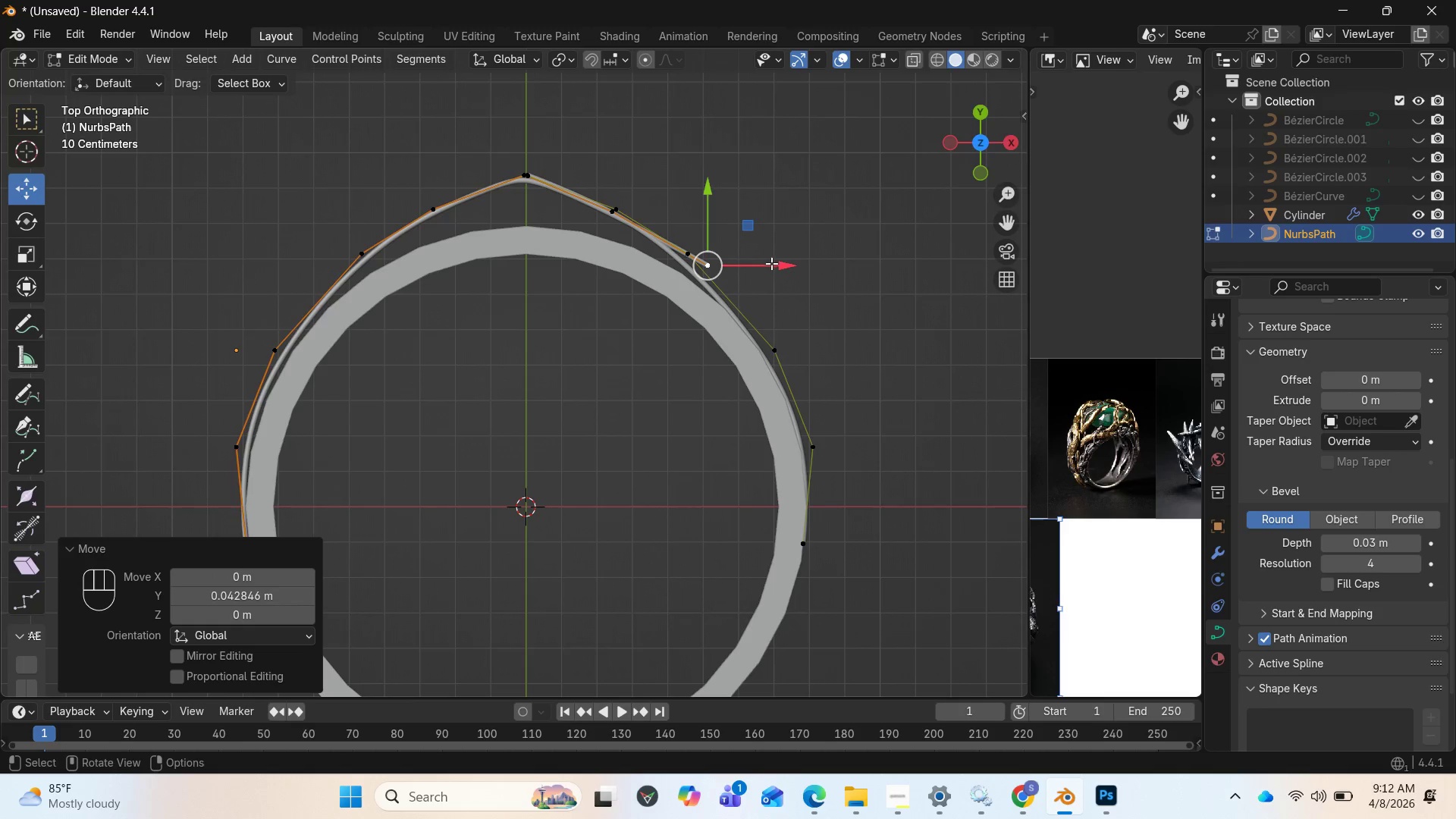 
left_click_drag(start_coordinate=[777, 266], to_coordinate=[754, 268])
 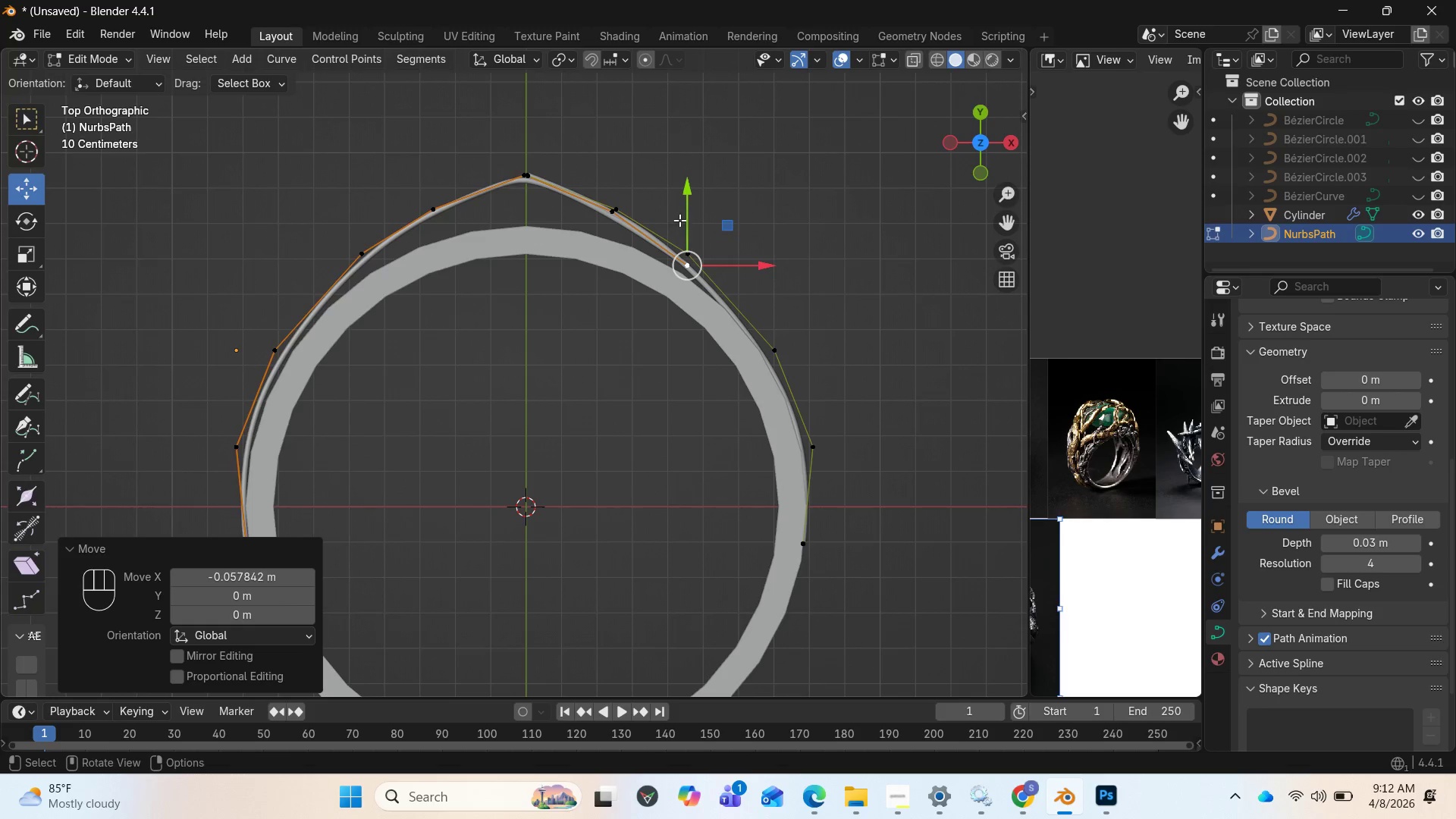 
left_click_drag(start_coordinate=[679, 217], to_coordinate=[678, 209])
 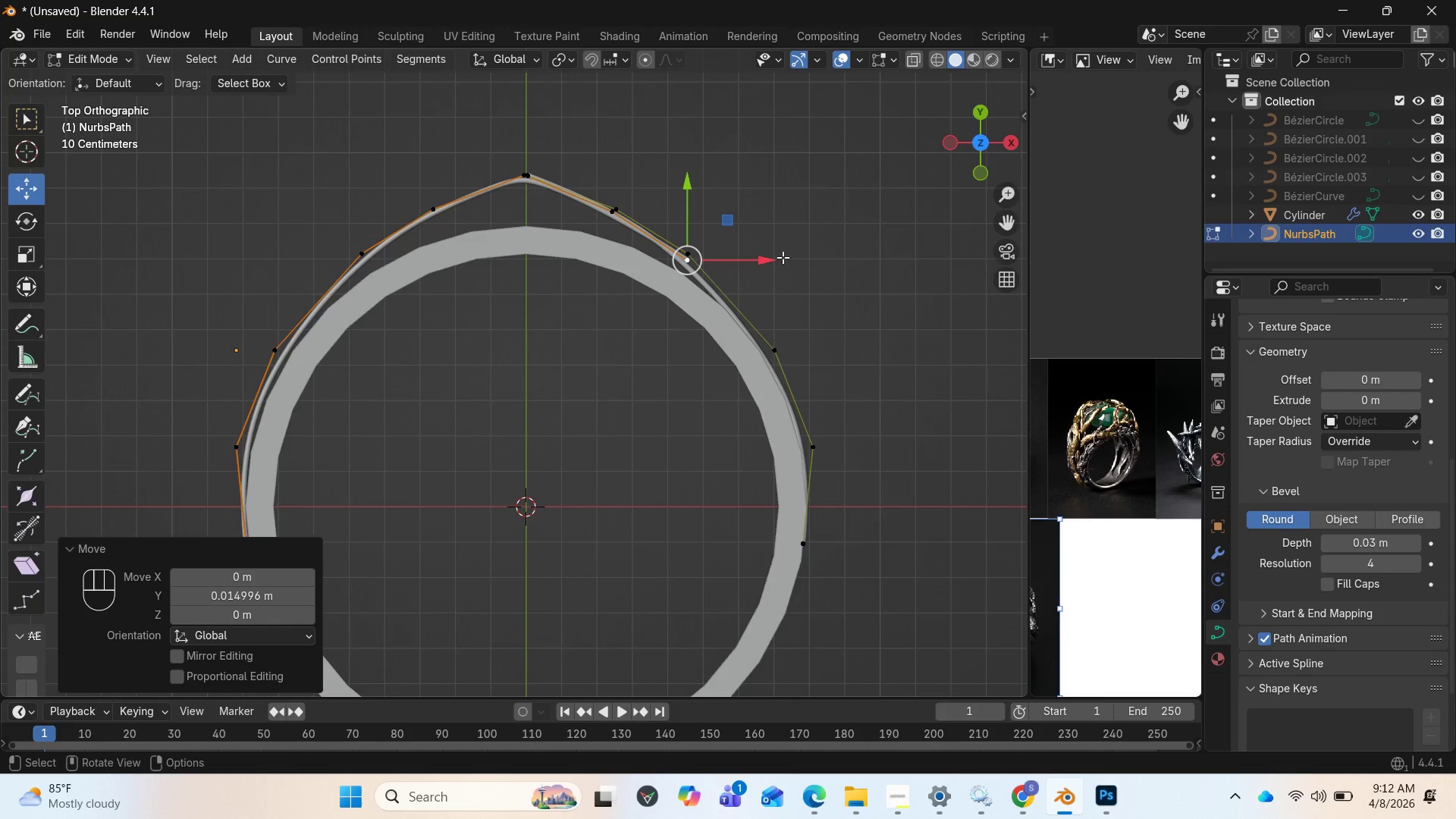 
left_click_drag(start_coordinate=[777, 259], to_coordinate=[767, 259])
 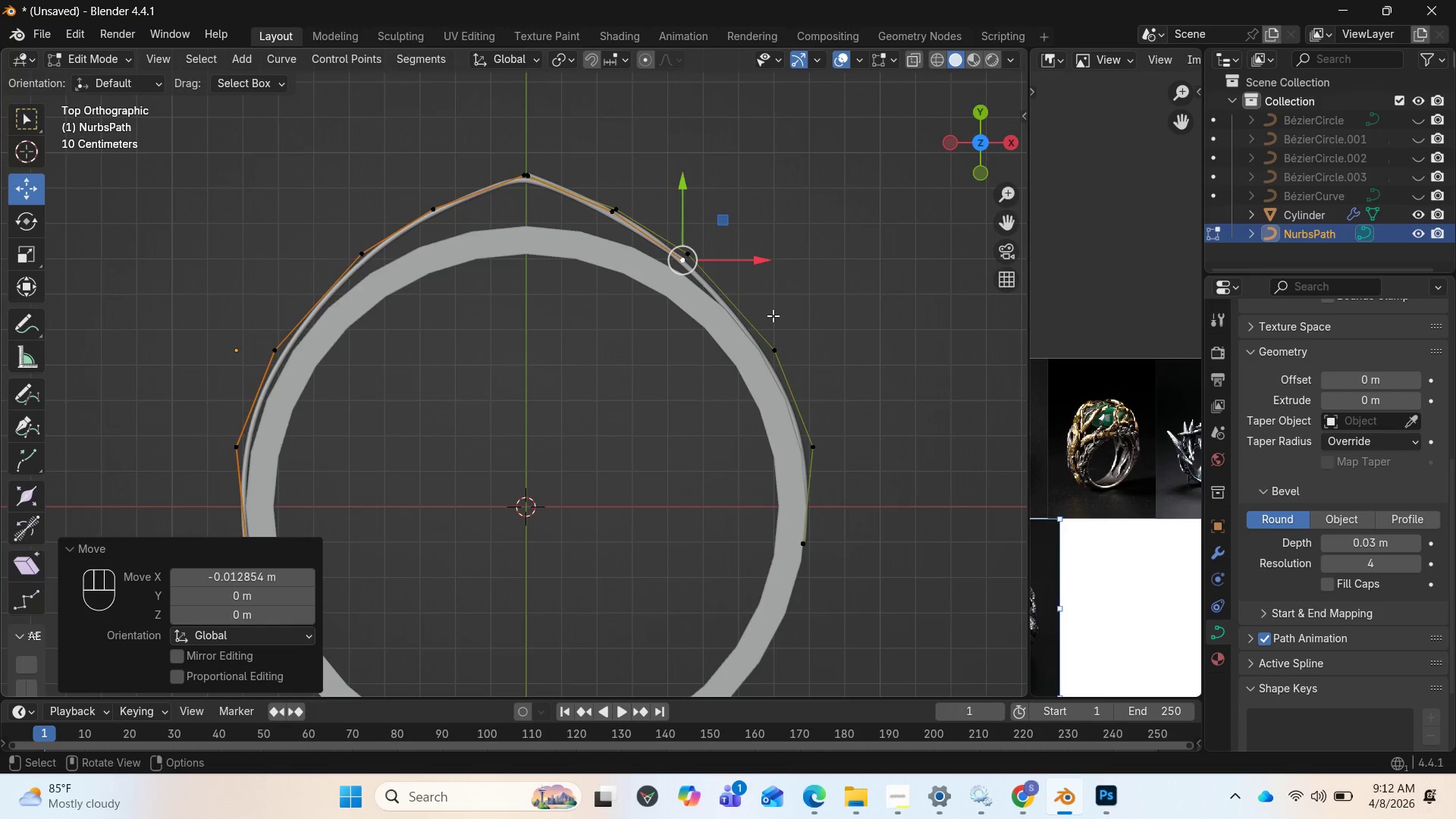 
key(E)
 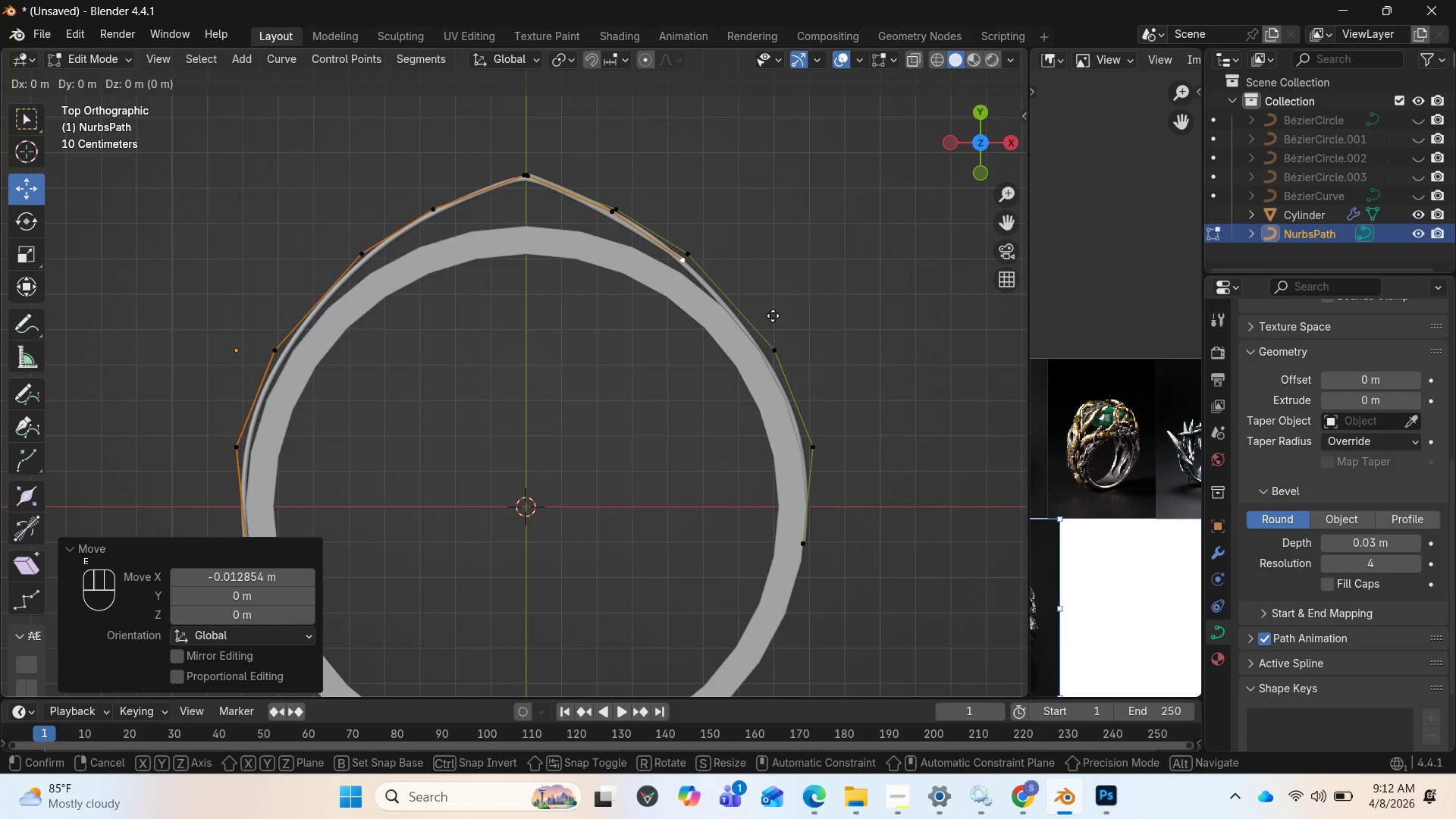 
left_click([773, 315])
 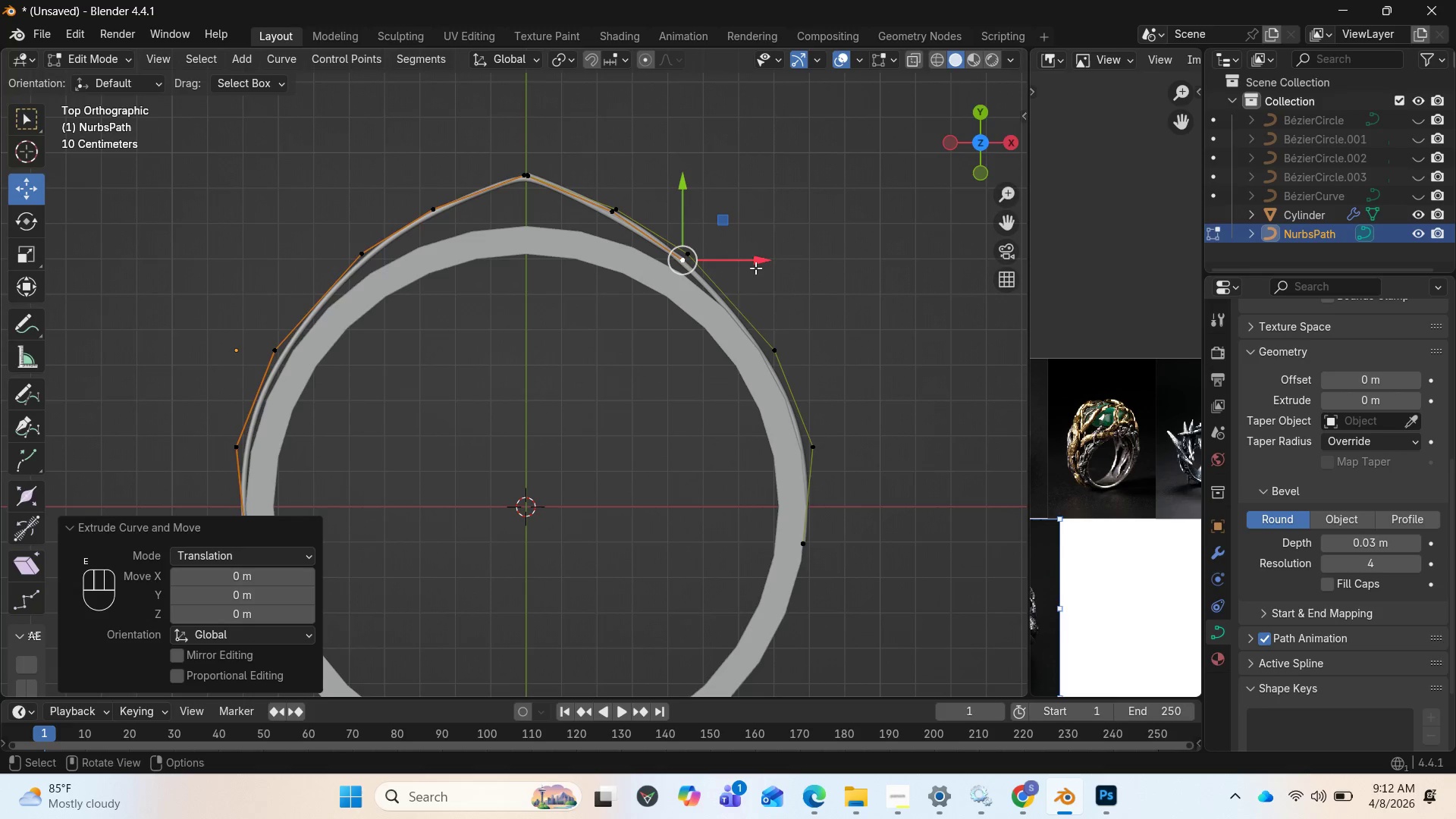 
left_click_drag(start_coordinate=[754, 259], to_coordinate=[868, 308])
 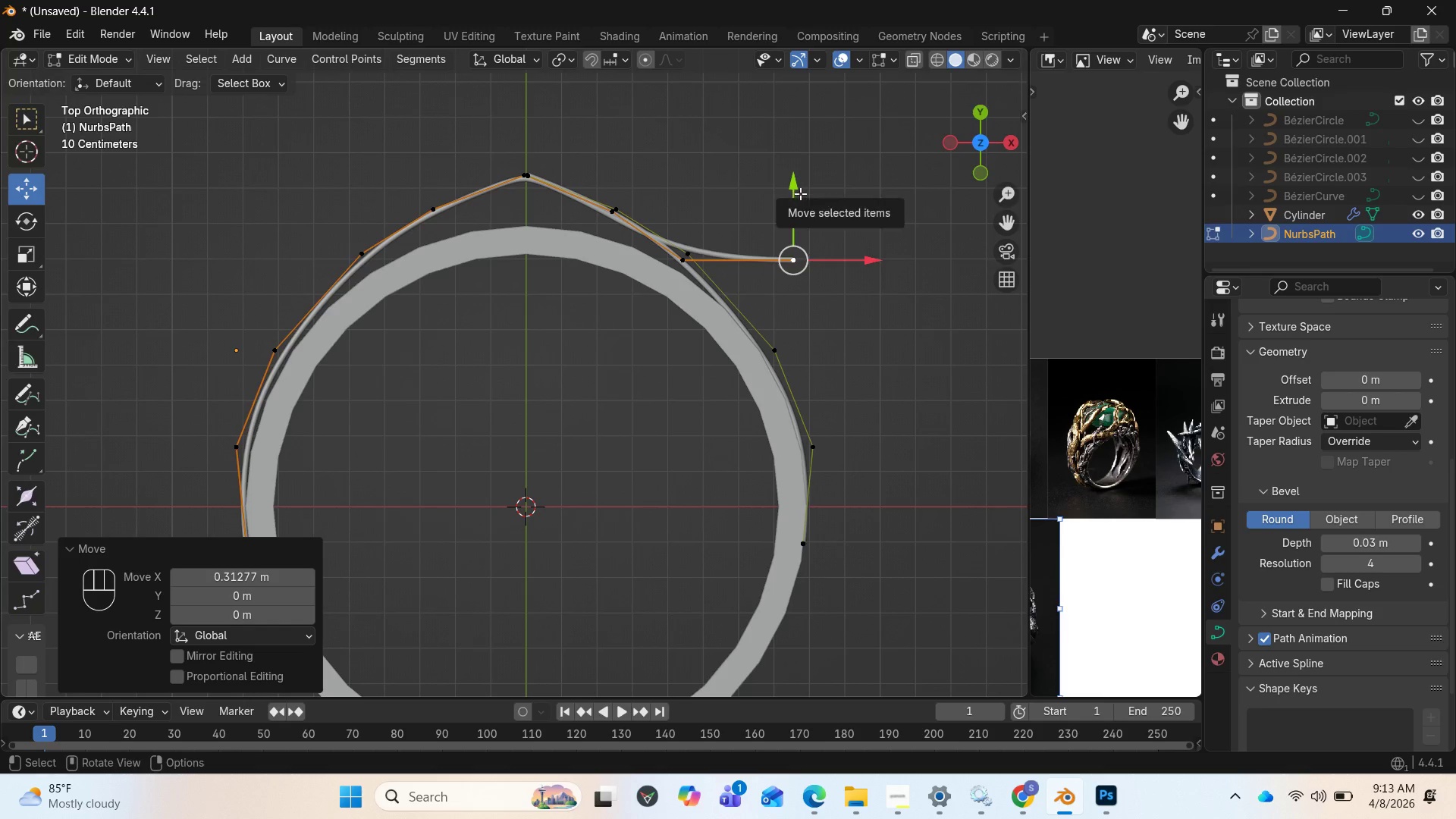 
left_click_drag(start_coordinate=[801, 193], to_coordinate=[792, 300])
 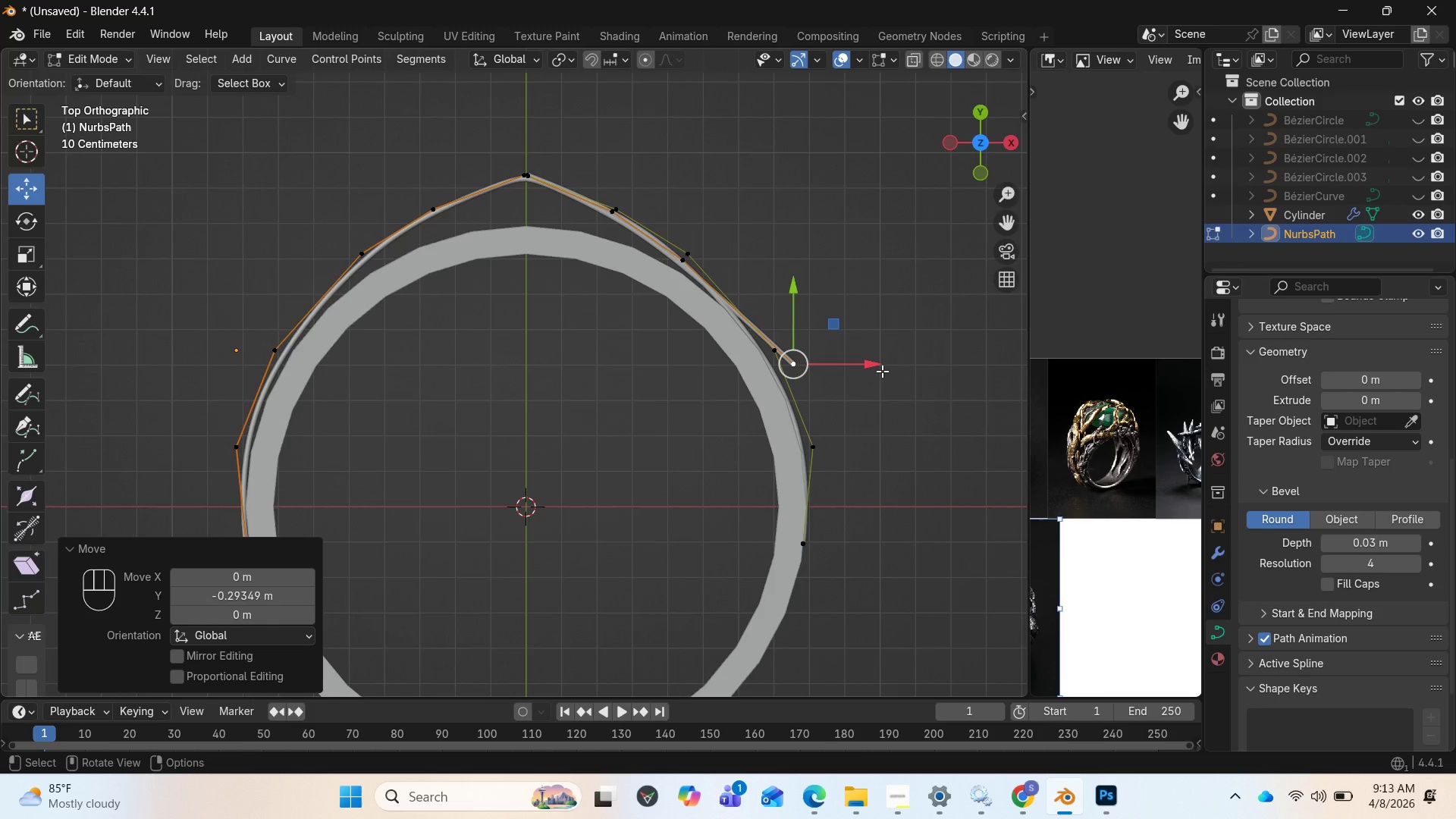 
left_click_drag(start_coordinate=[880, 368], to_coordinate=[857, 368])
 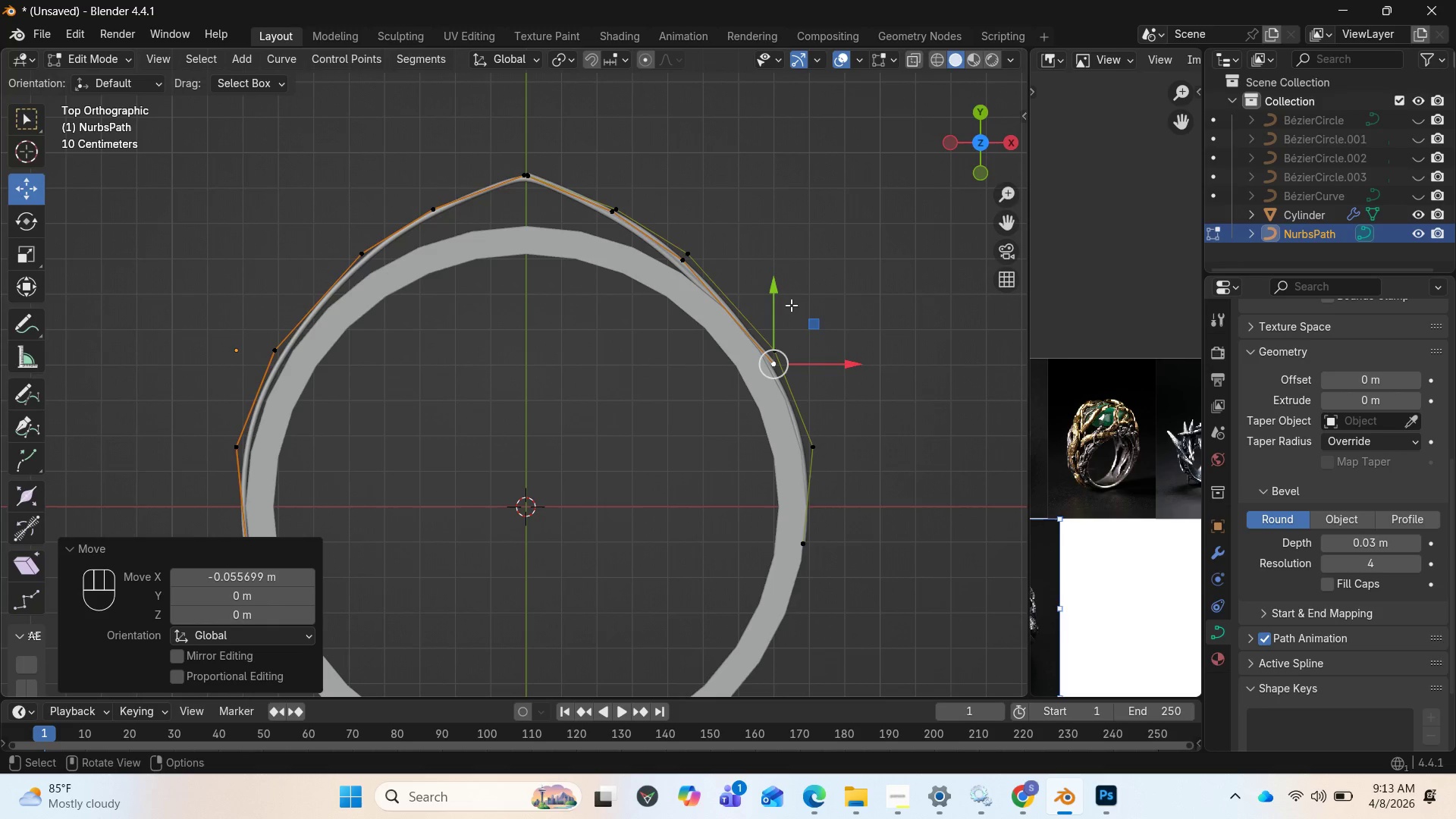 
left_click_drag(start_coordinate=[788, 304], to_coordinate=[782, 297])
 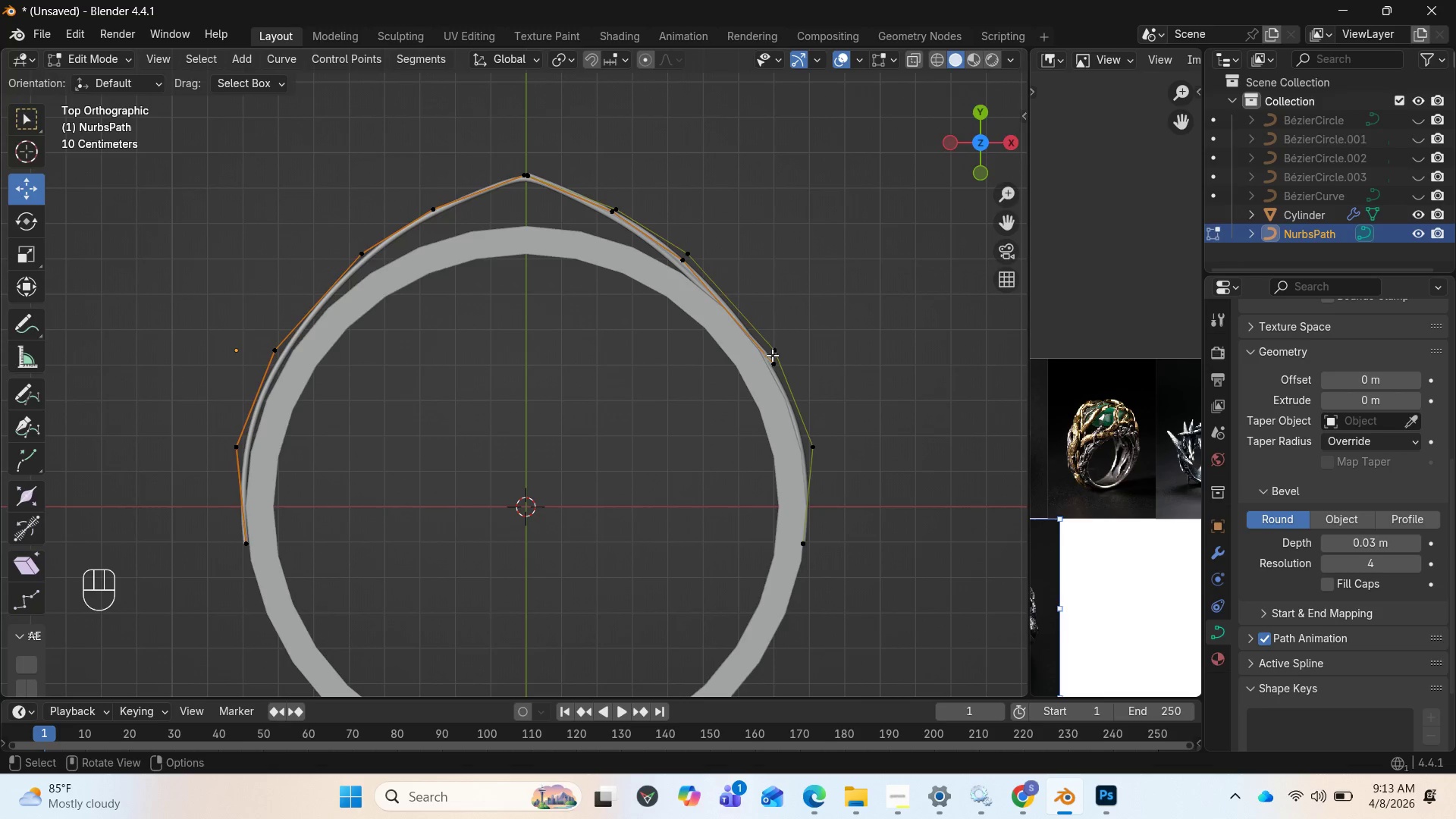 
left_click([774, 365])
 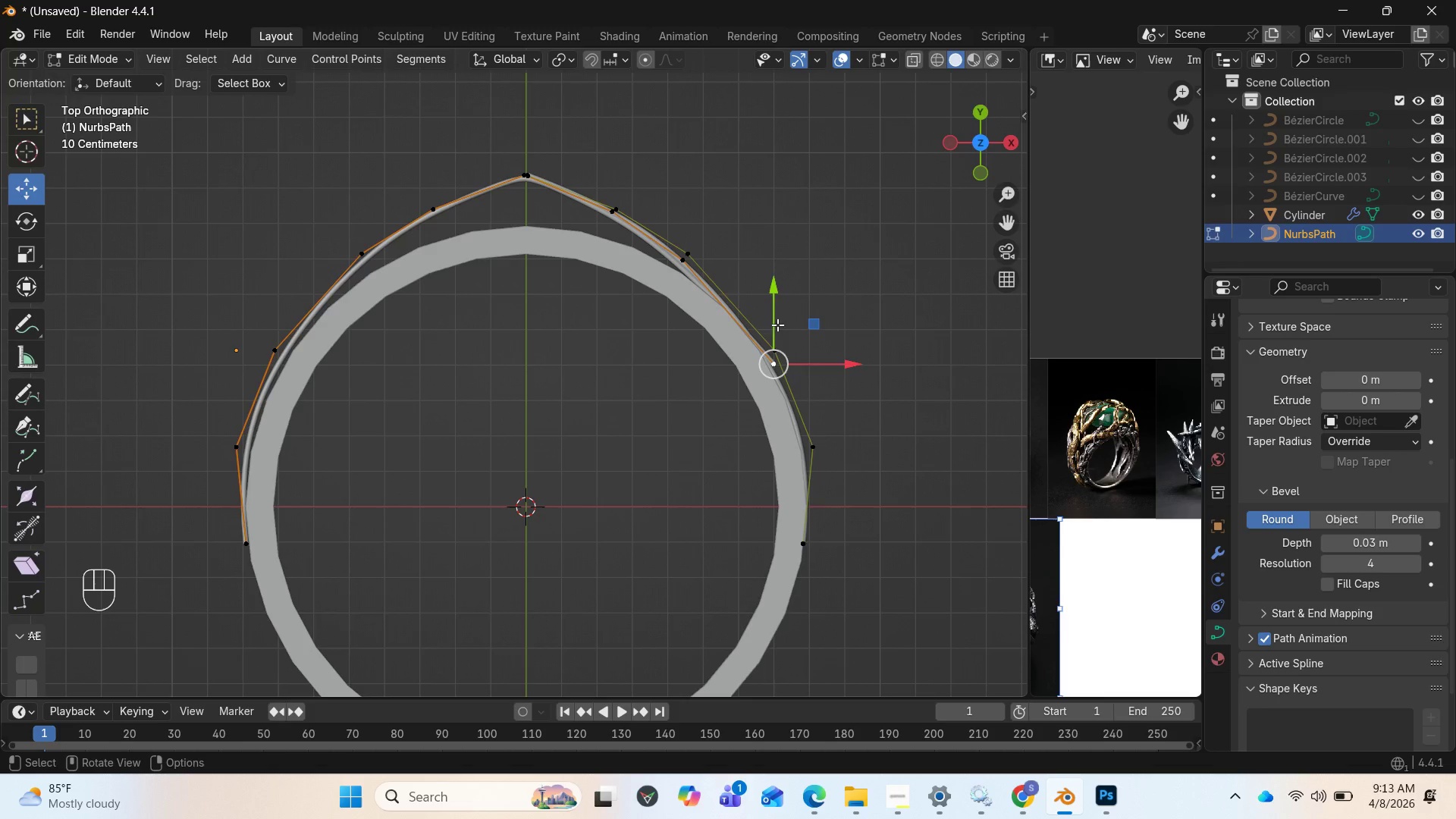 
left_click_drag(start_coordinate=[777, 322], to_coordinate=[776, 306])
 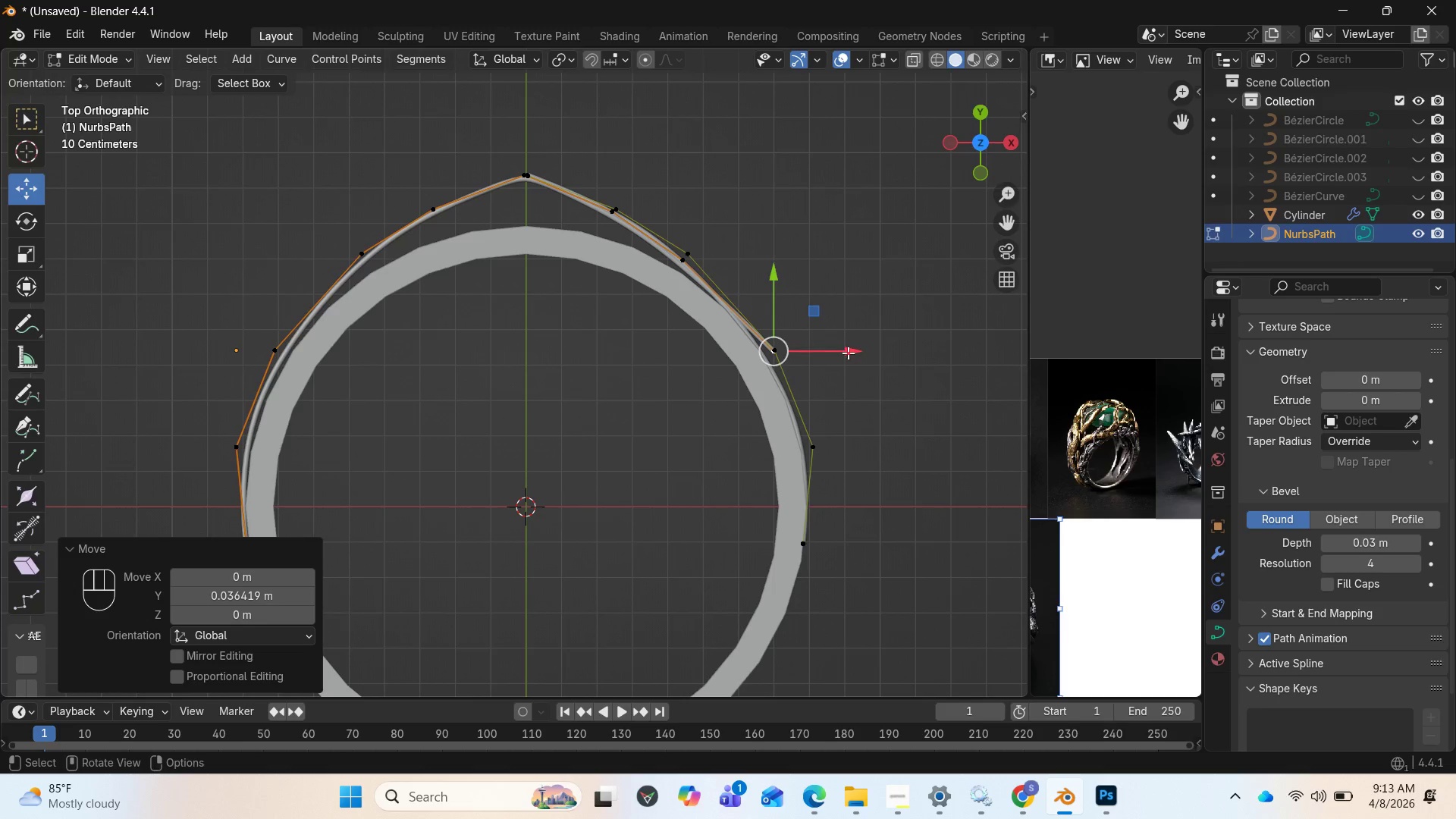 
left_click_drag(start_coordinate=[848, 353], to_coordinate=[838, 359])
 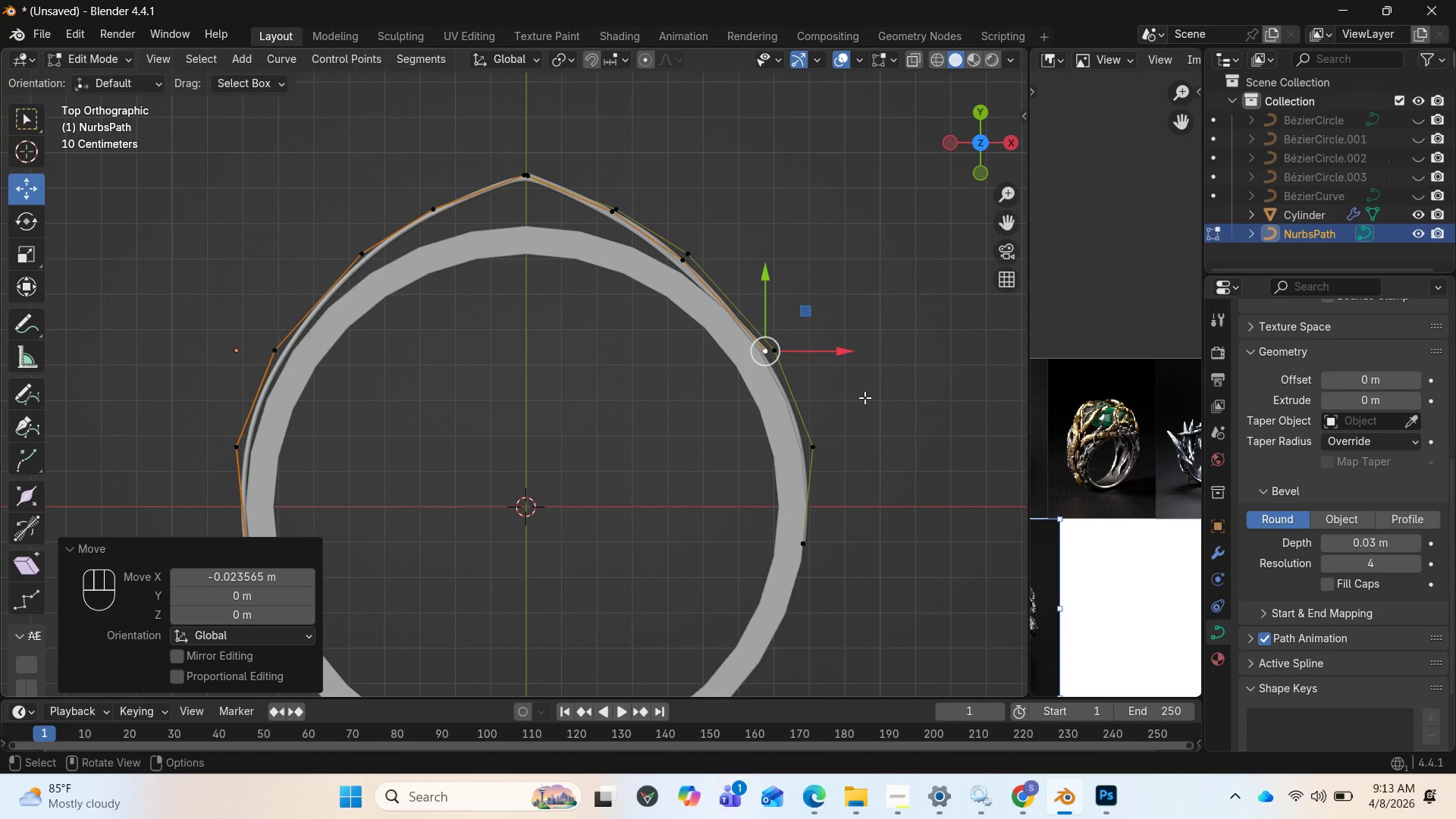 
key(E)
 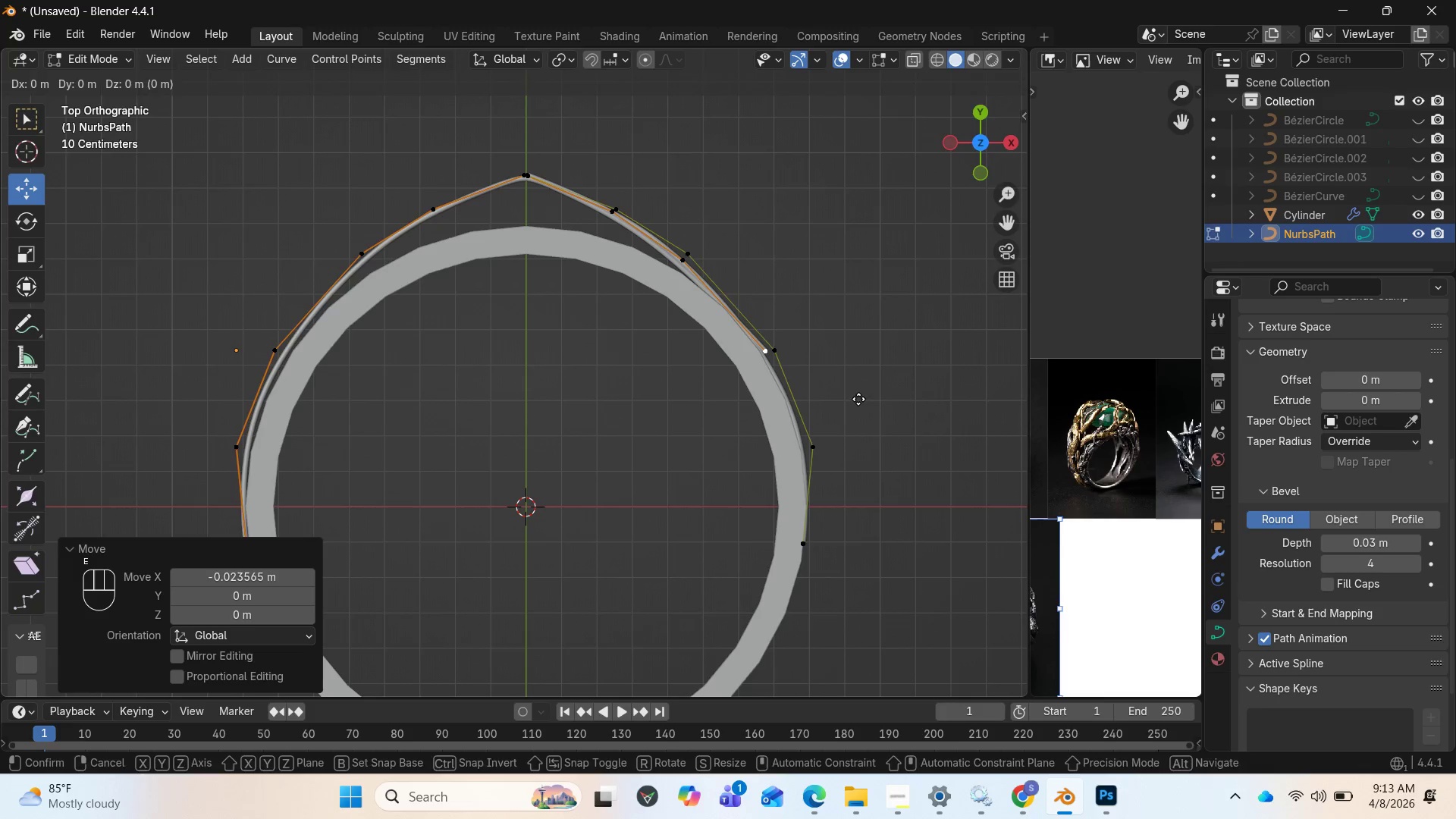 
left_click([858, 399])
 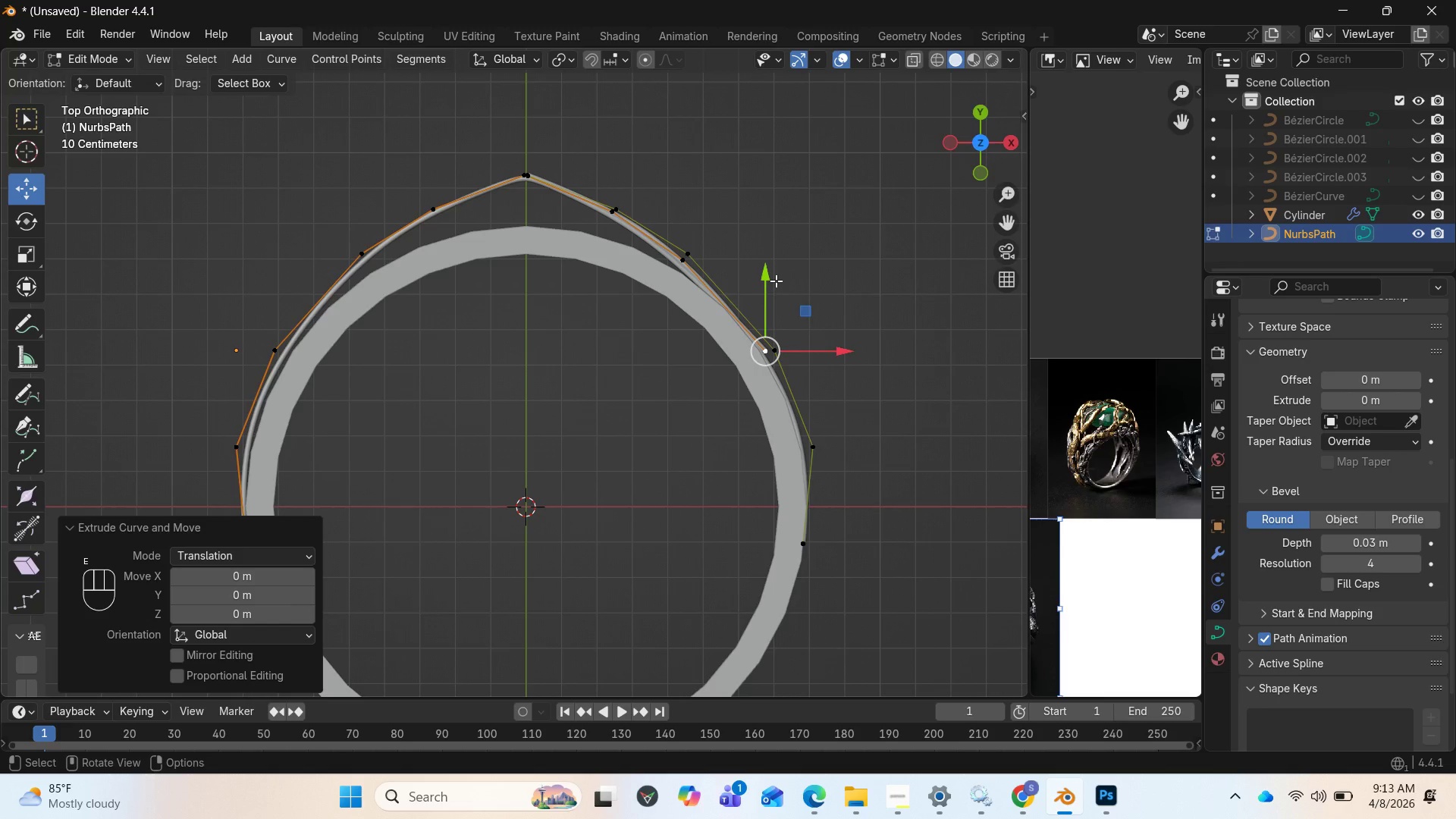 
left_click_drag(start_coordinate=[776, 281], to_coordinate=[807, 342])
 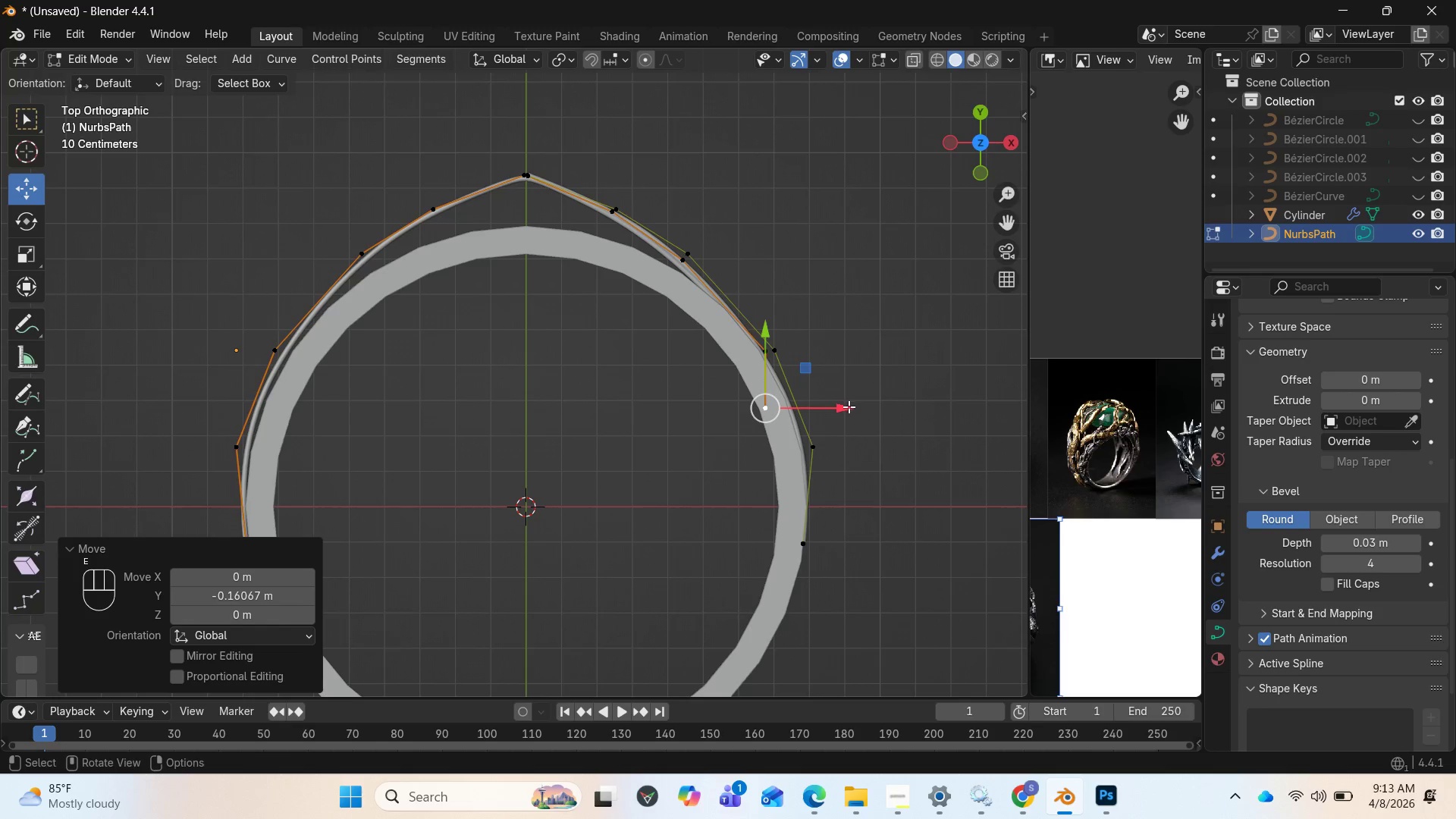 
left_click_drag(start_coordinate=[849, 406], to_coordinate=[883, 441])
 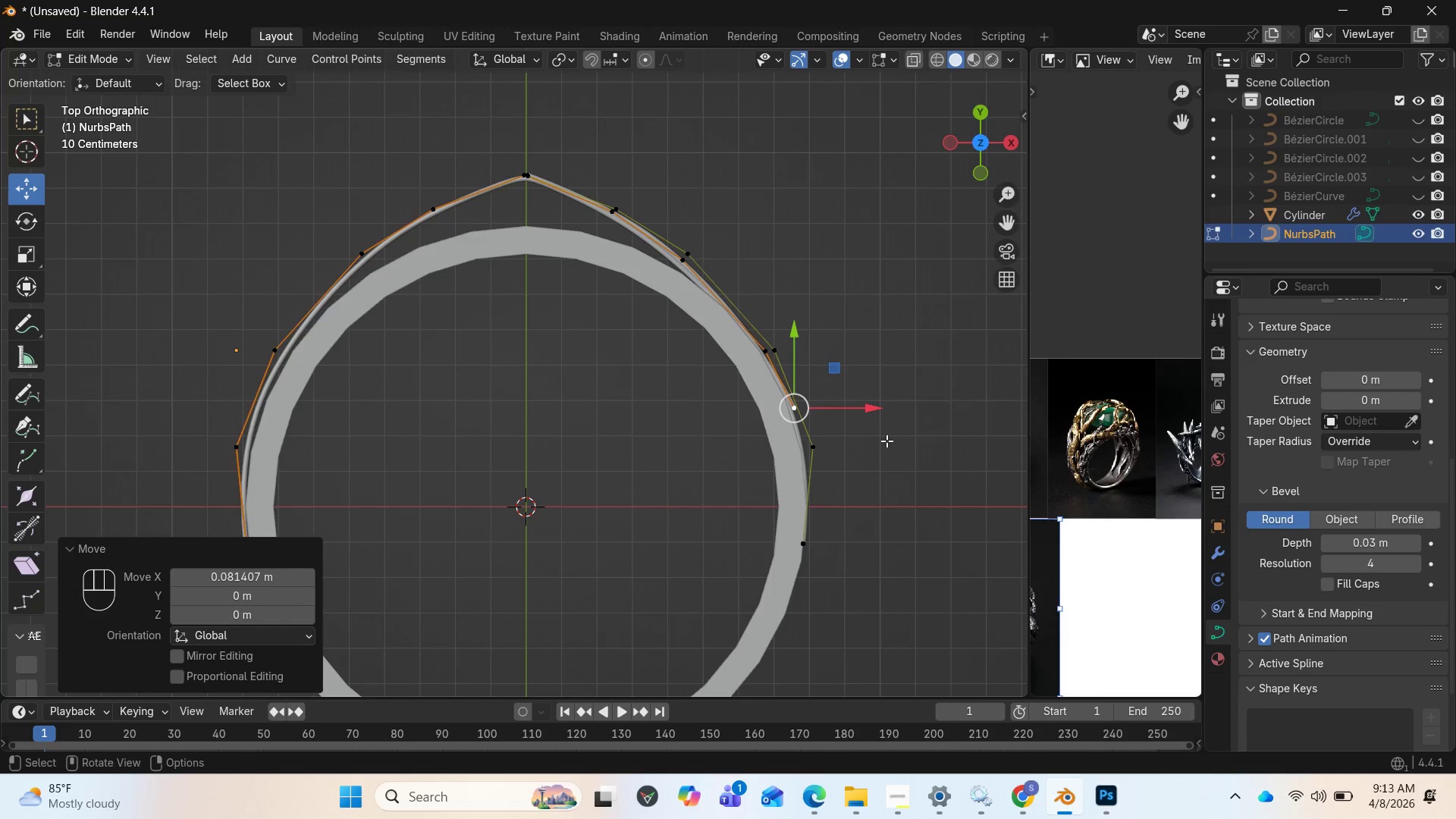 
key(E)
 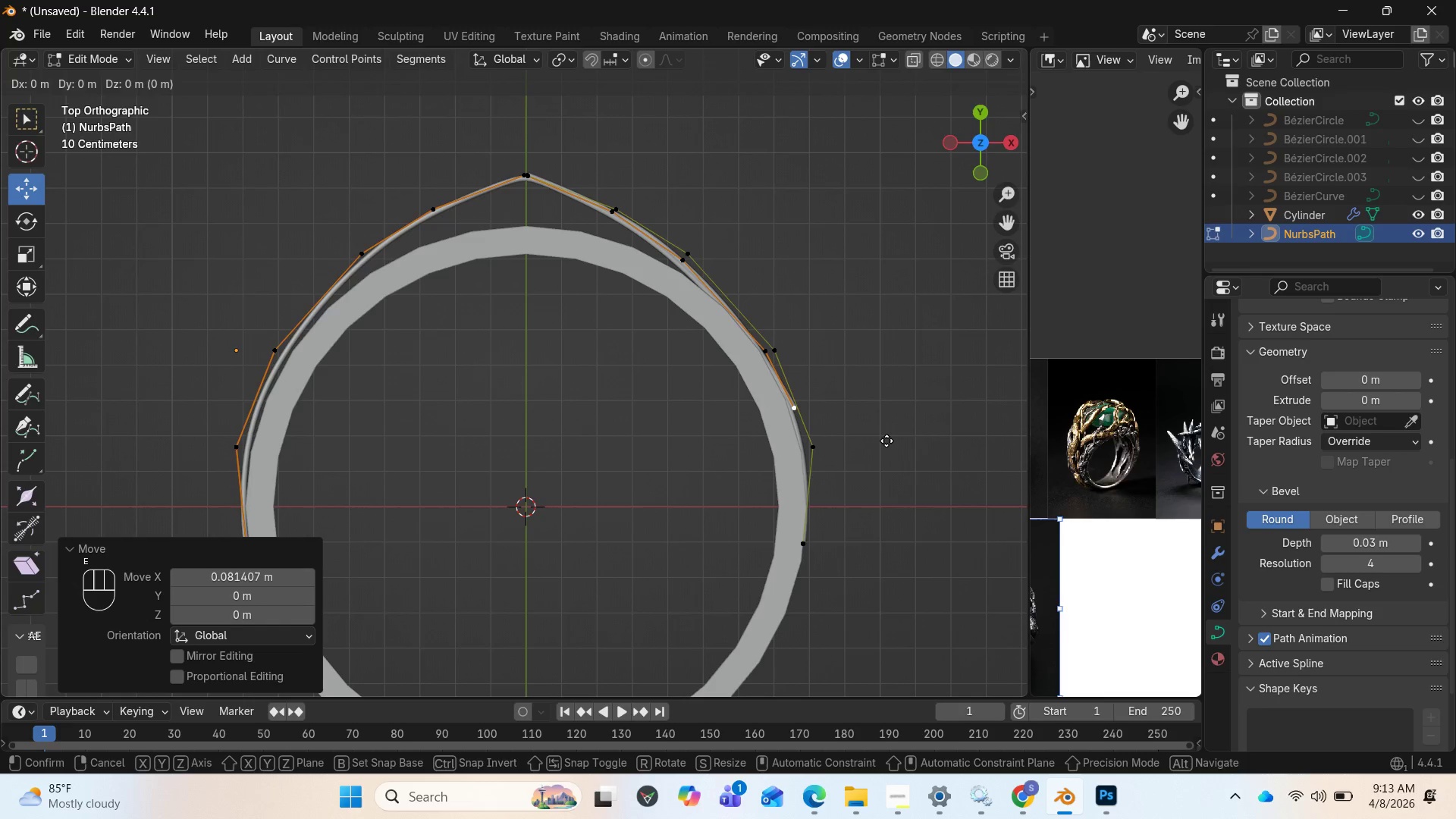 
left_click([886, 441])
 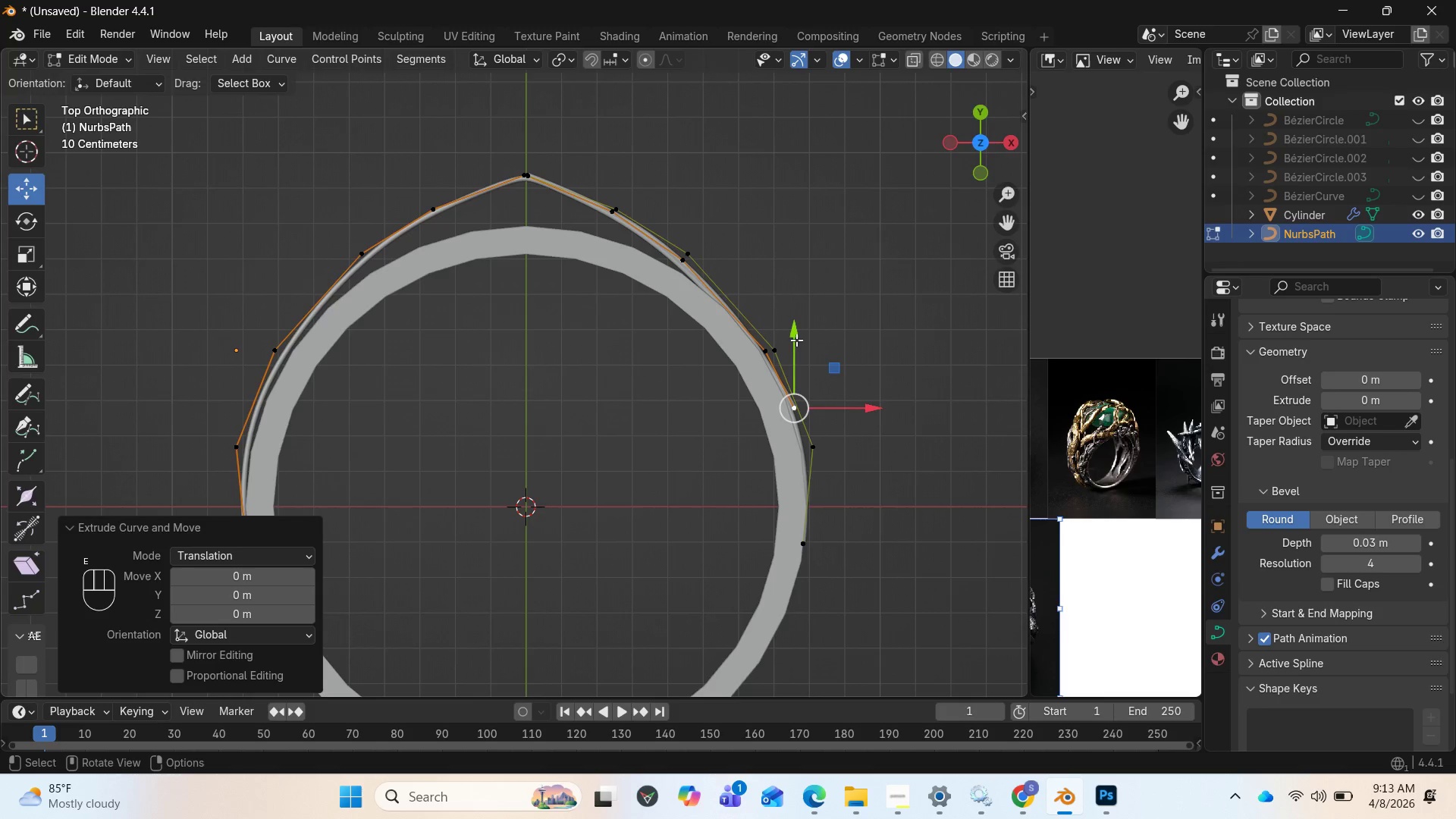 
left_click_drag(start_coordinate=[796, 338], to_coordinate=[850, 419])
 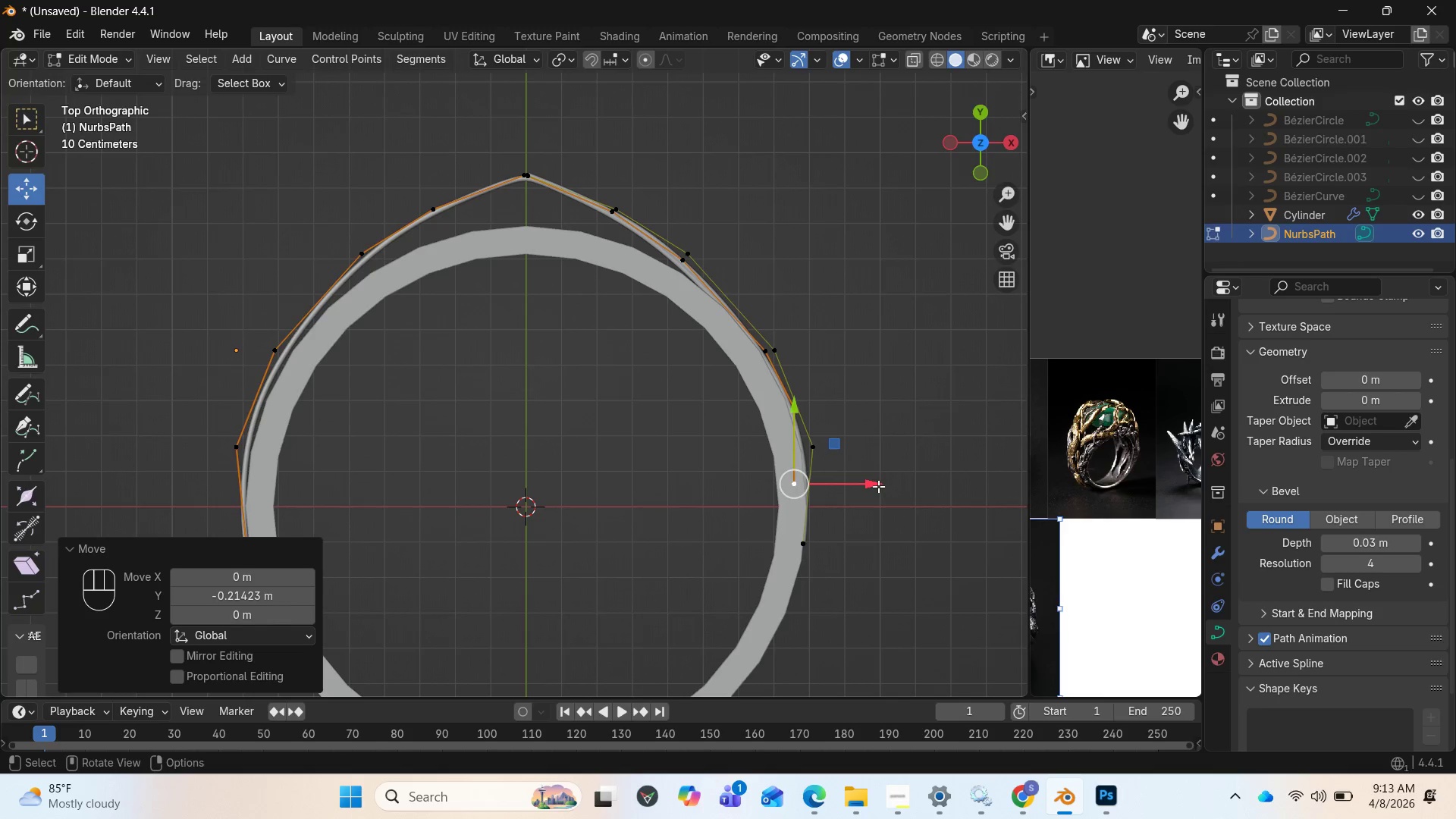 
left_click_drag(start_coordinate=[878, 486], to_coordinate=[911, 489])
 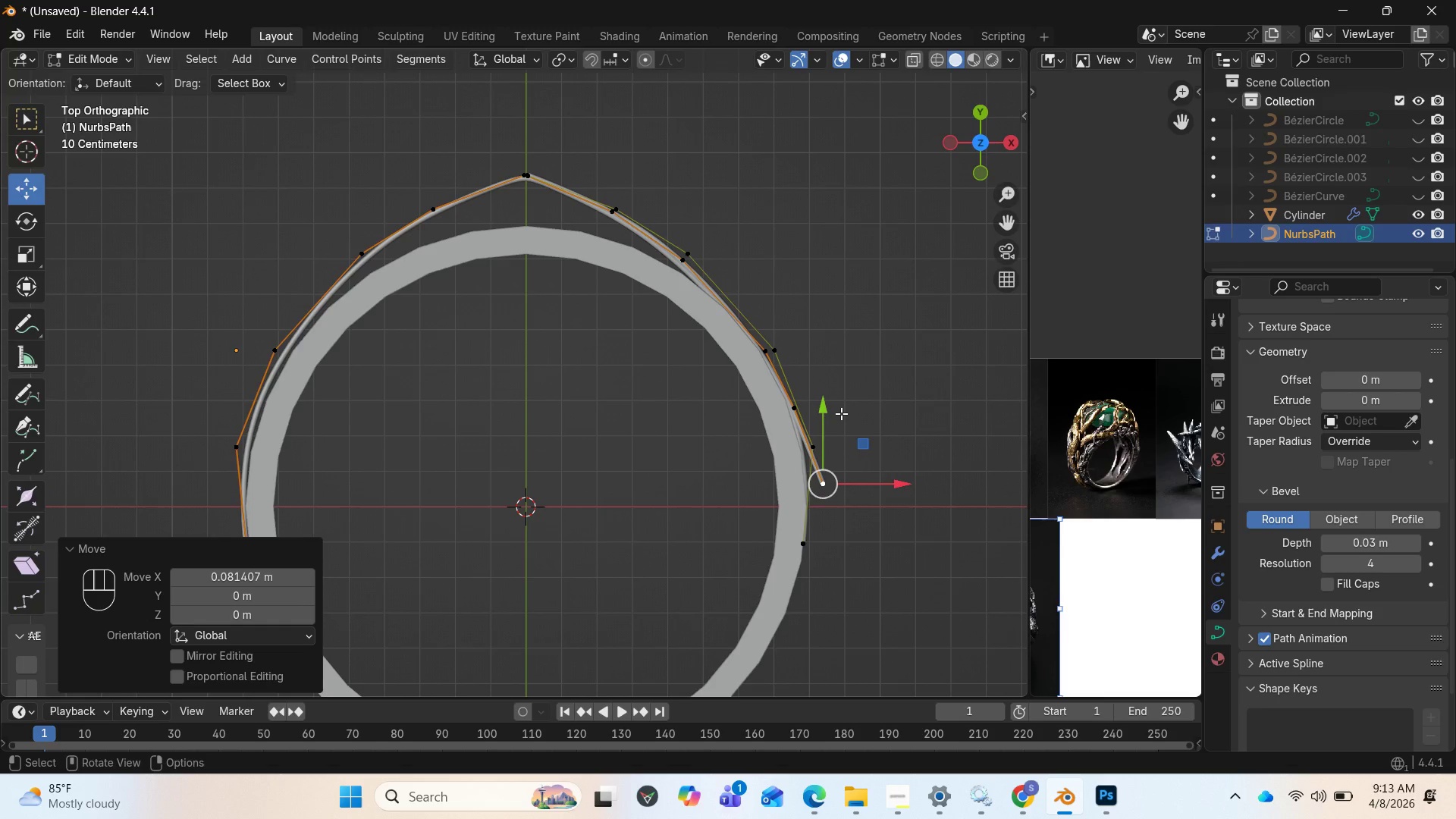 
left_click_drag(start_coordinate=[839, 413], to_coordinate=[828, 394])
 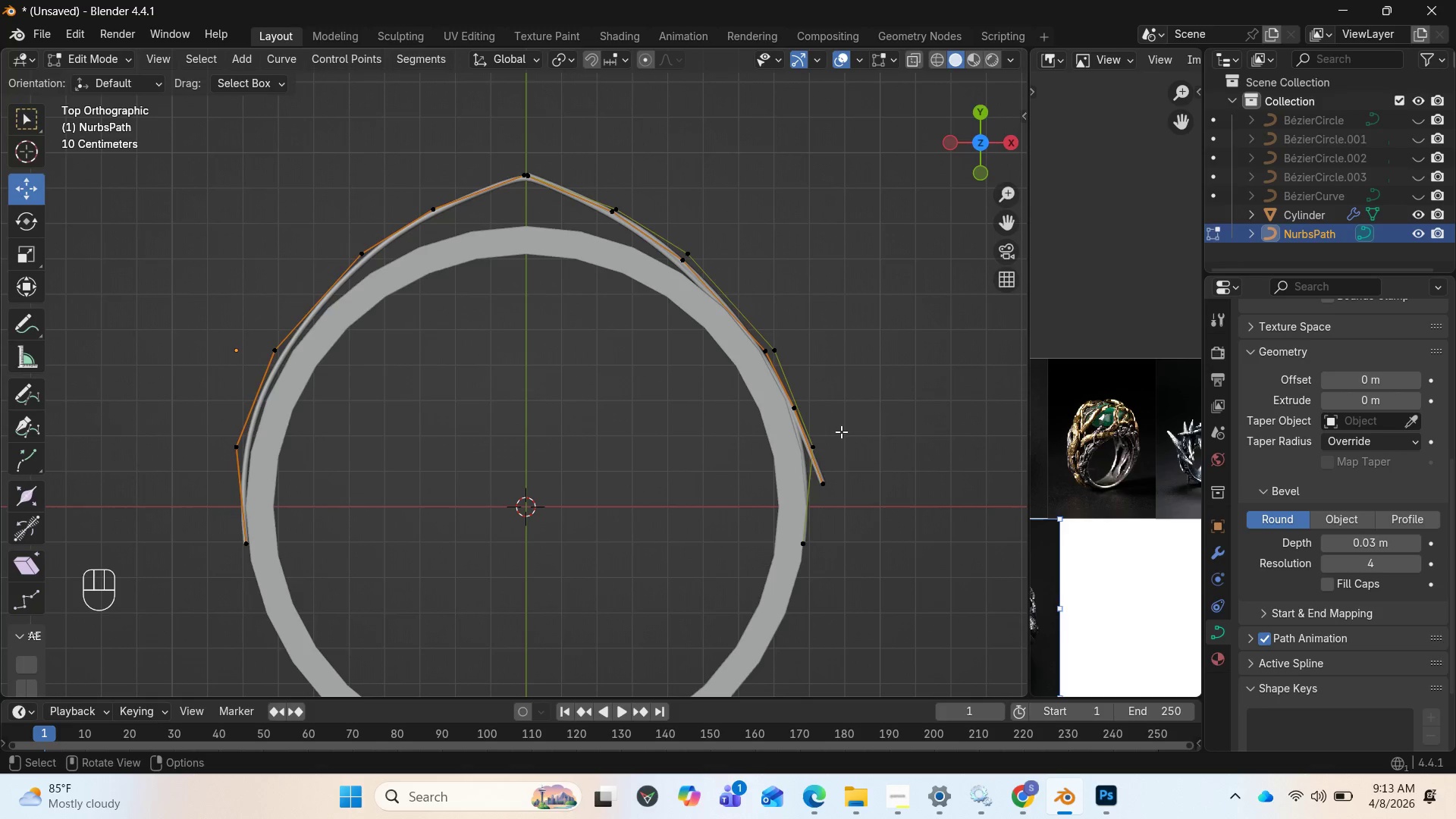 
key(Control+ControlLeft)
 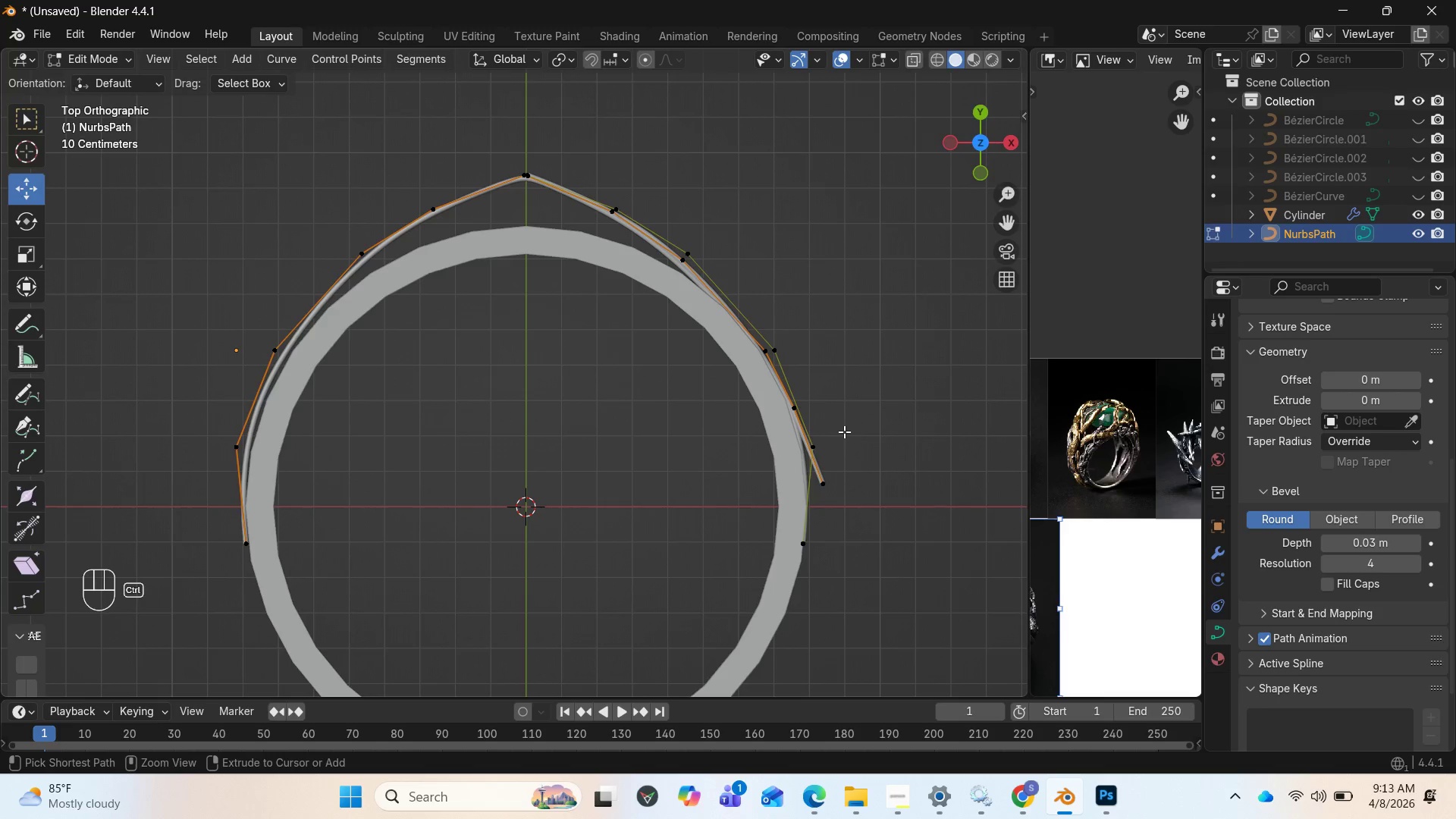 
key(Control+ControlLeft)
 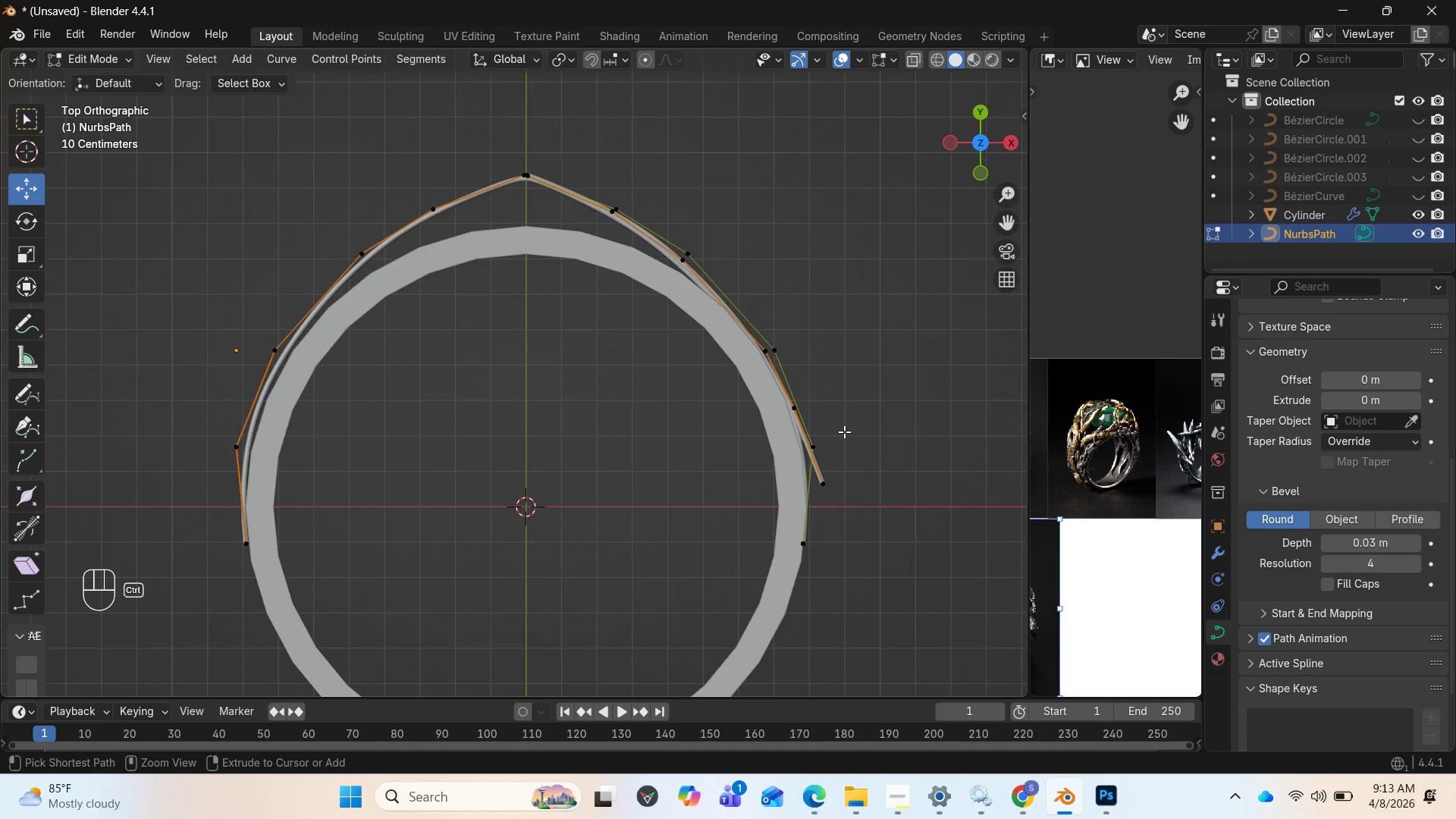 
key(Control+Z)
 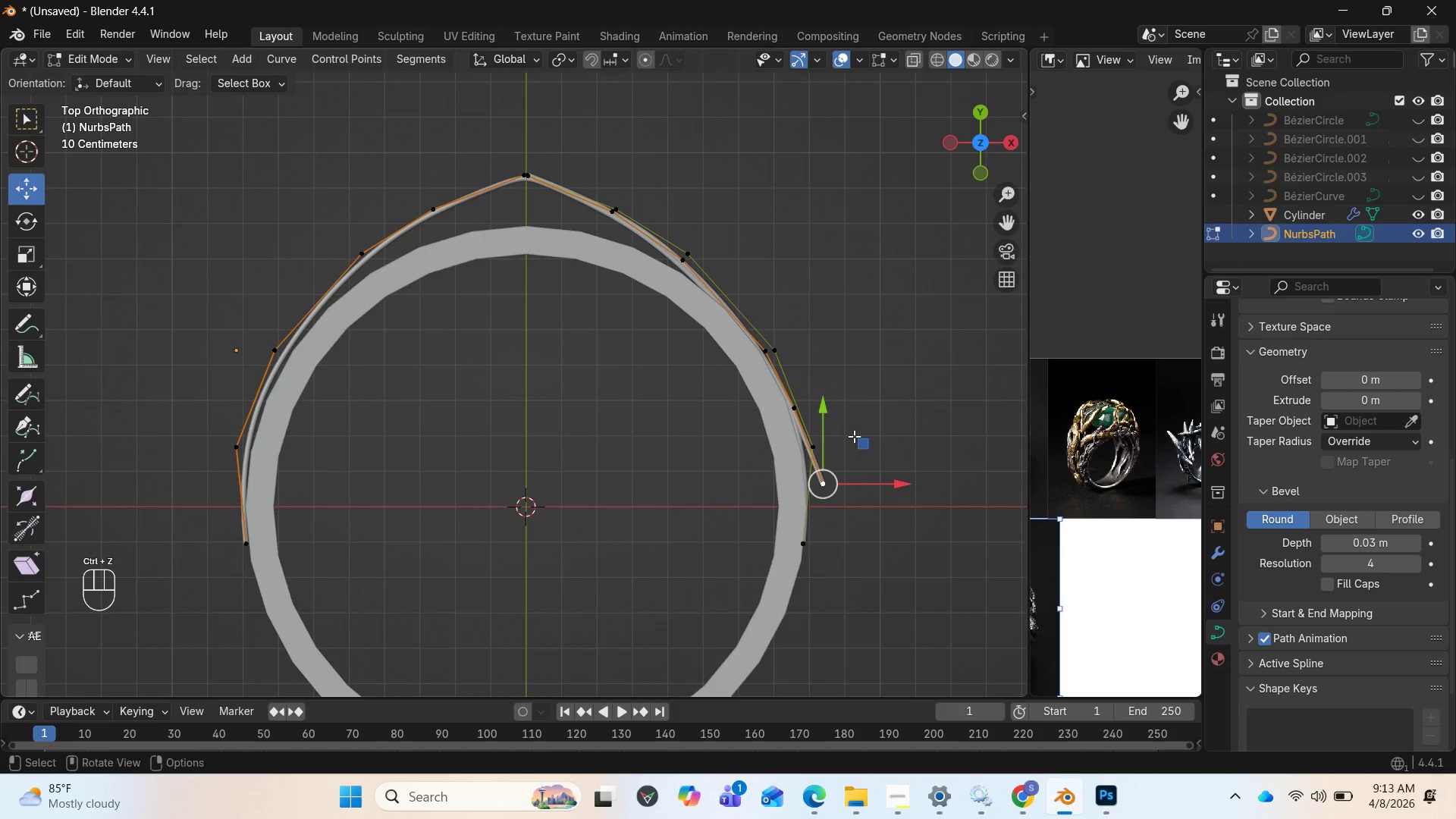 
hold_key(key=ControlLeft, duration=0.38)
 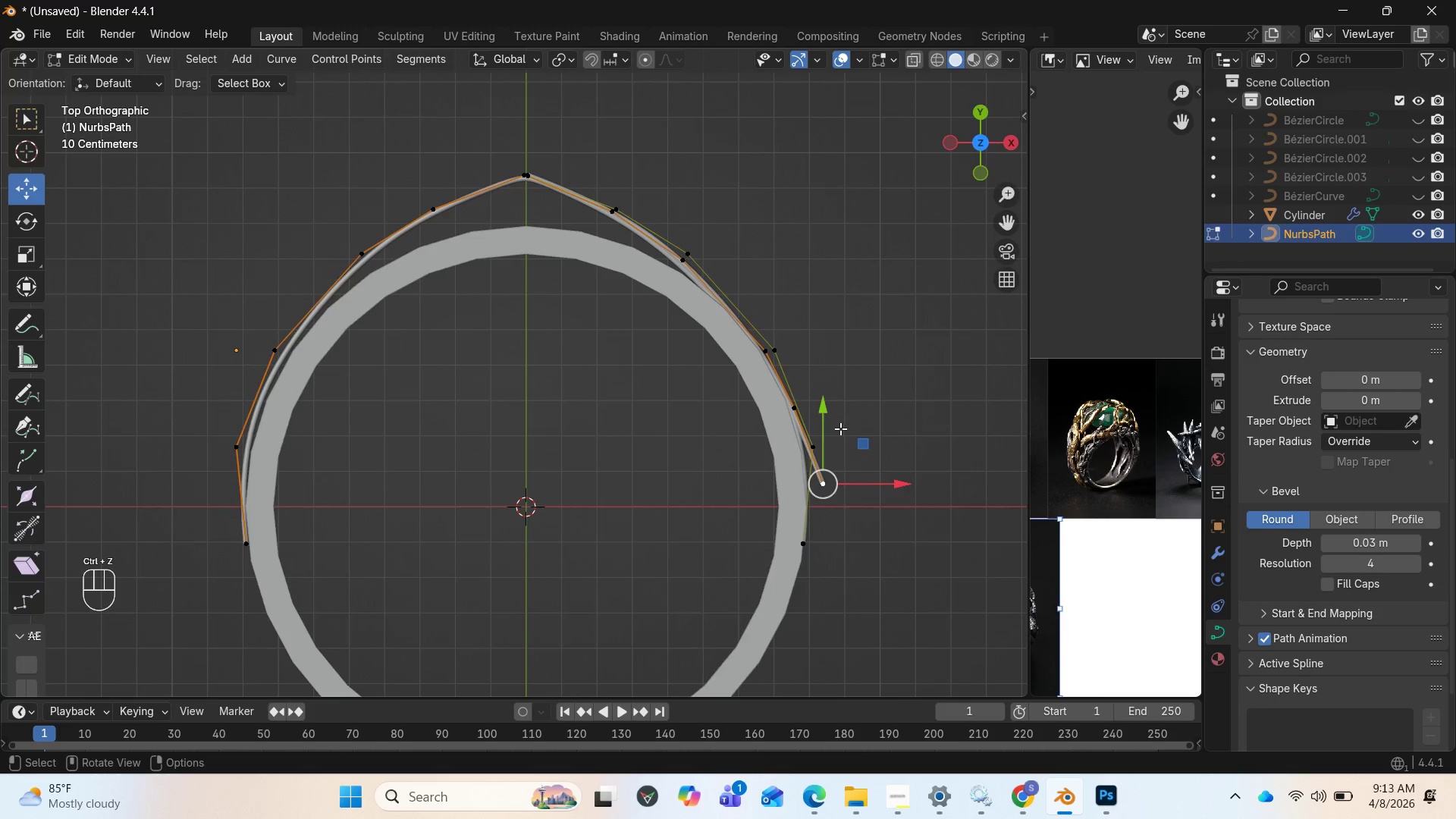 
key(Control+Z)
 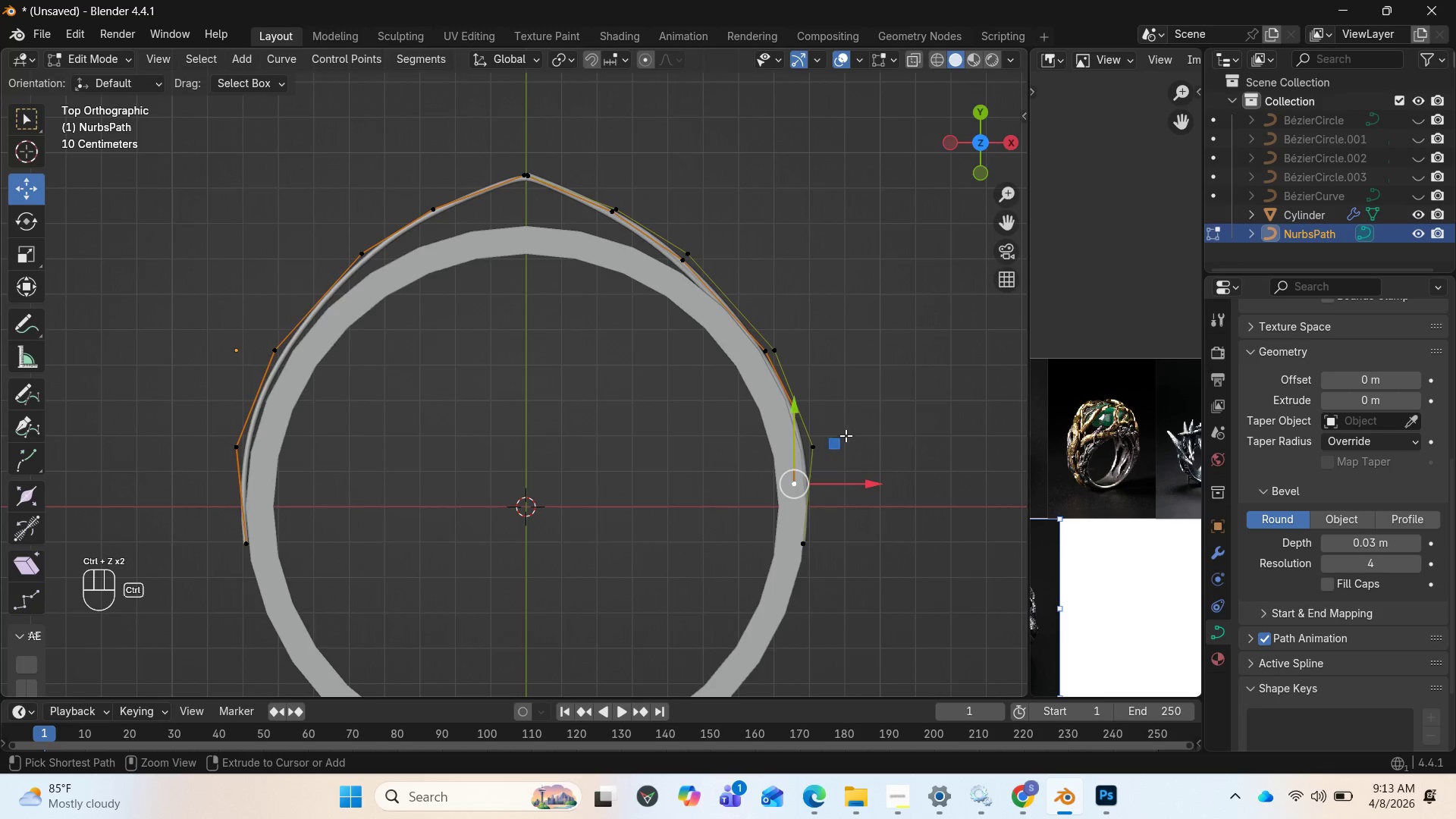 
key(Control+Z)
 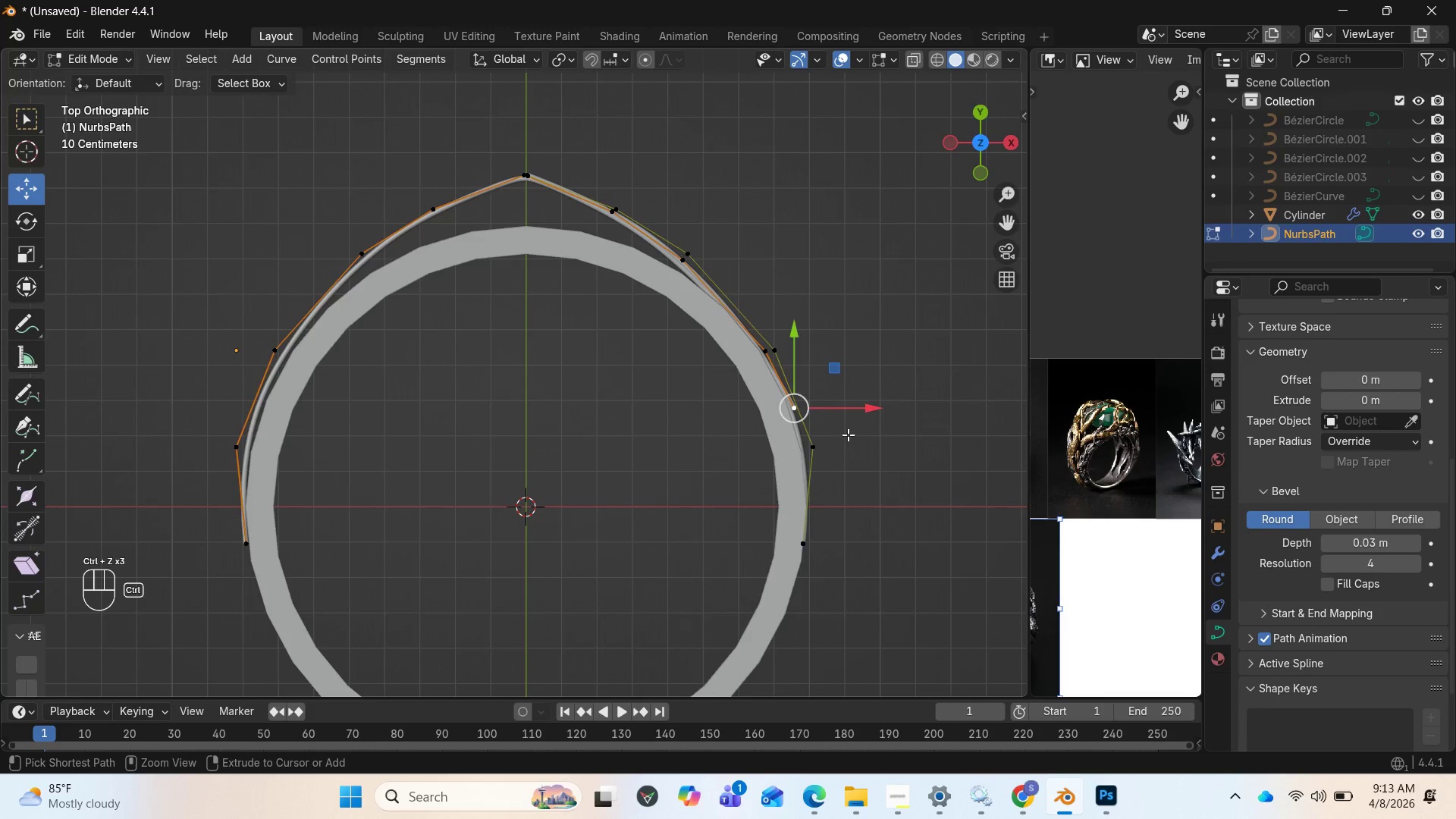 
key(Control+Z)
 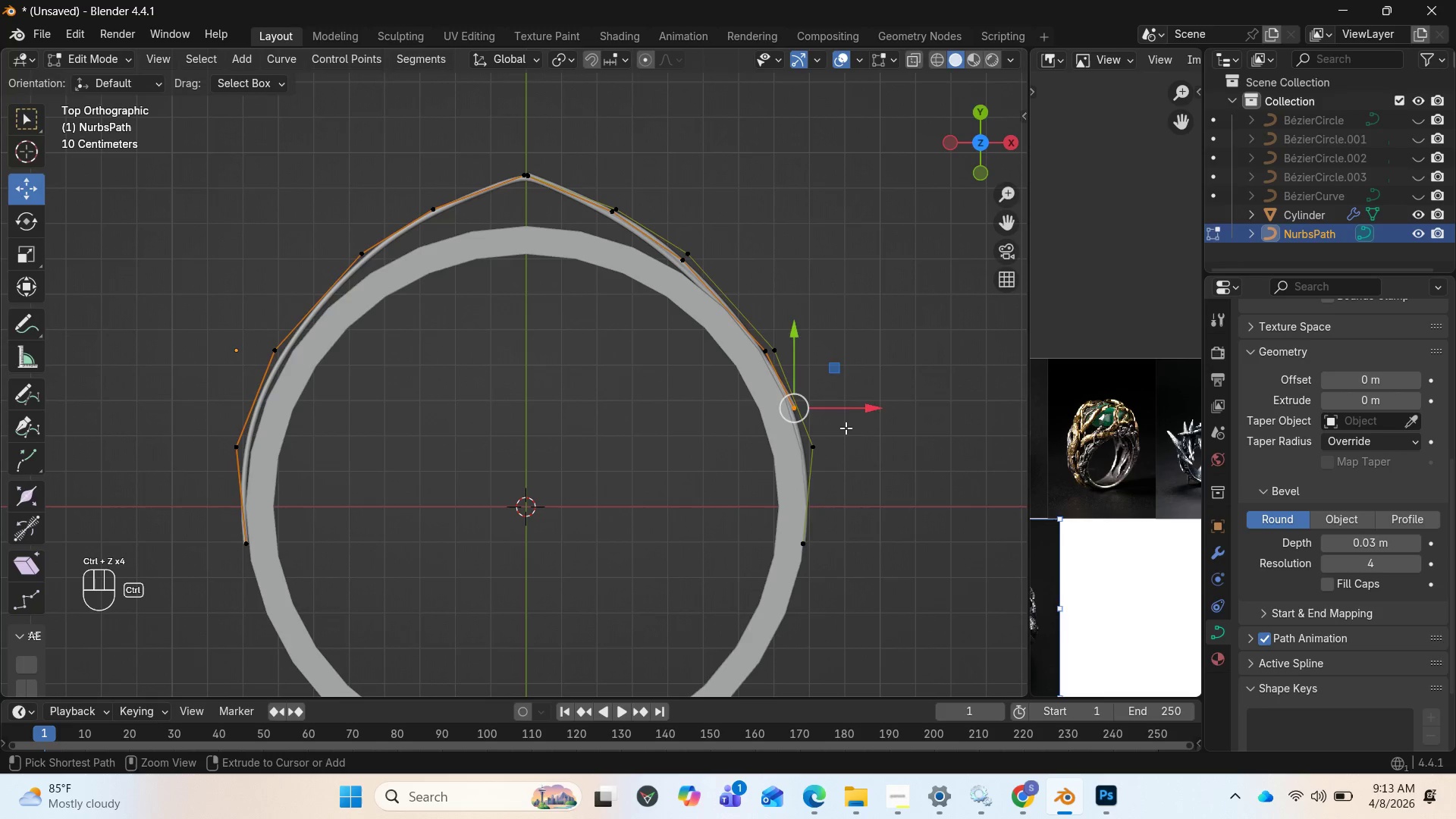 
key(Control+Z)
 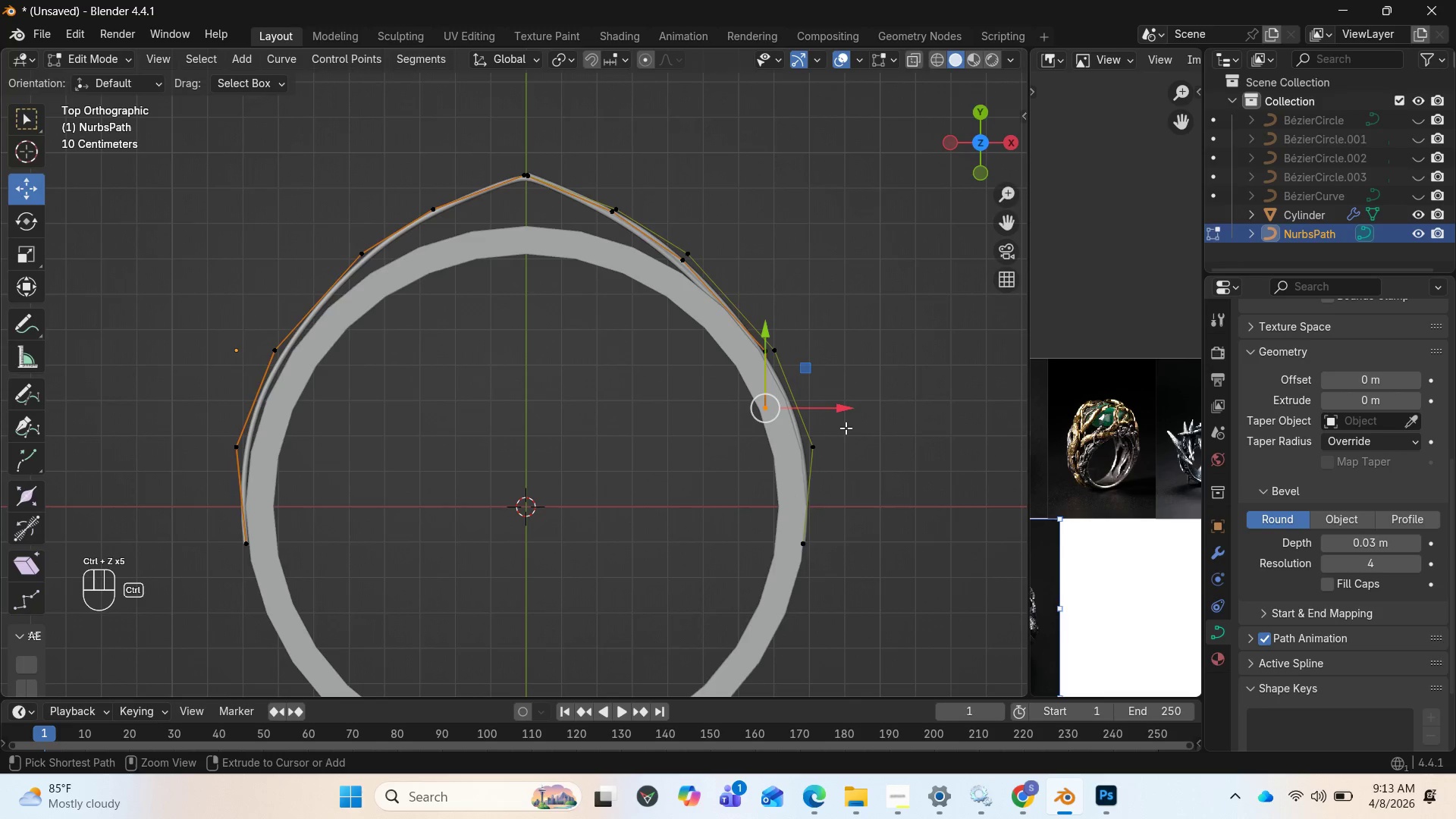 
key(Control+Z)
 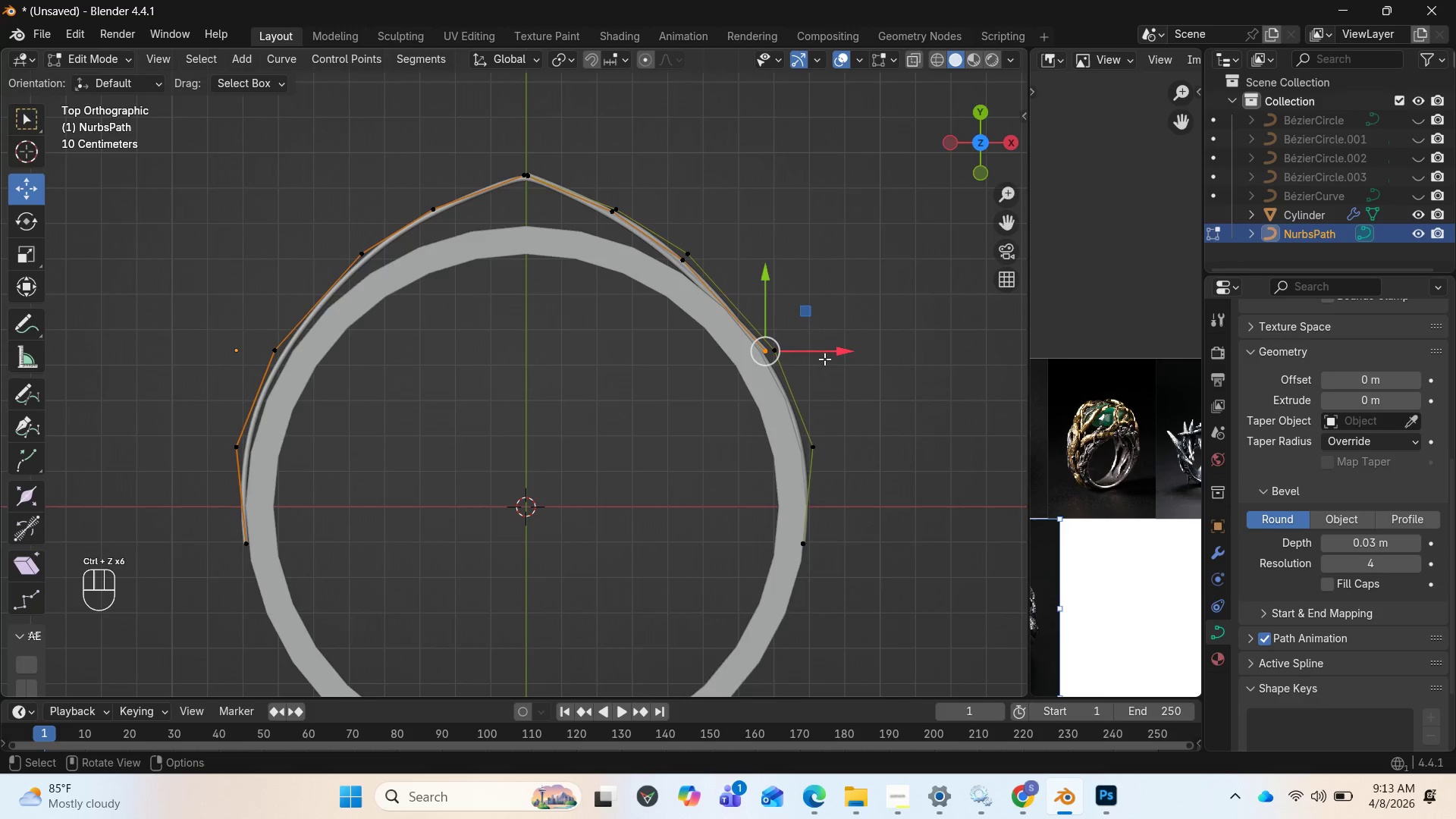 
left_click_drag(start_coordinate=[824, 353], to_coordinate=[841, 354])
 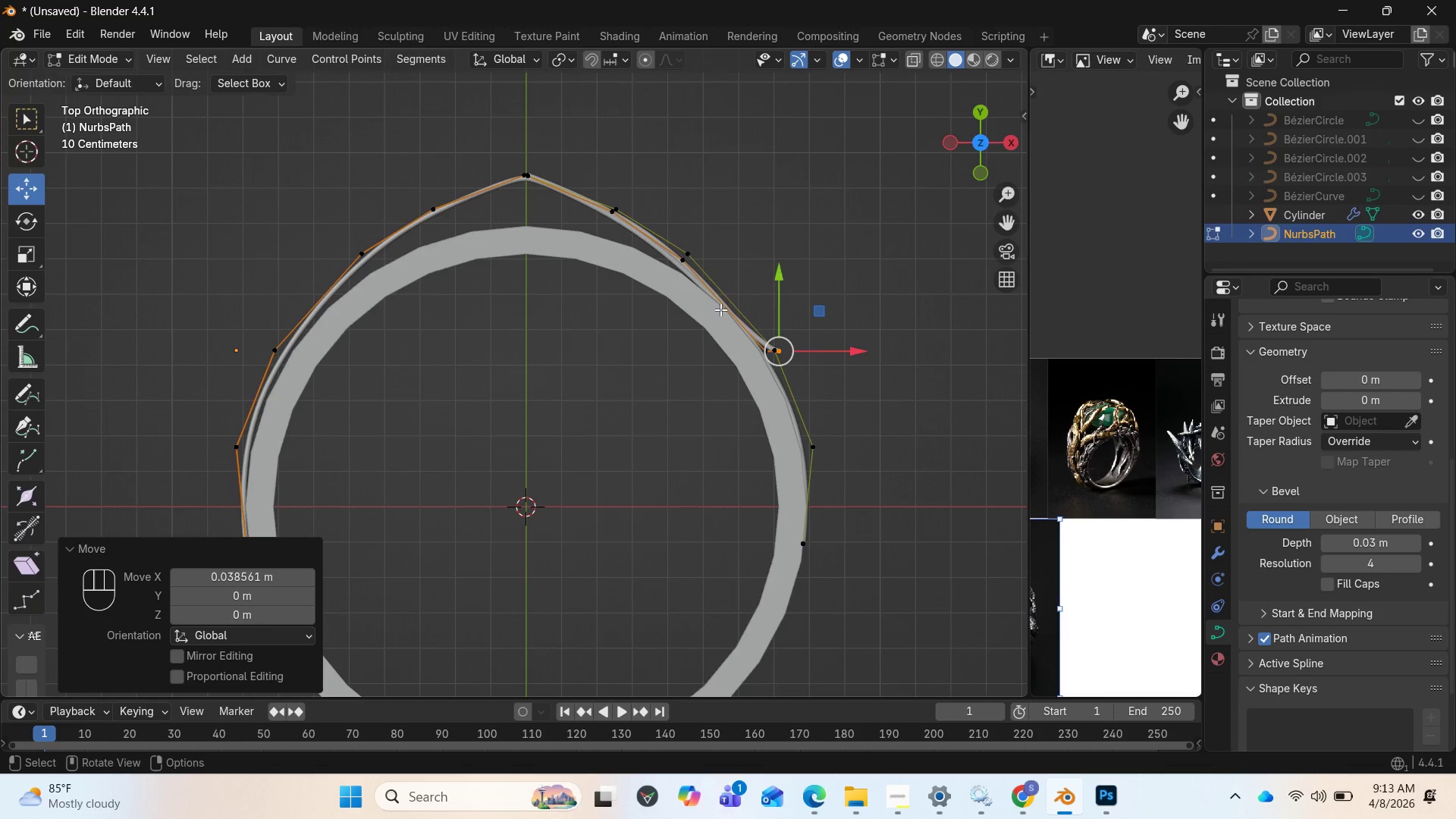 
left_click([686, 268])
 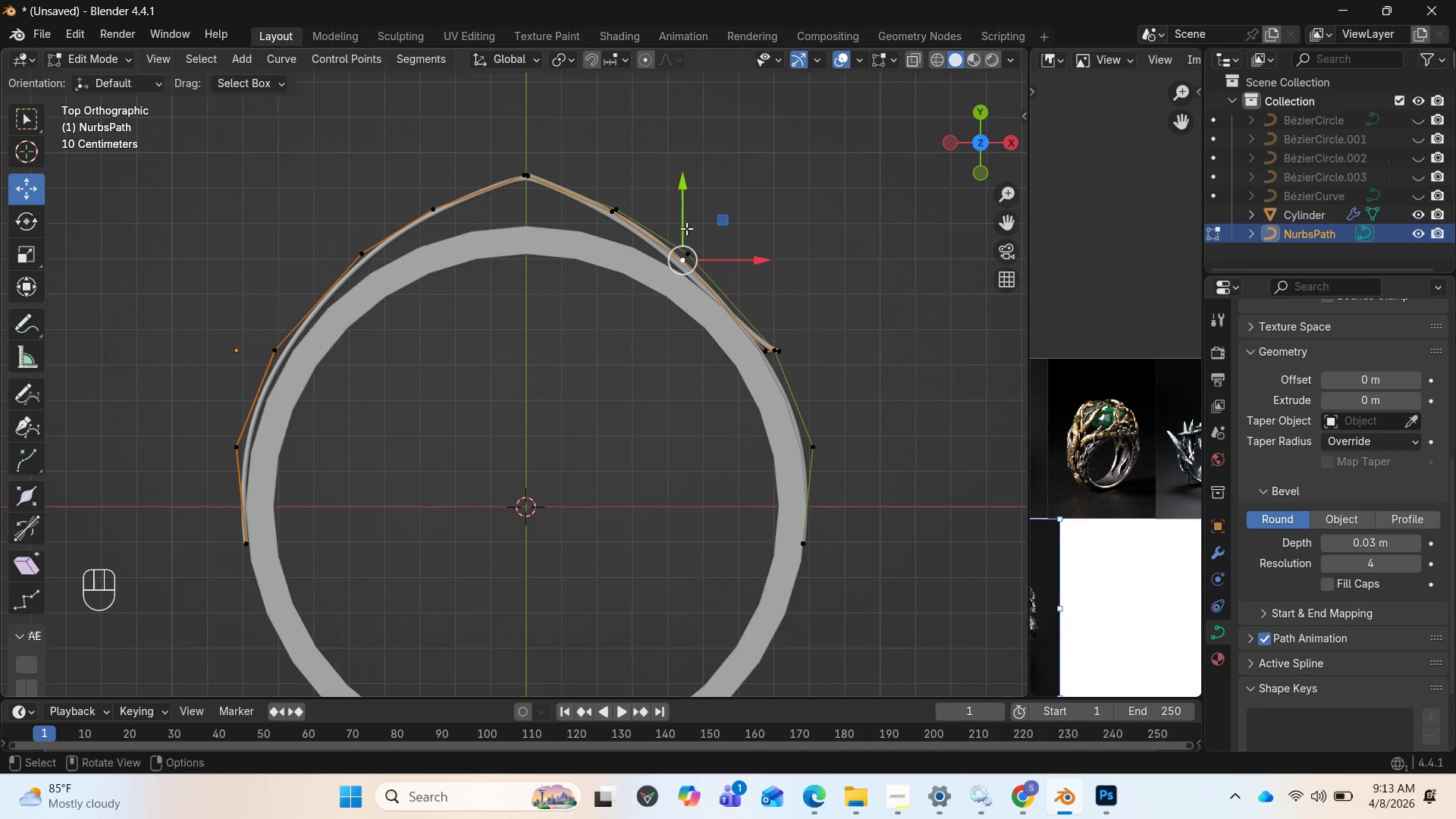 
left_click_drag(start_coordinate=[683, 223], to_coordinate=[694, 224])
 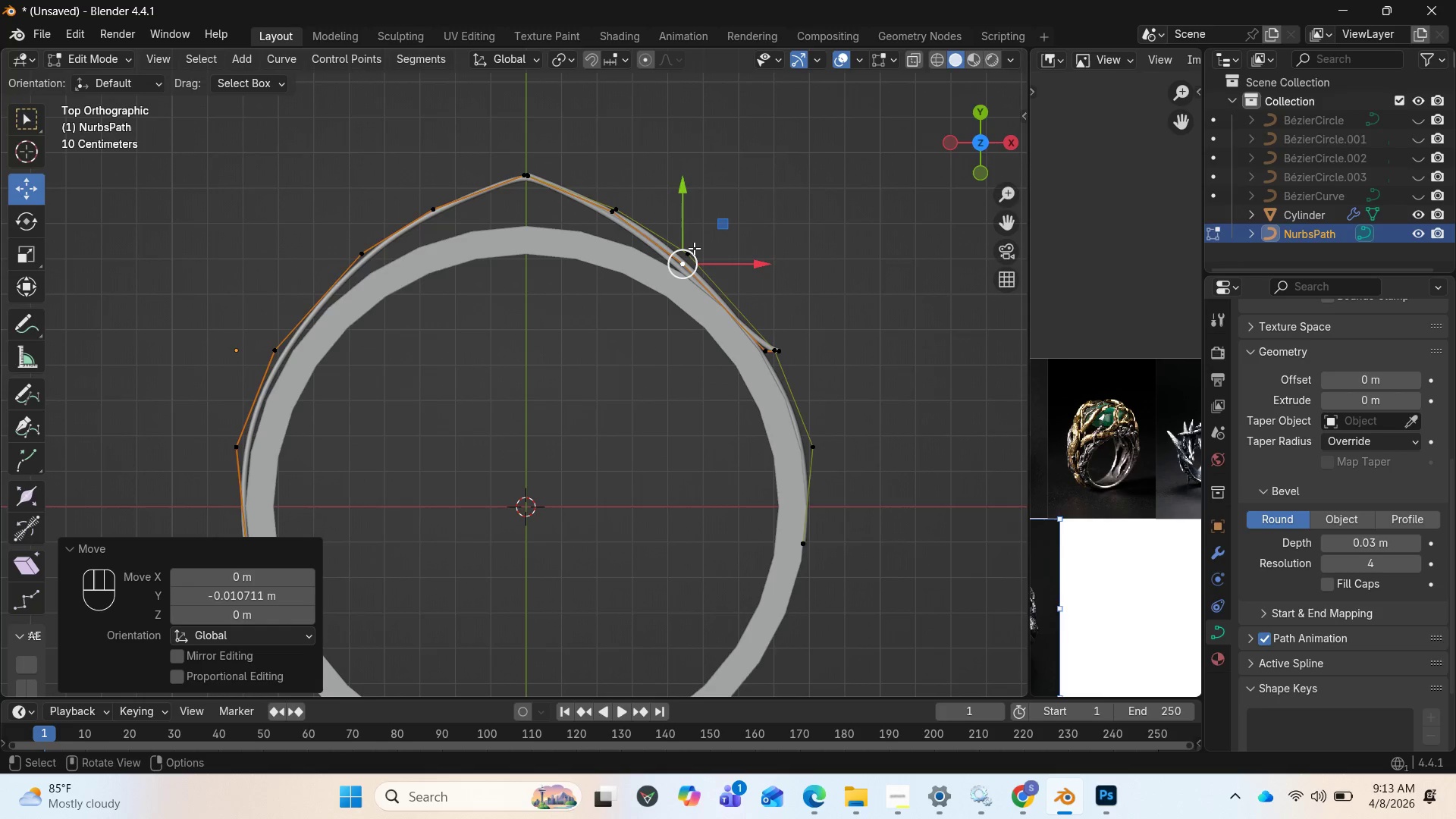 
left_click([694, 248])
 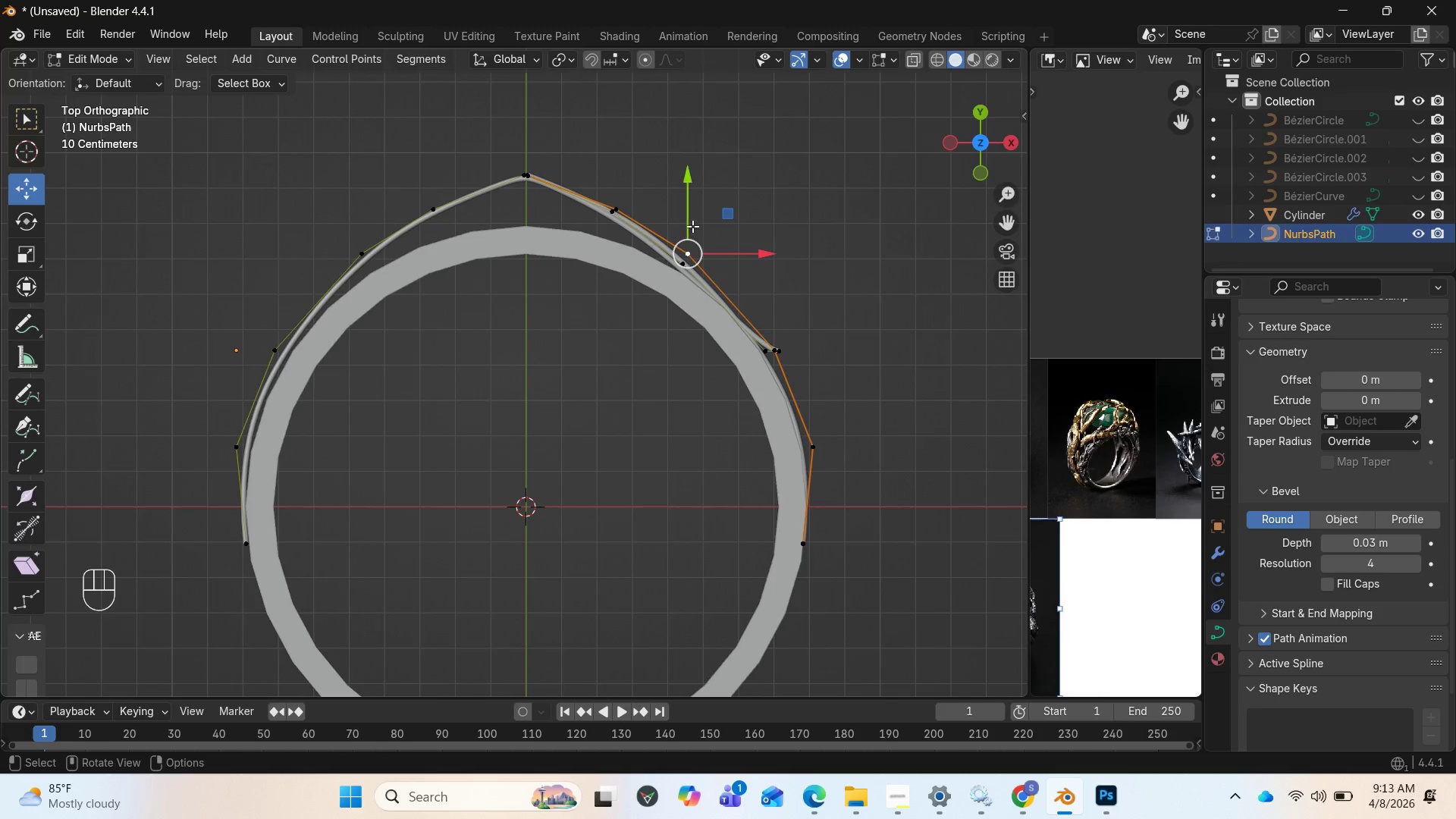 
left_click_drag(start_coordinate=[692, 225], to_coordinate=[690, 205])
 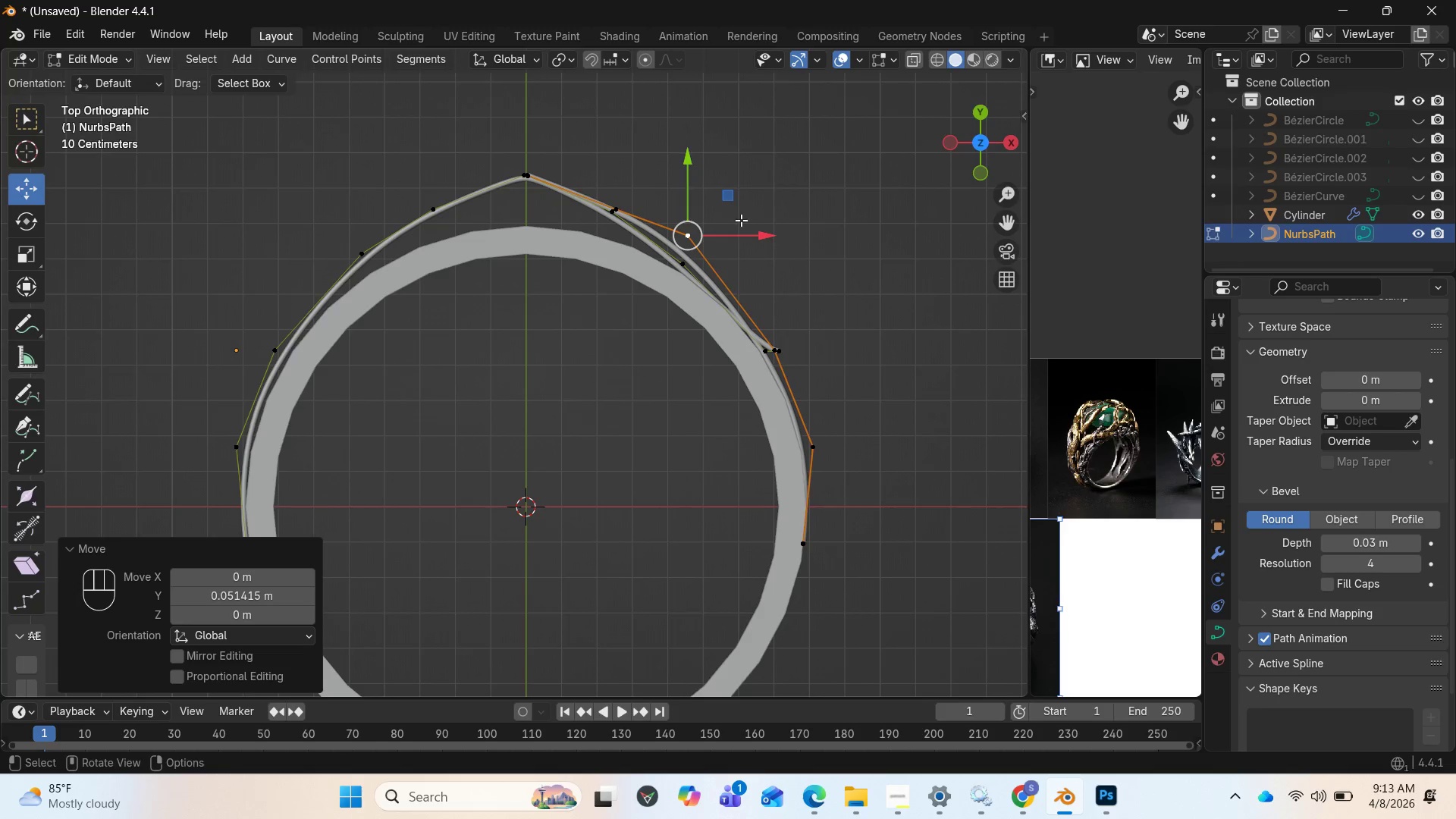 
key(Control+Z)
 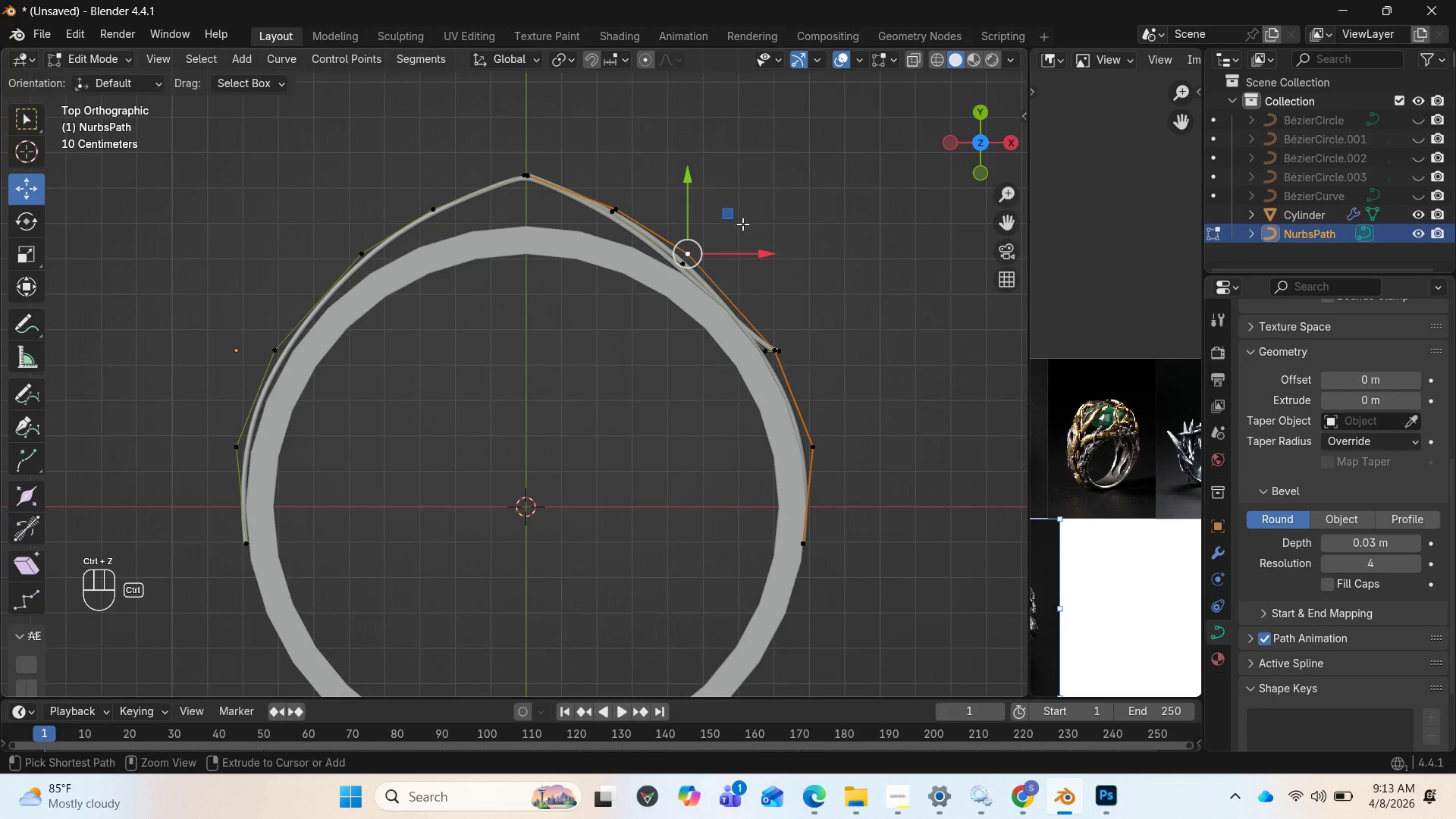 
key(Control+Z)
 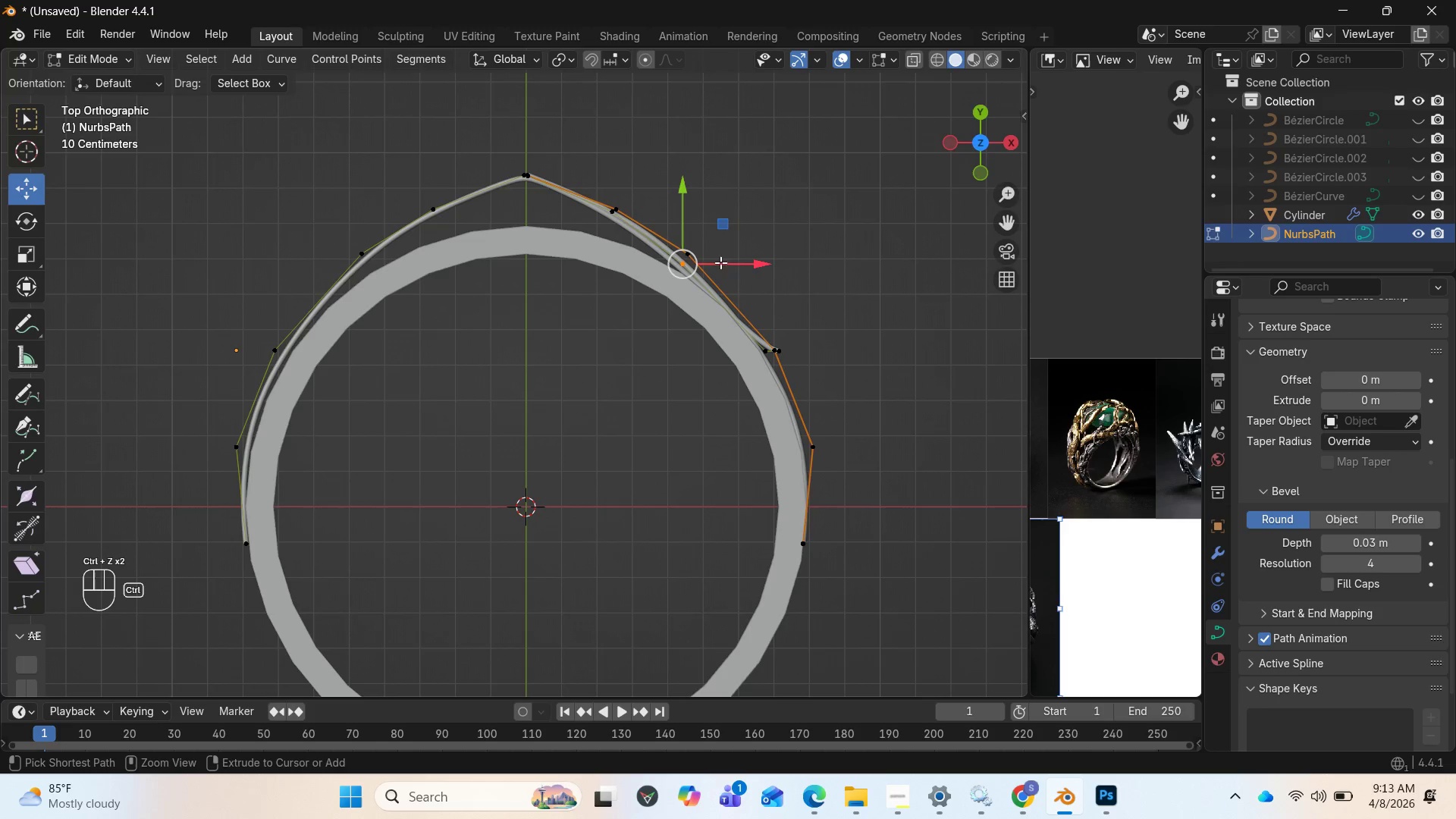 
key(Control+Z)
 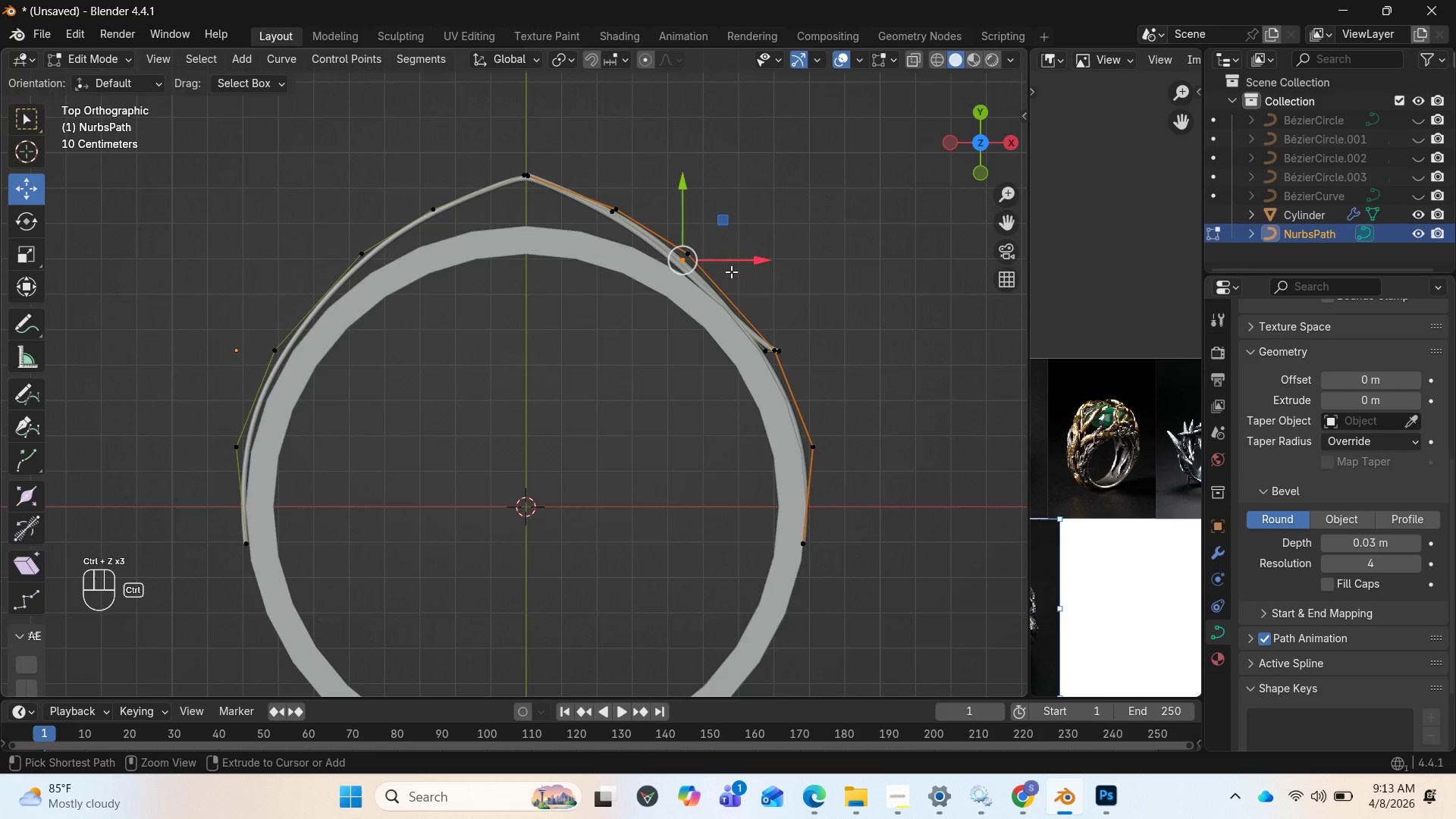 
key(Control+Z)
 